 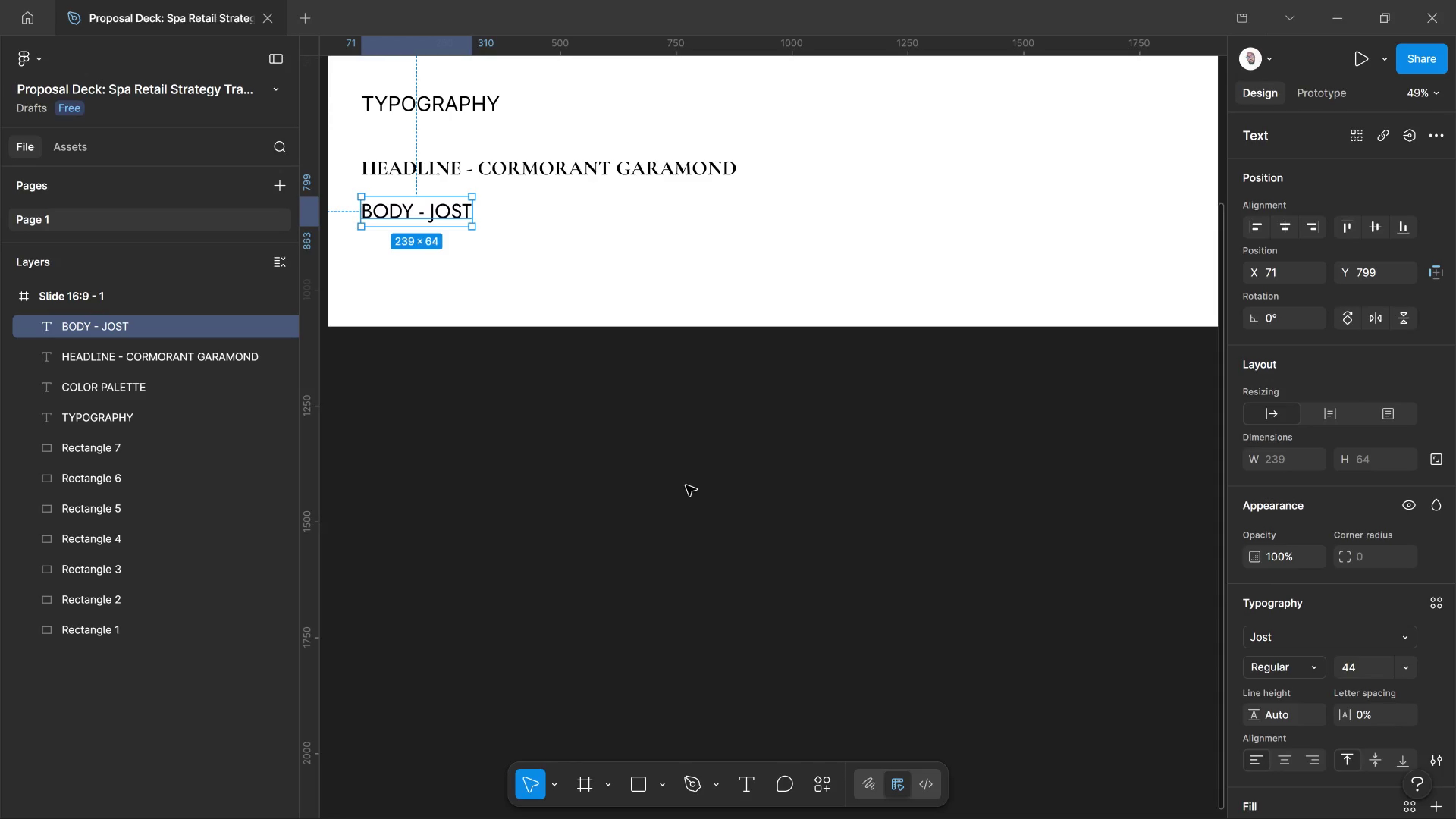 
hold_key(key=ControlLeft, duration=0.52)
scroll: coordinate [694, 570], scroll_direction: down, amount: 7.0
 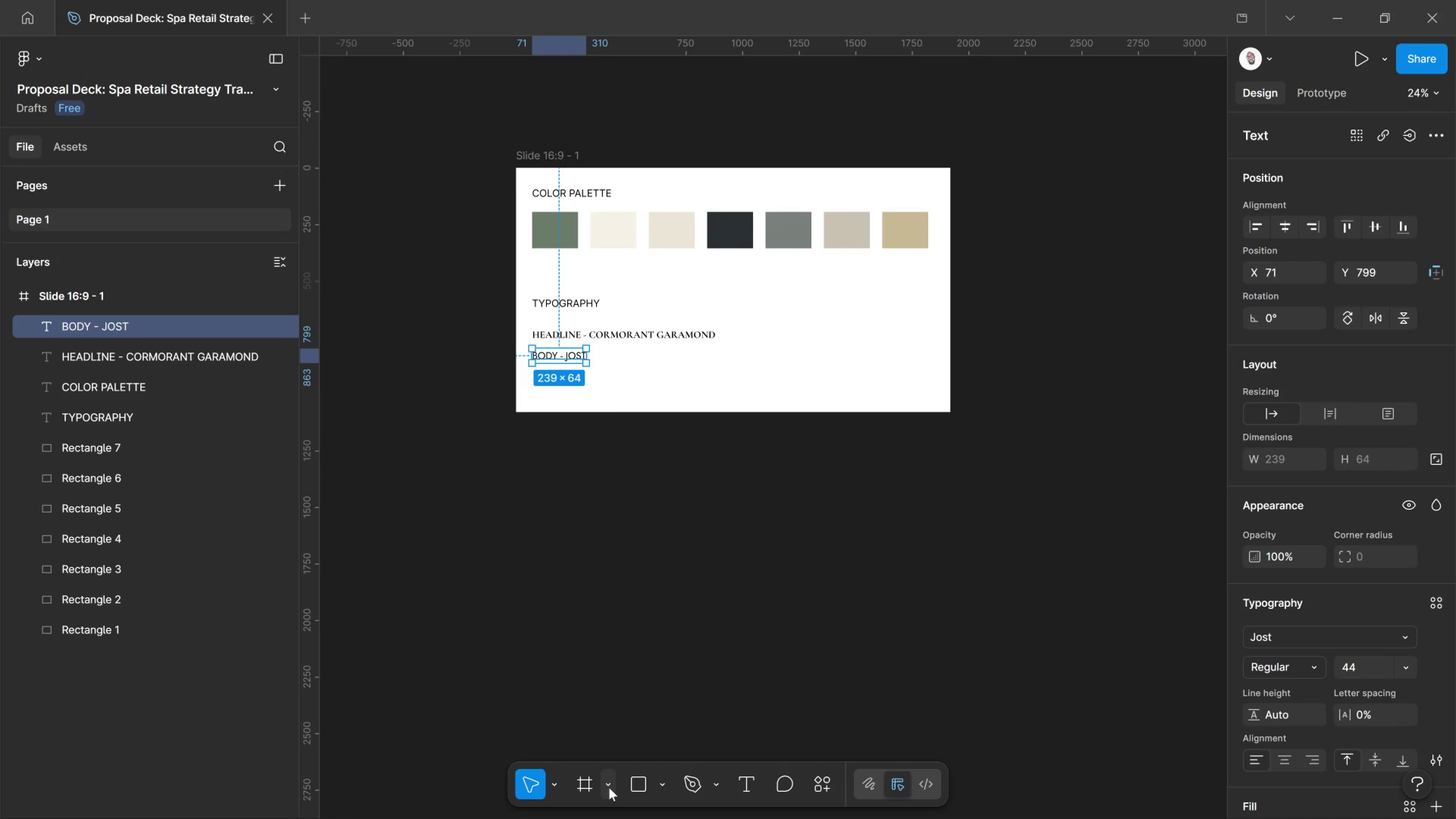 
left_click([609, 788])
 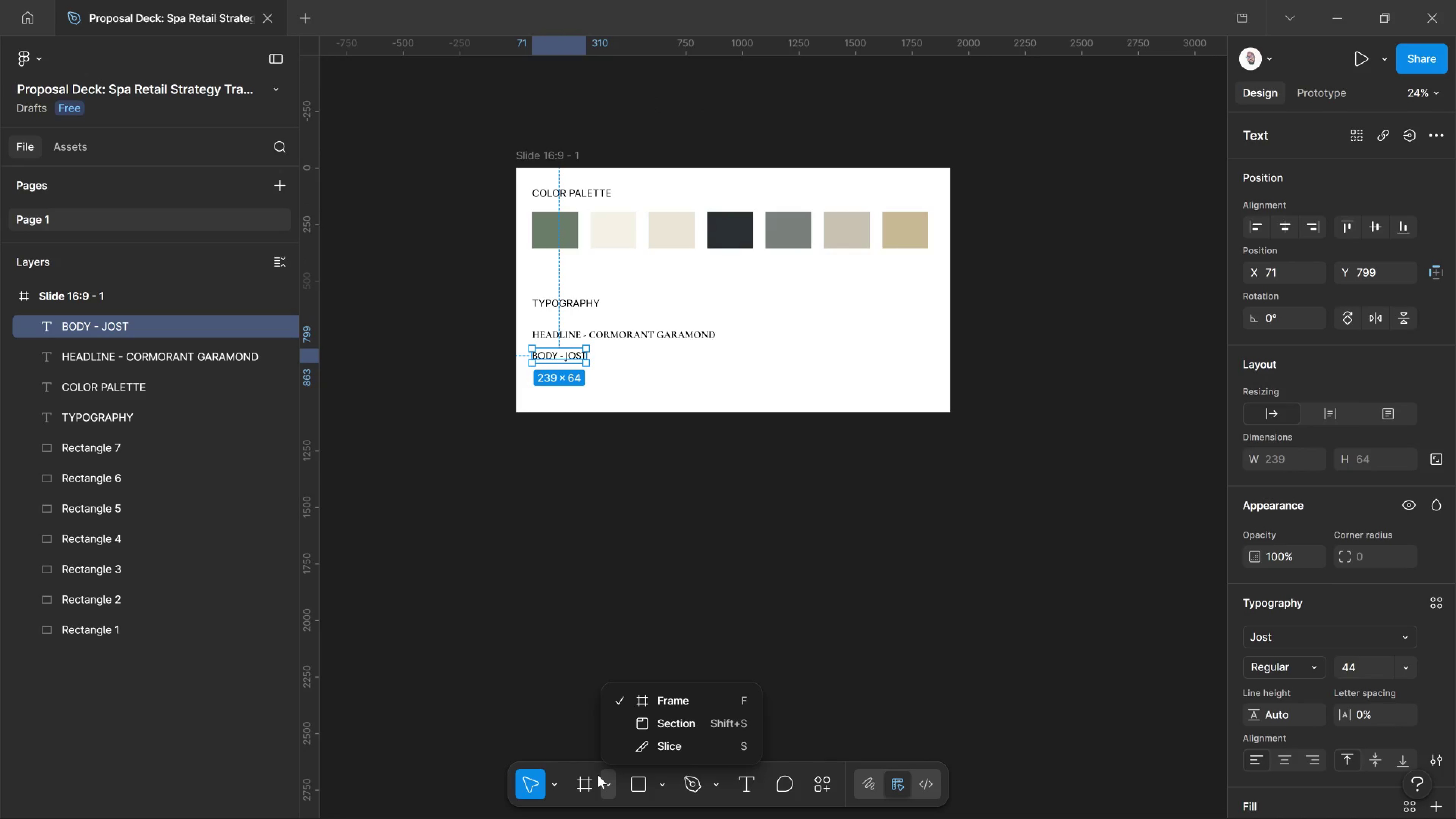 
left_click([595, 781])
 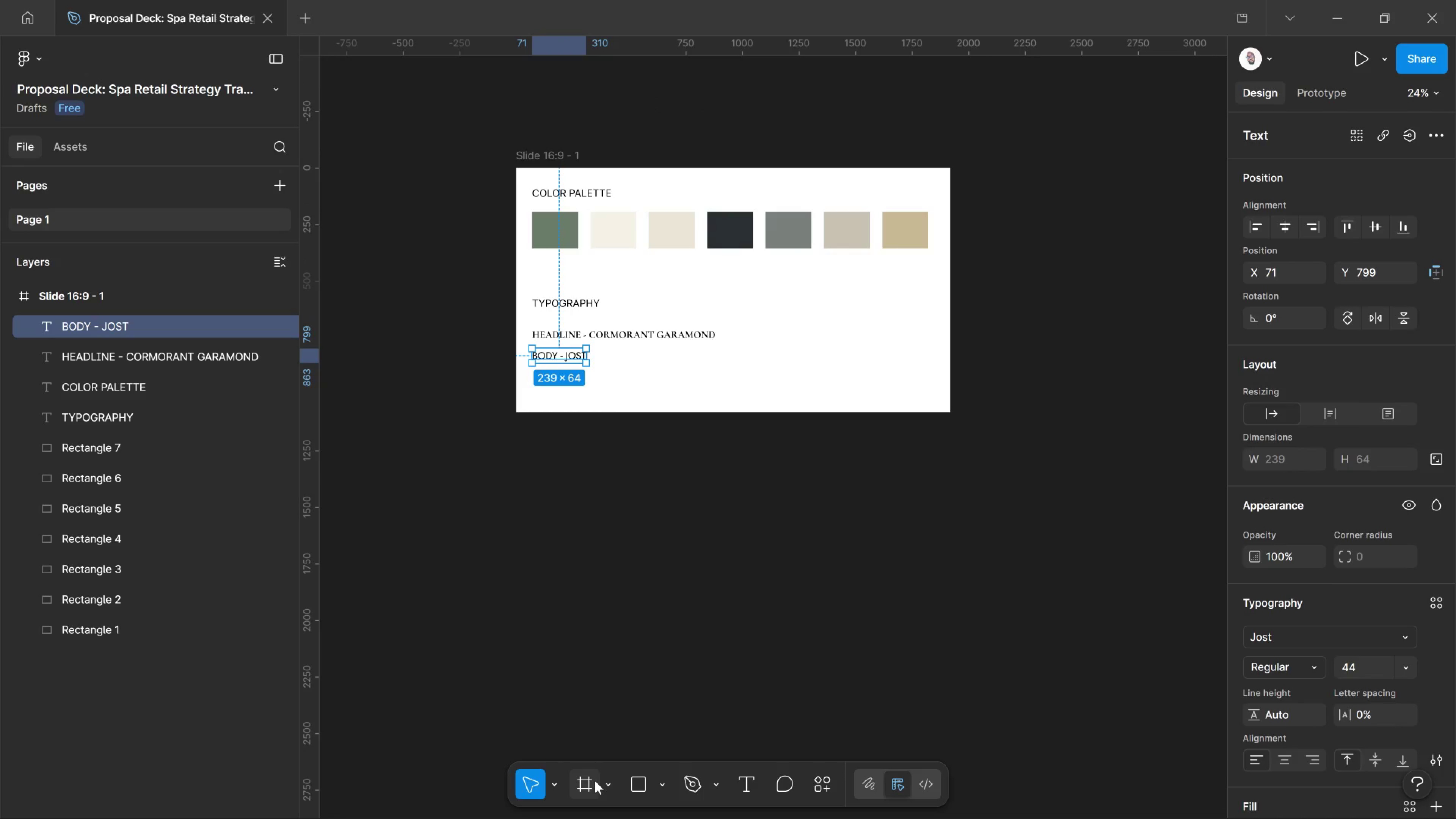 
left_click([595, 781])
 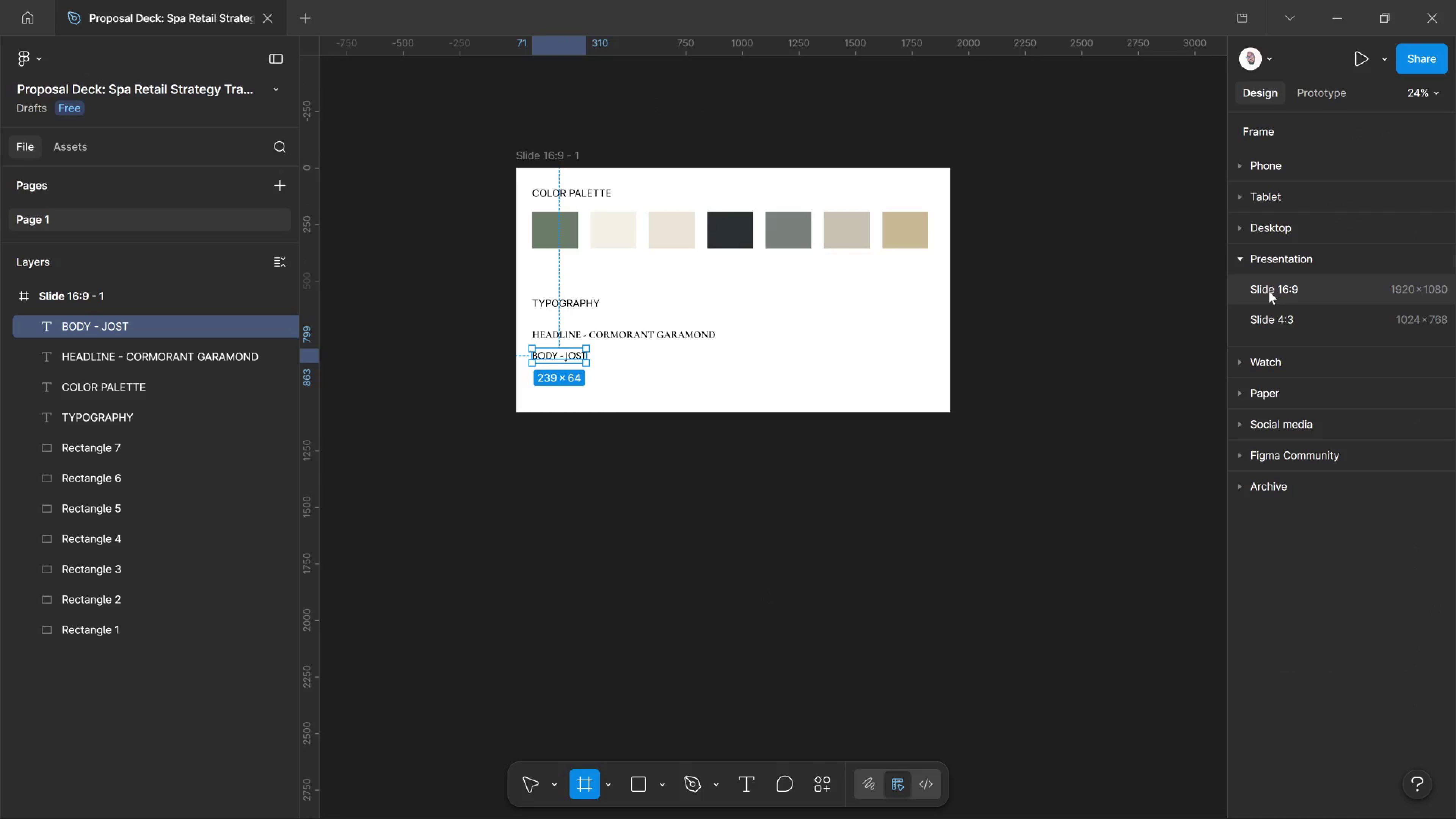 
left_click([1269, 291])
 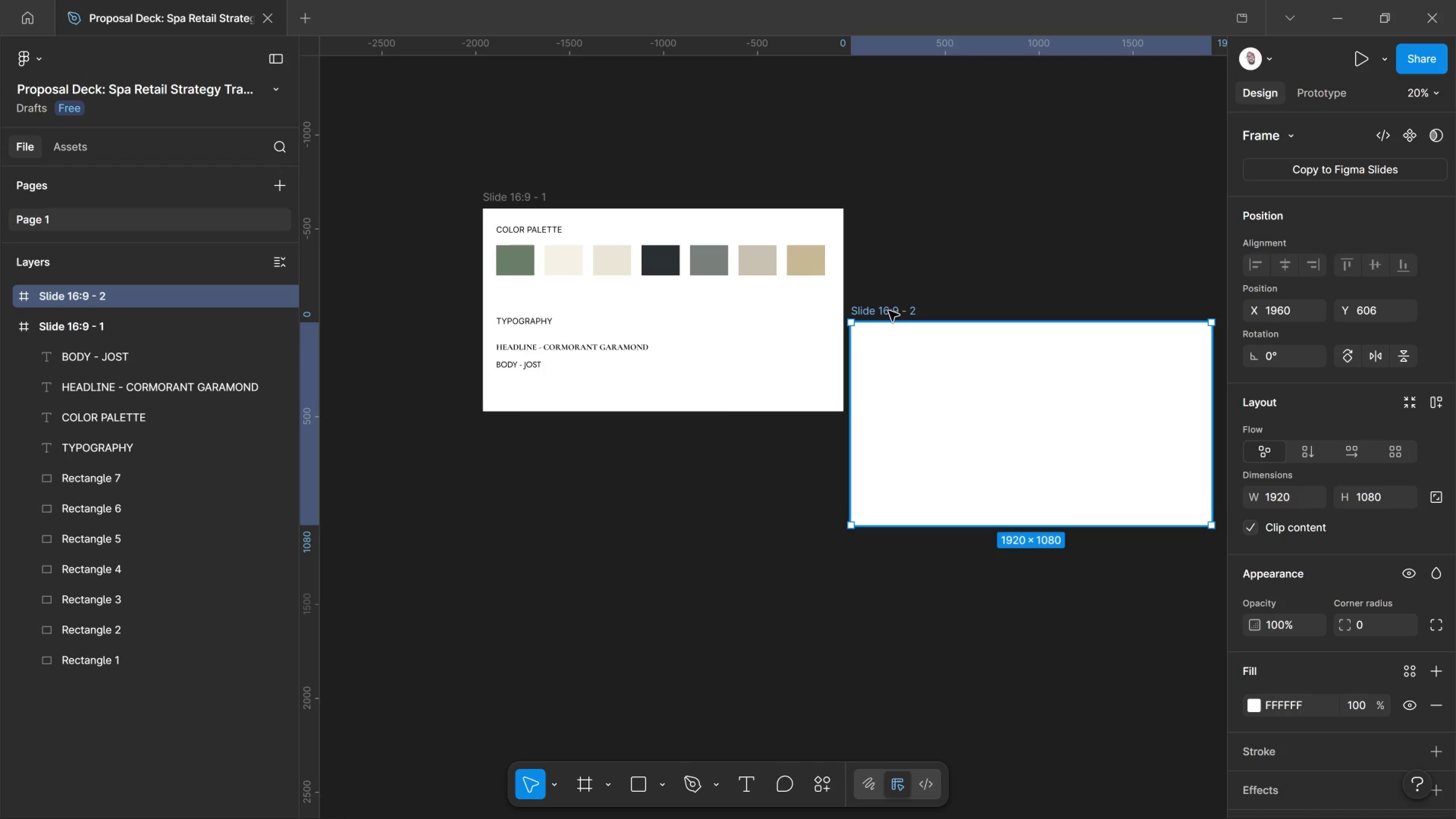 
left_click_drag(start_coordinate=[891, 311], to_coordinate=[523, 423])
 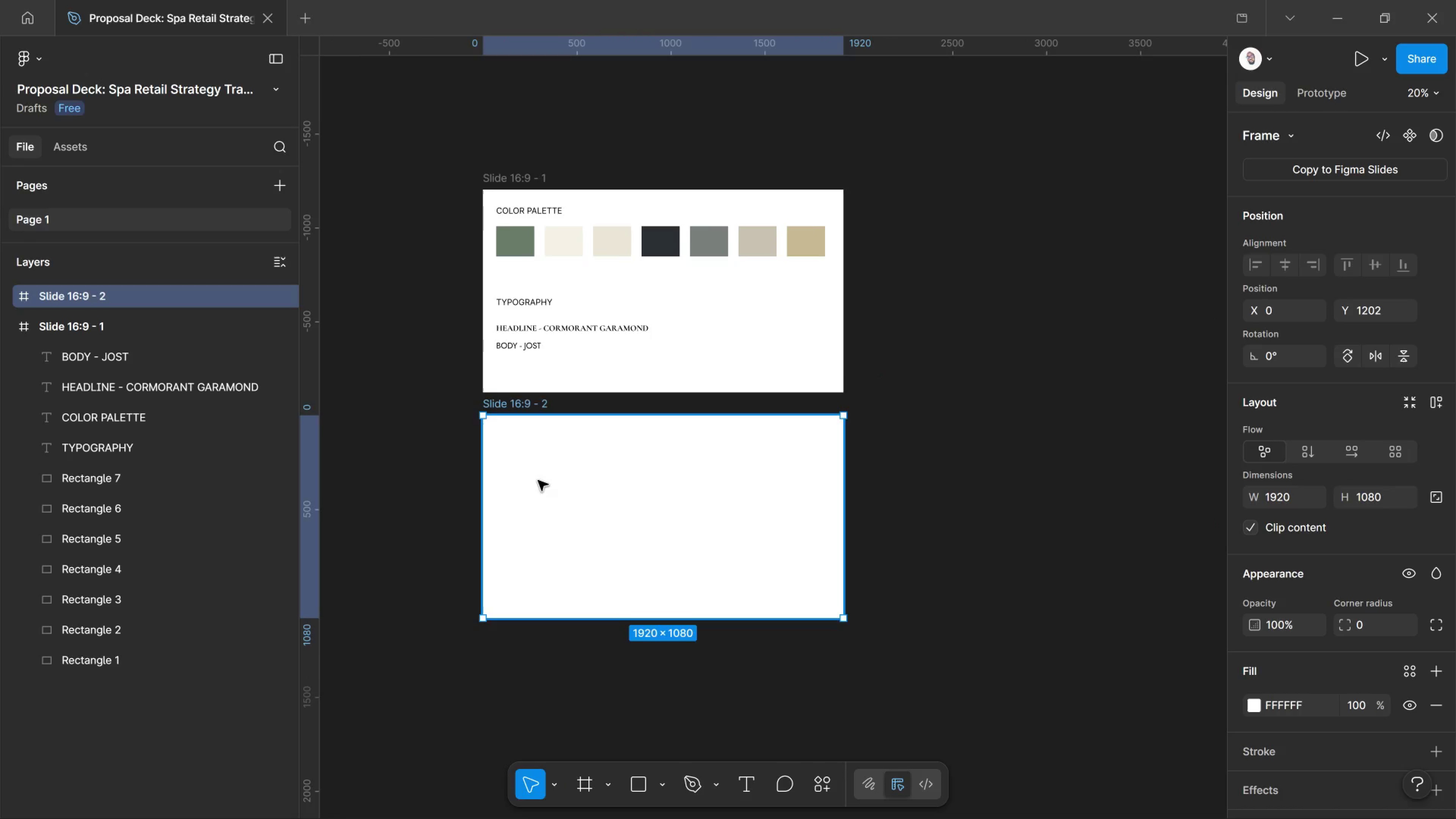 
hold_key(key=ControlLeft, duration=2.23)
scroll: coordinate [469, 520], scroll_direction: up, amount: 8.0
 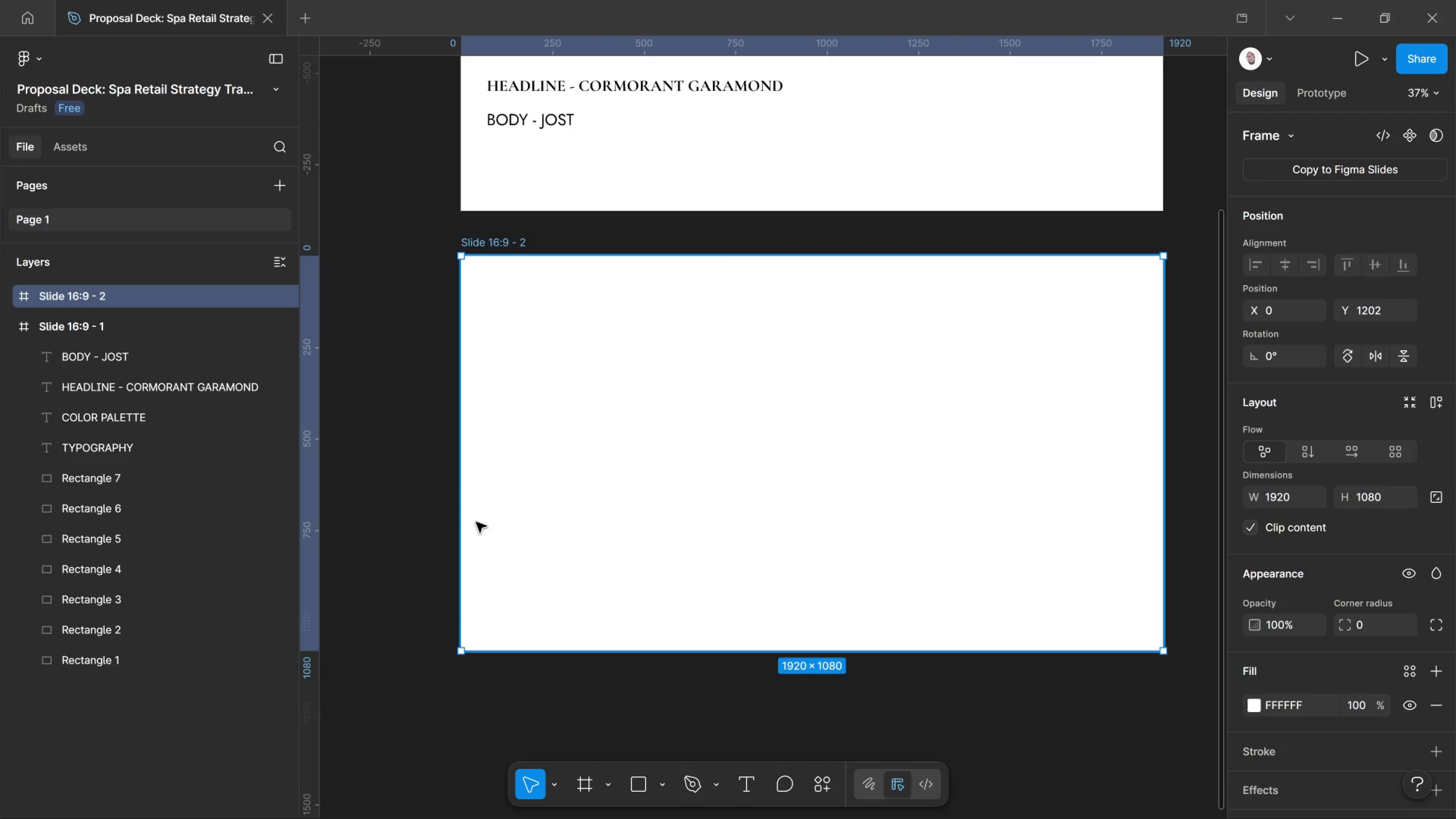 
hold_key(key=ControlLeft, duration=0.92)
scroll: coordinate [478, 522], scroll_direction: up, amount: 1.0
 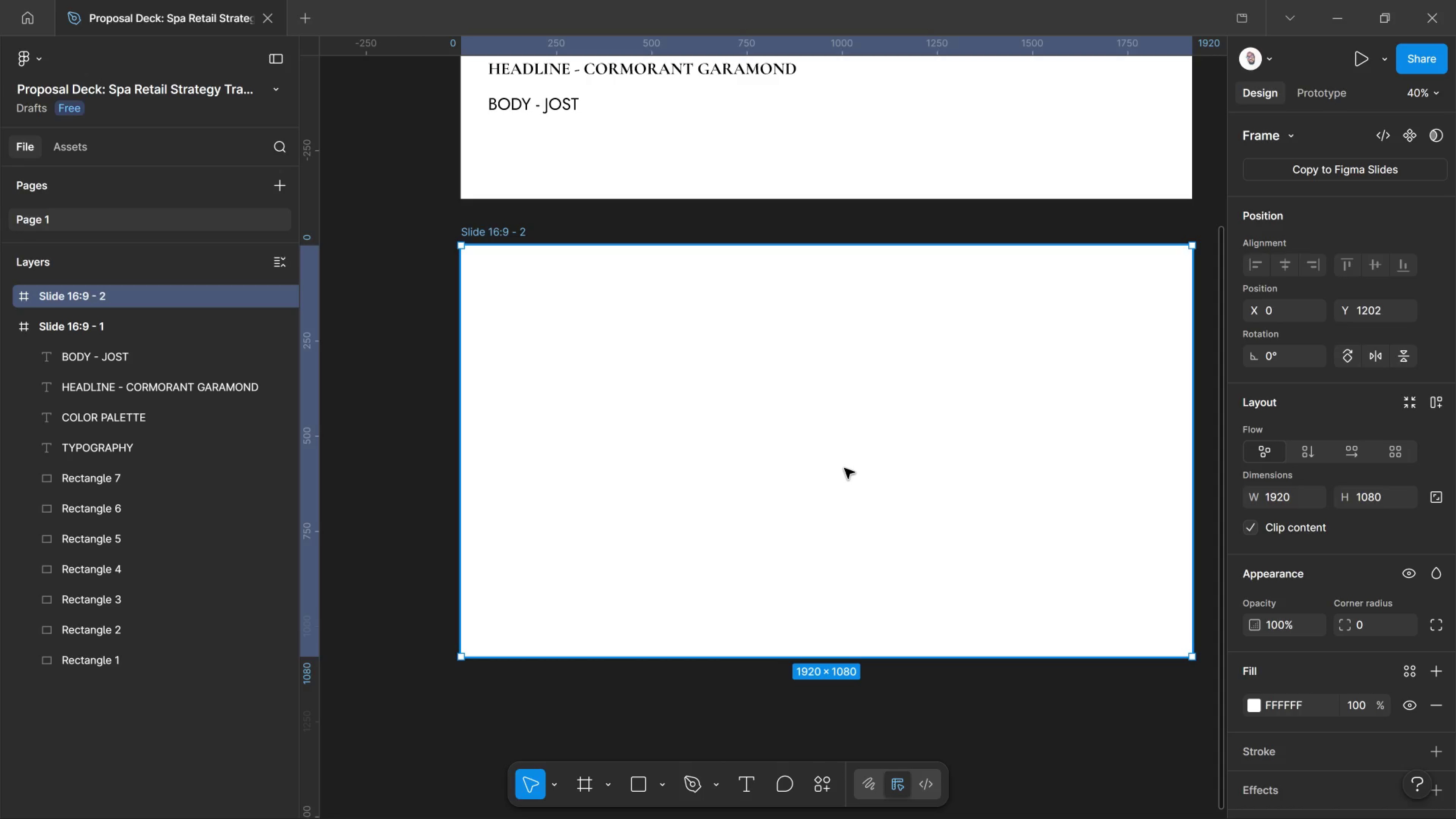 
hold_key(key=Space, duration=1.51)
 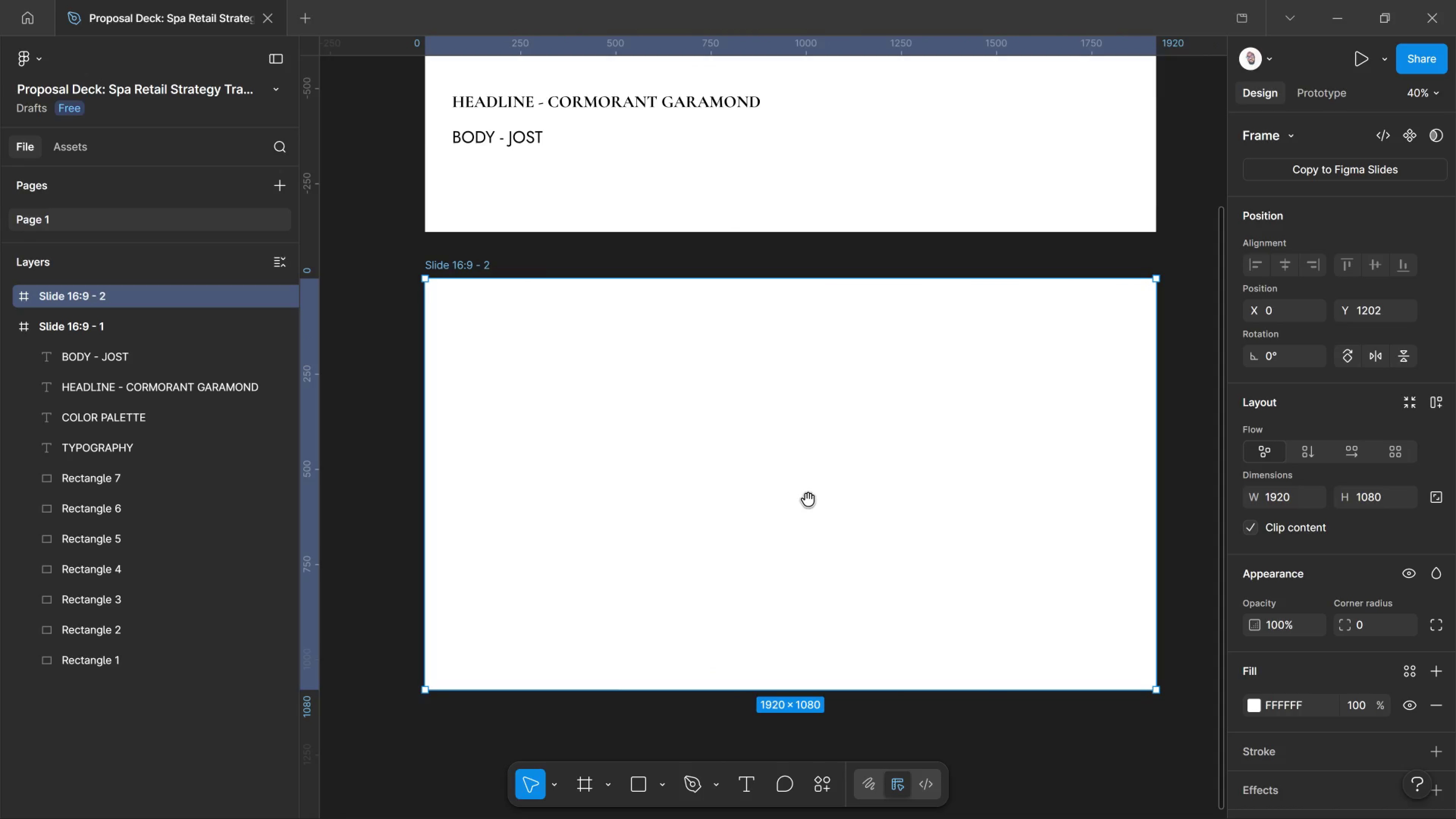 
left_click_drag(start_coordinate=[844, 466], to_coordinate=[808, 499])
 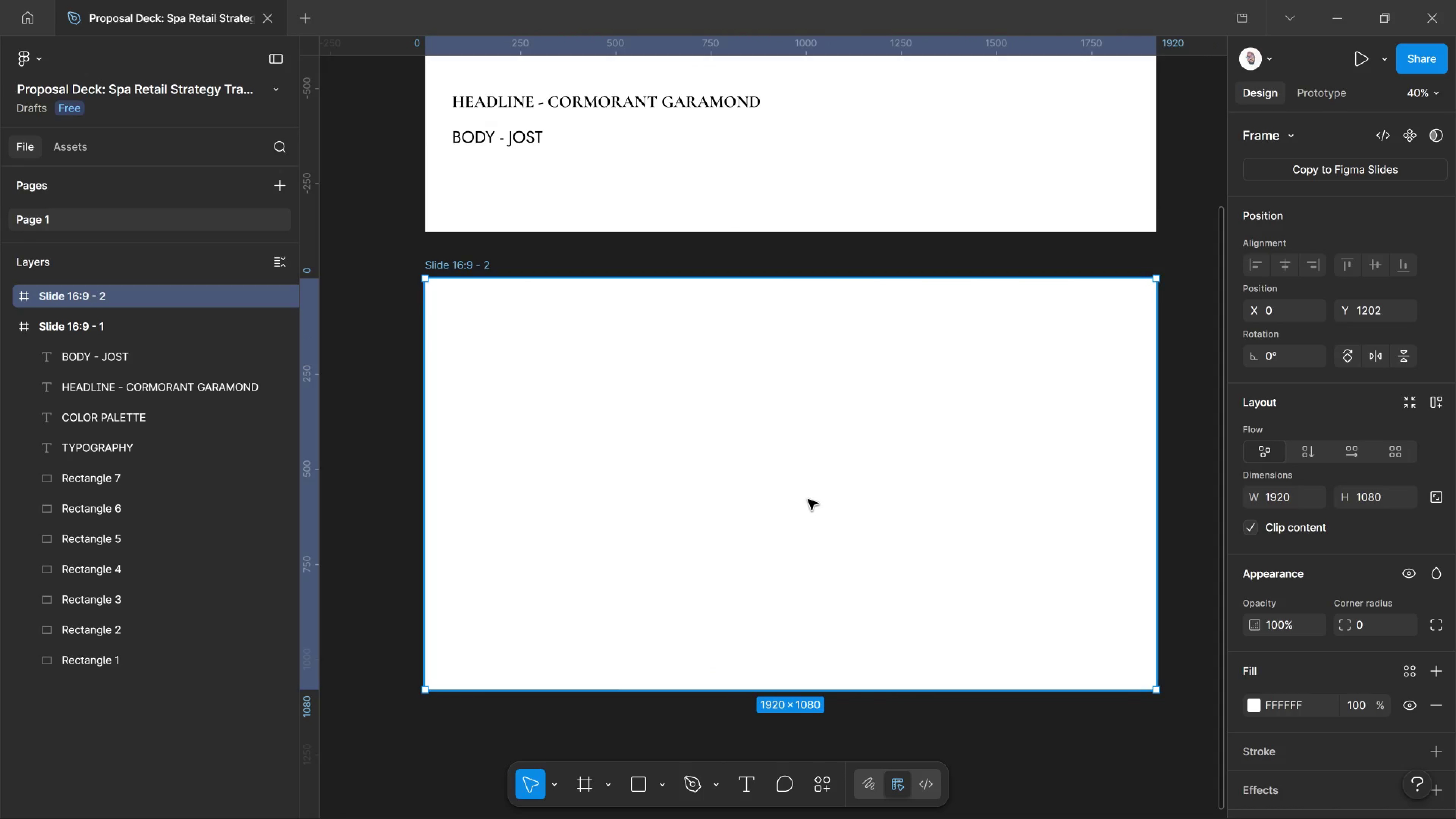 
hold_key(key=Space, duration=0.81)
 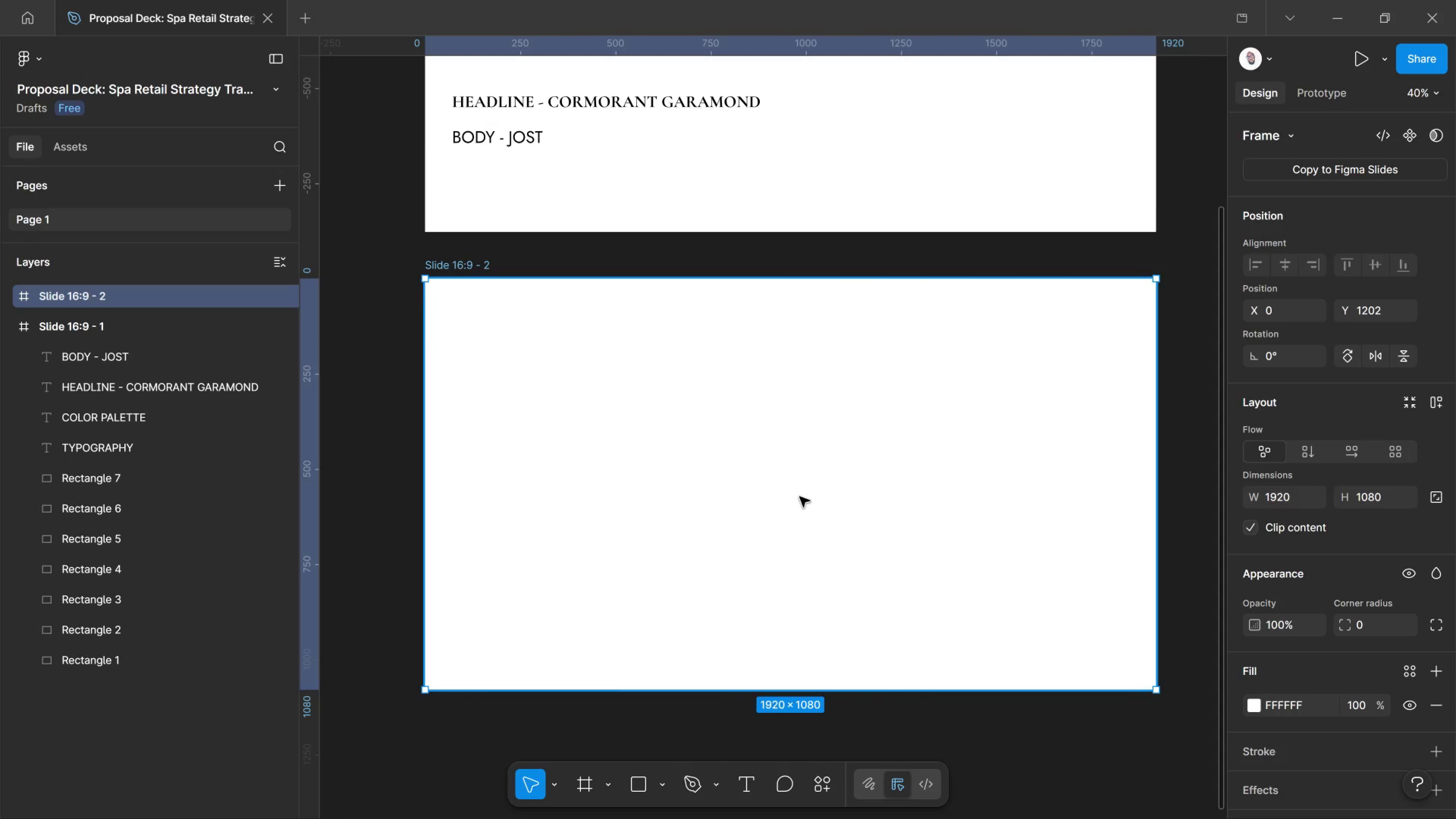 
wait(29.02)
 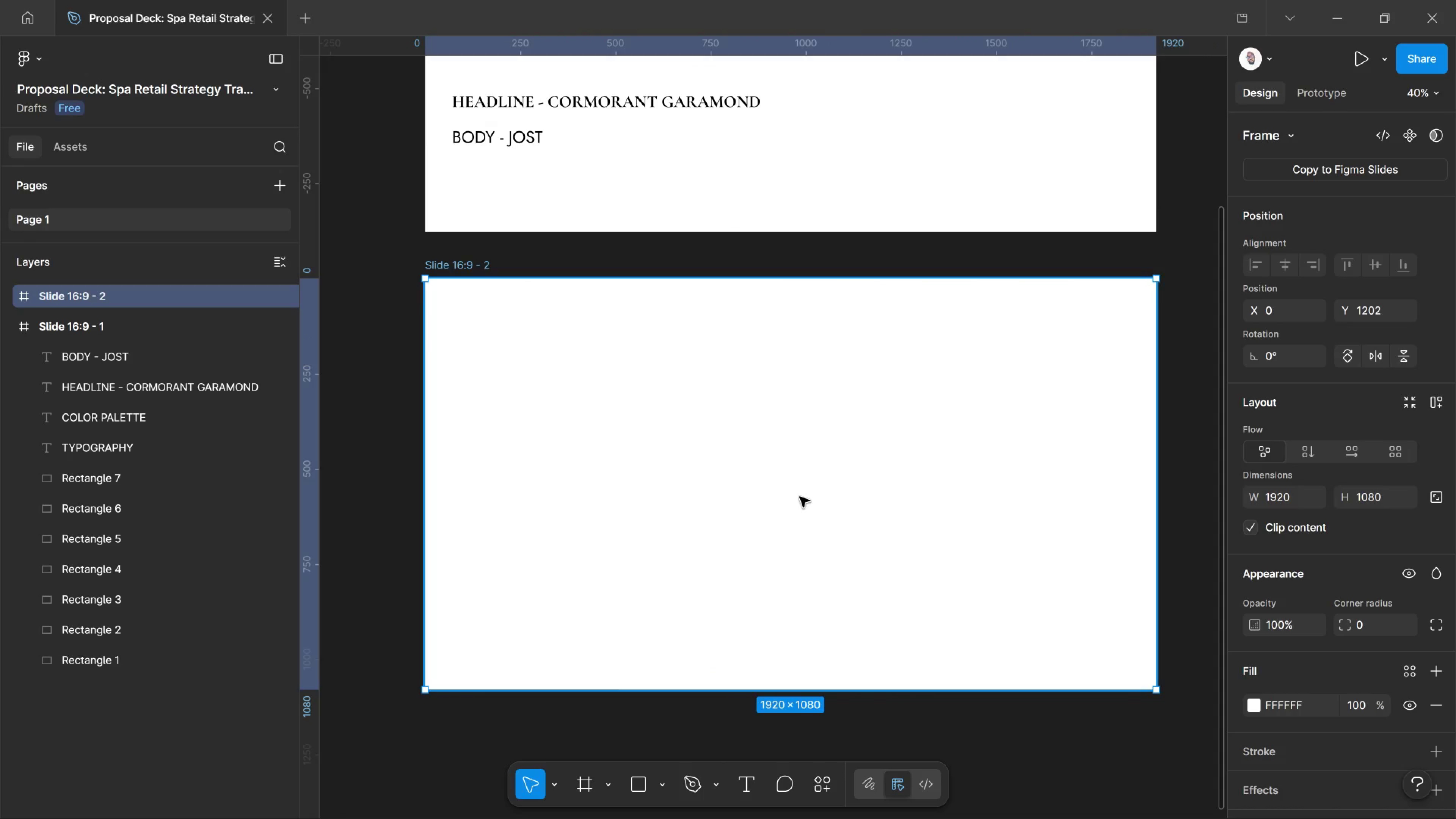 
key(T)
 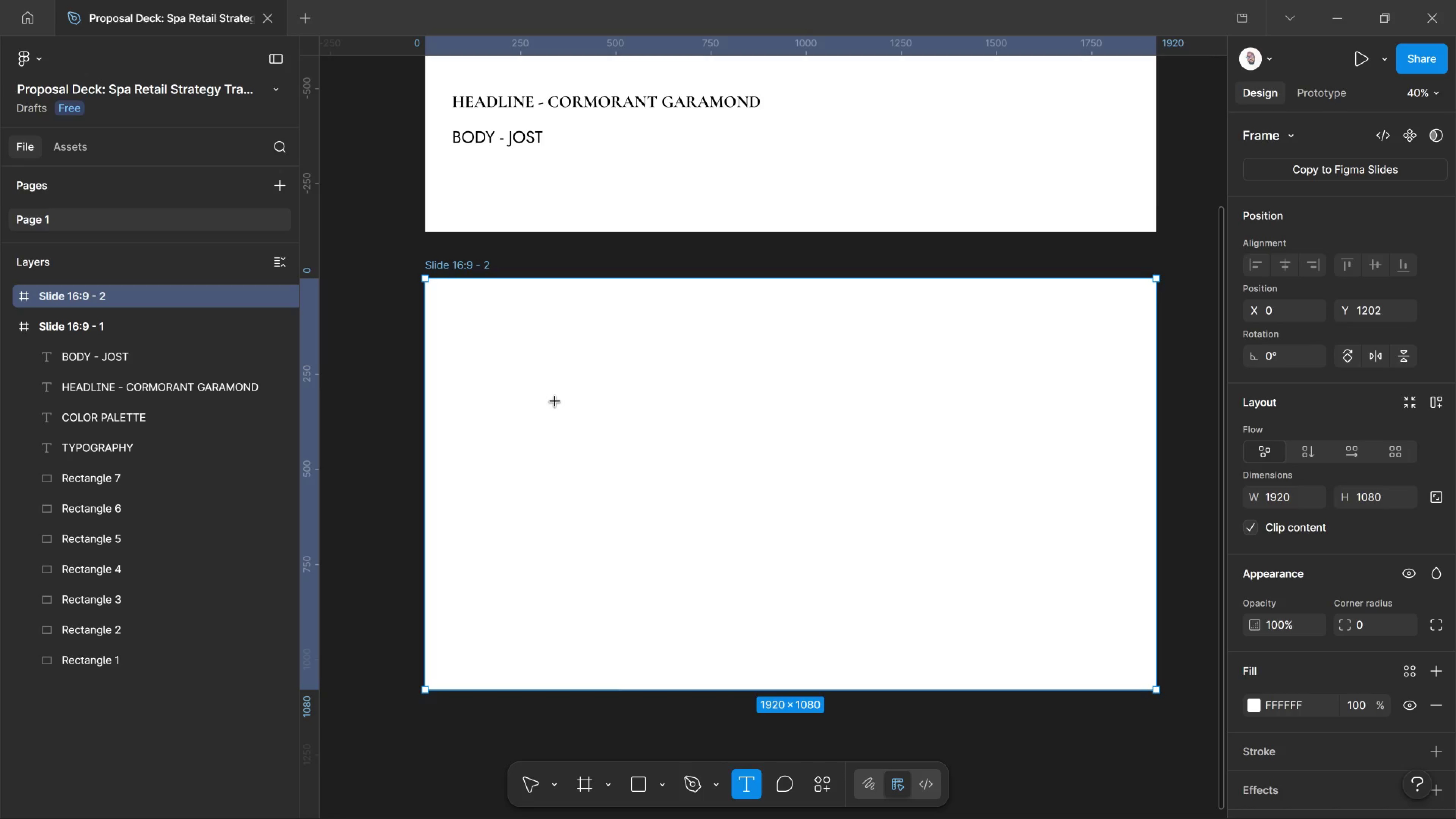 
left_click([555, 402])
 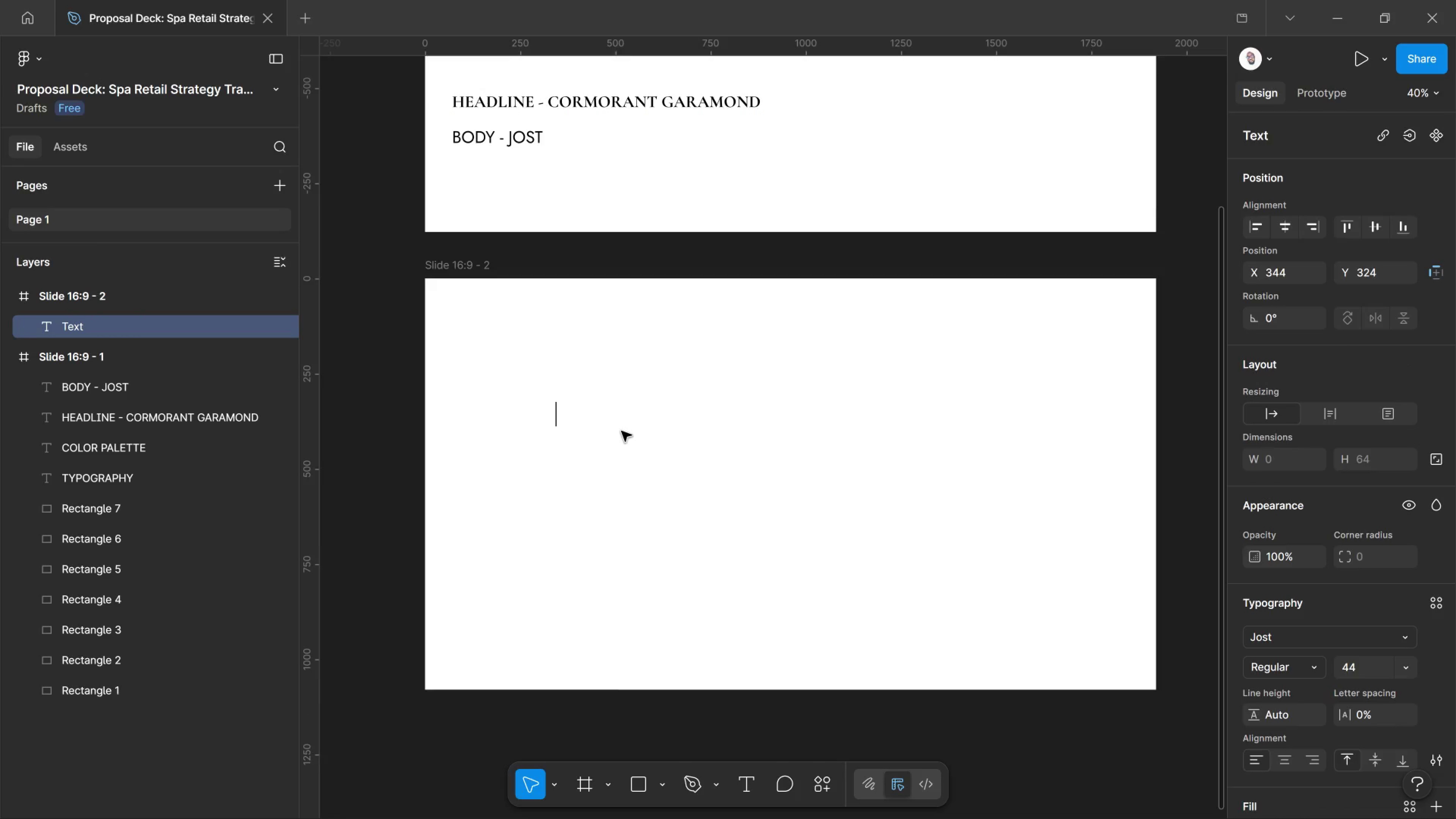 
wait(7.28)
 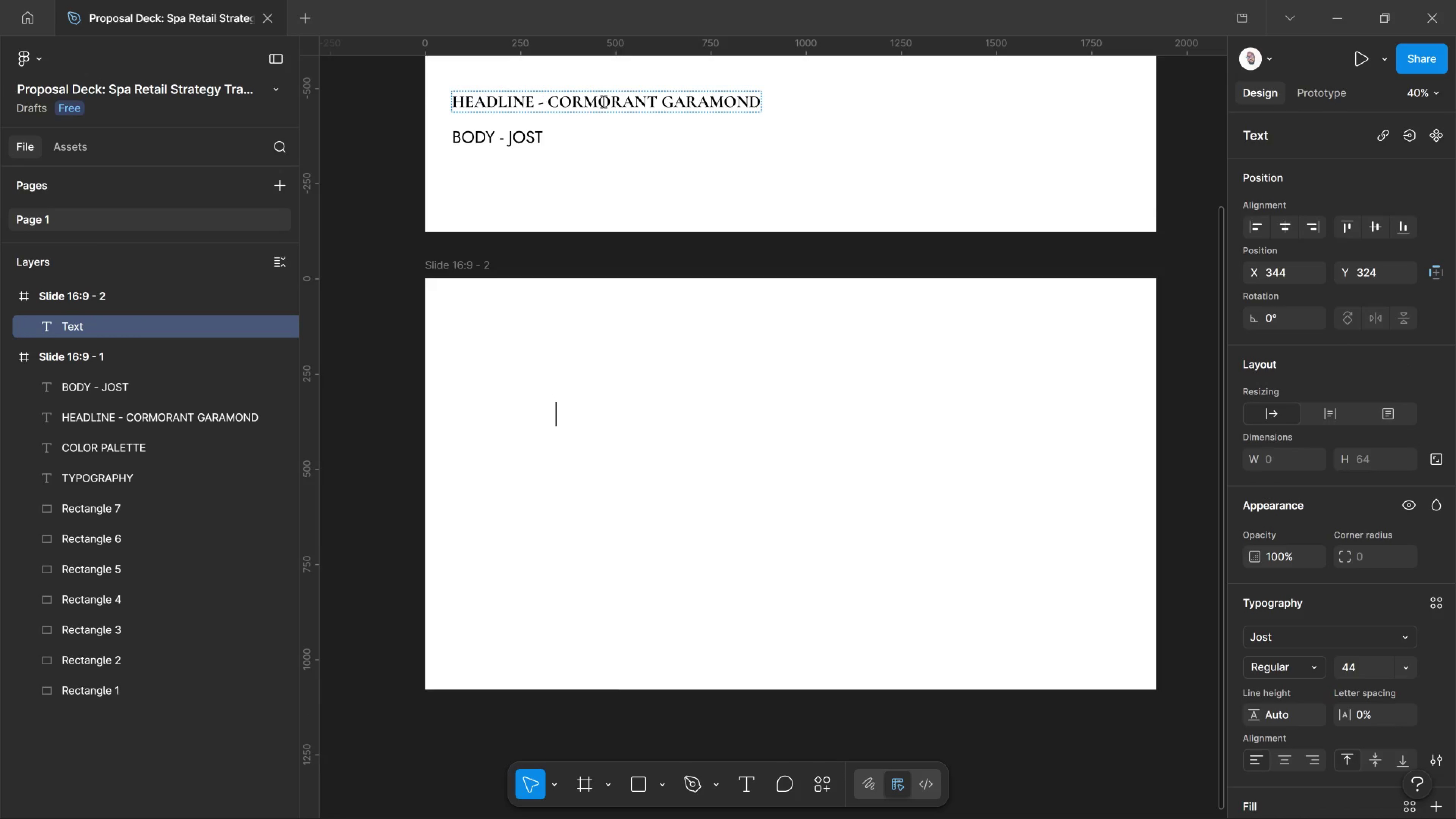 
type(AS)
key(Backspace)
type( S)
key(Backspace)
 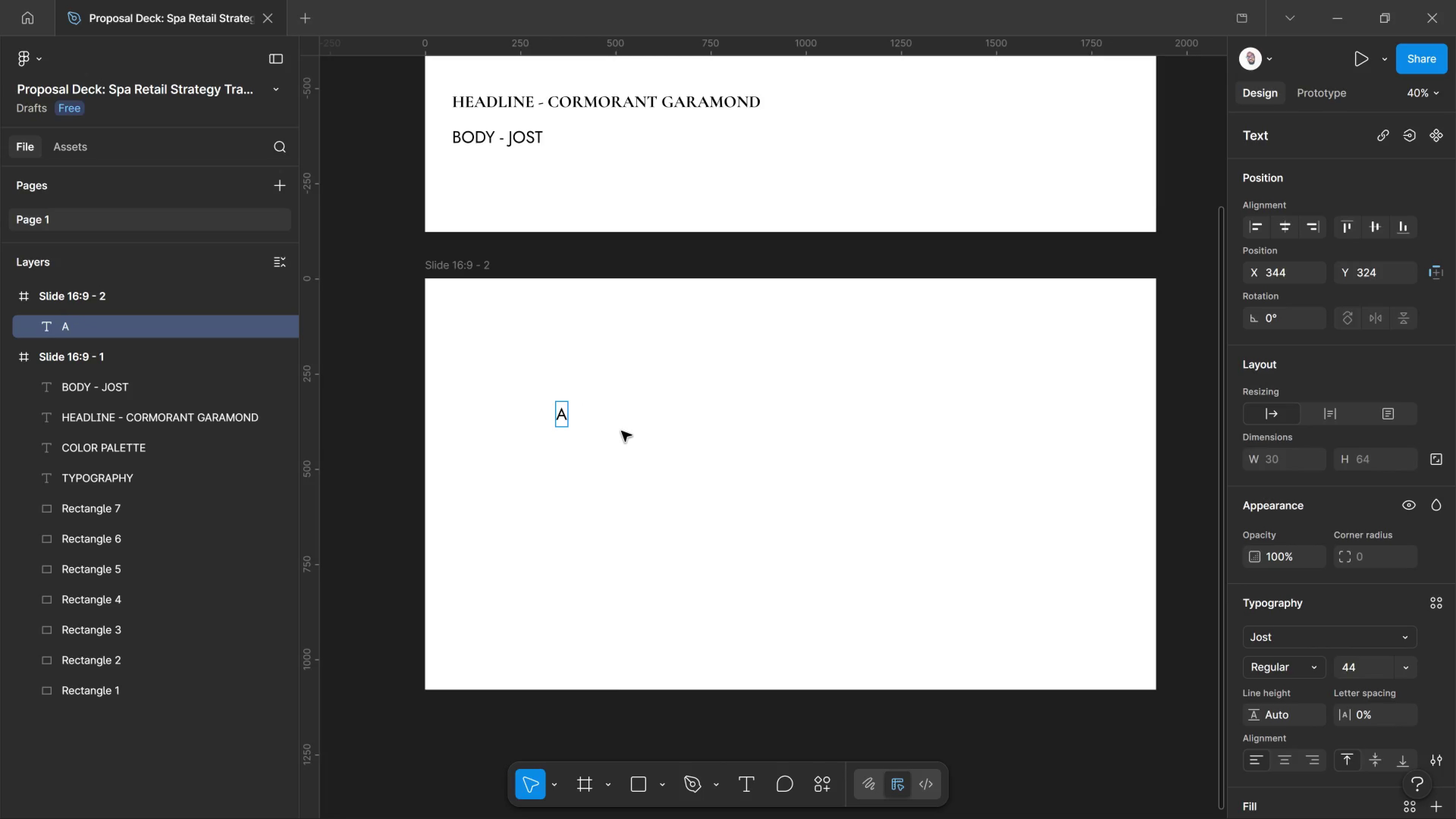 
wait(5.78)
 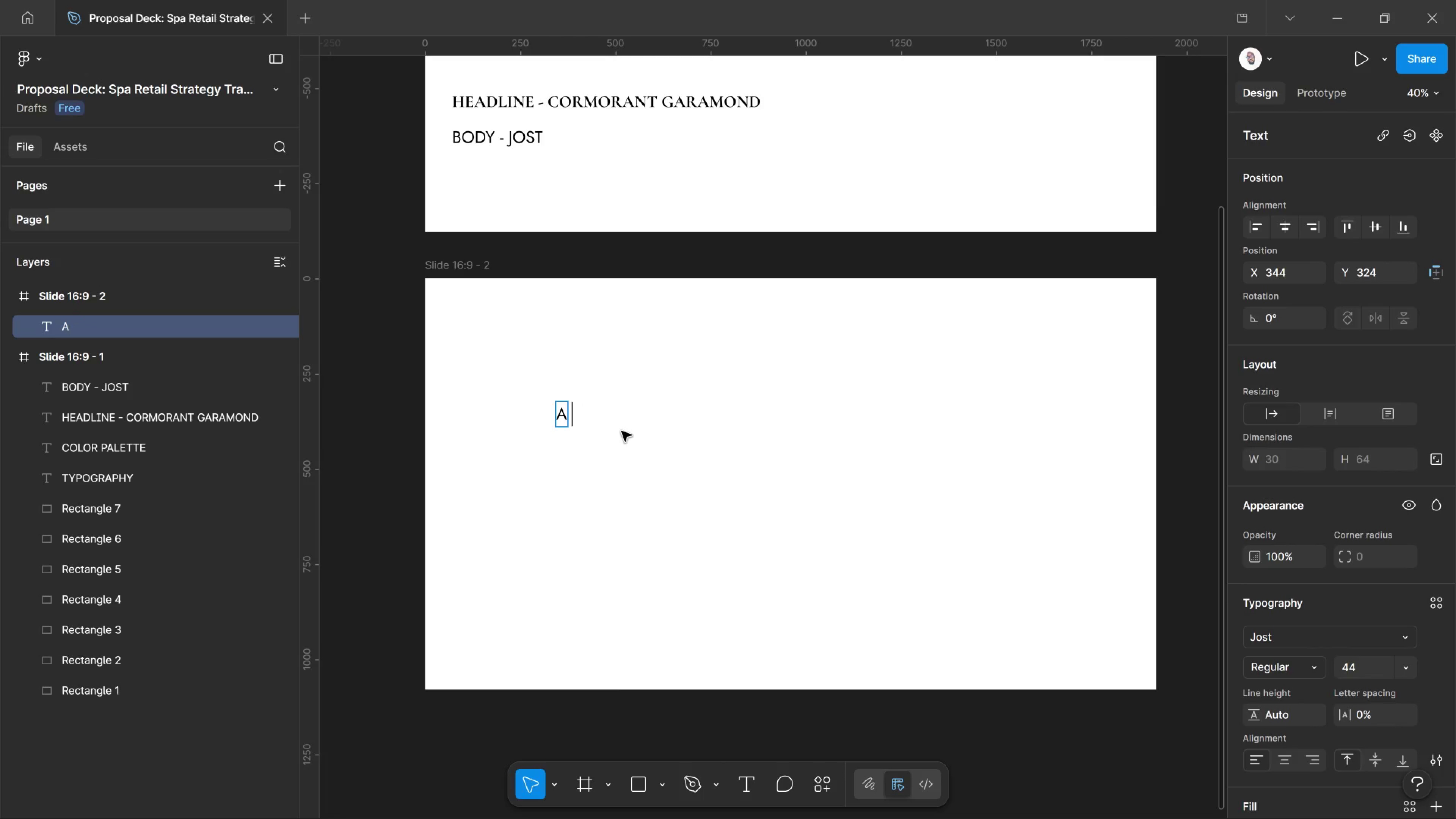 
type(six - week )
 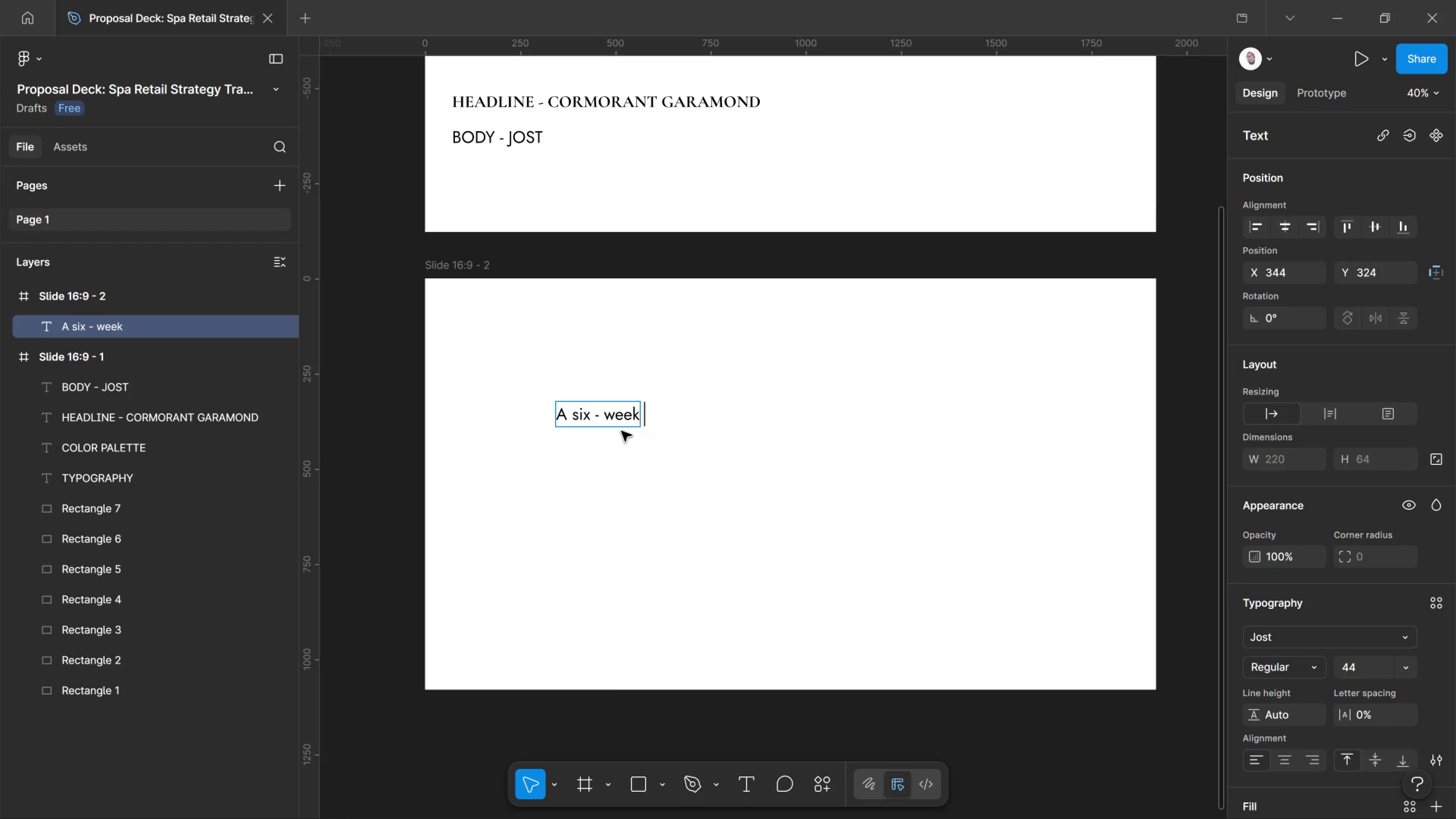 
key(ArrowLeft)
 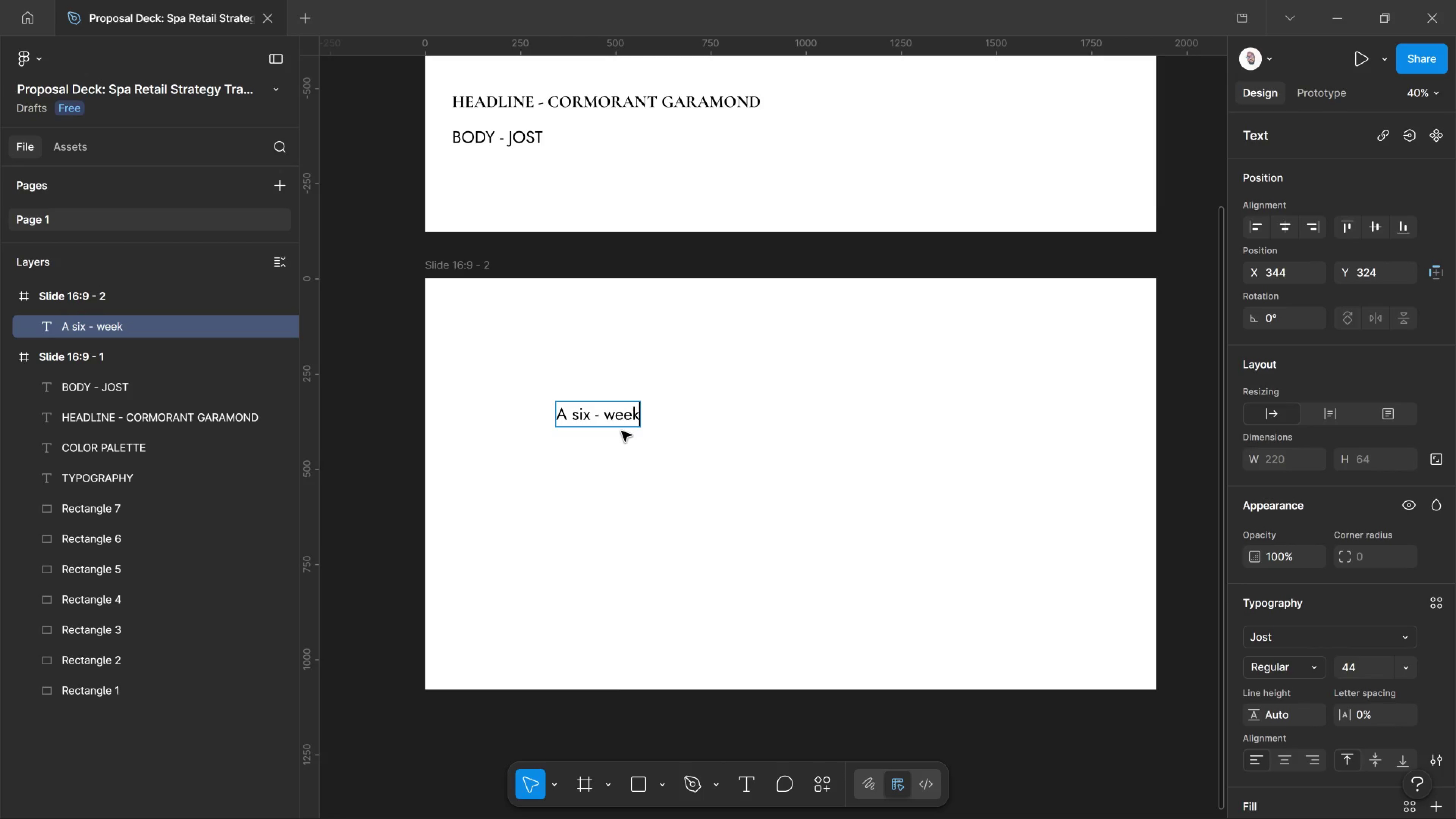 
key(ArrowLeft)
 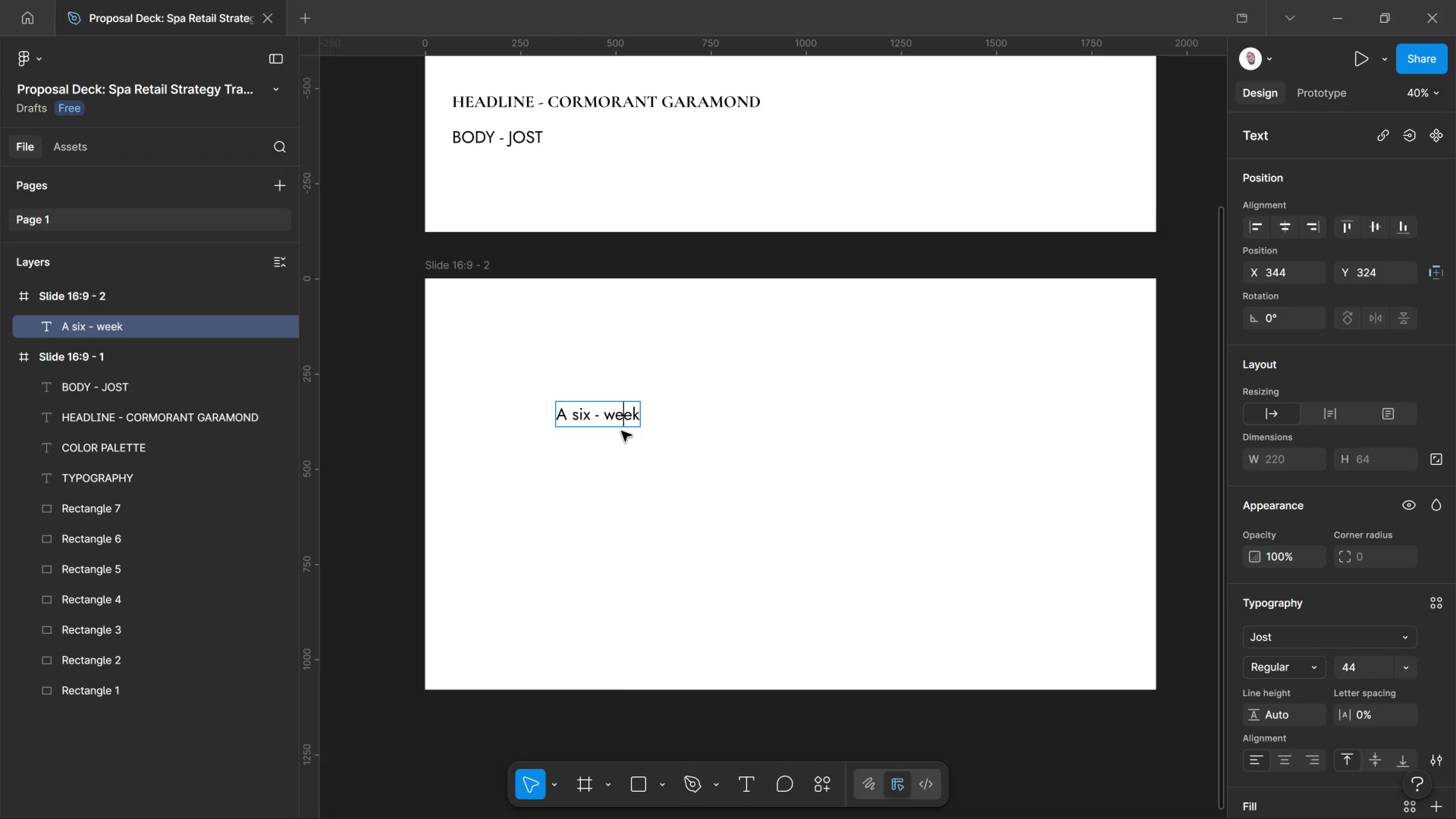 
key(ArrowLeft)
 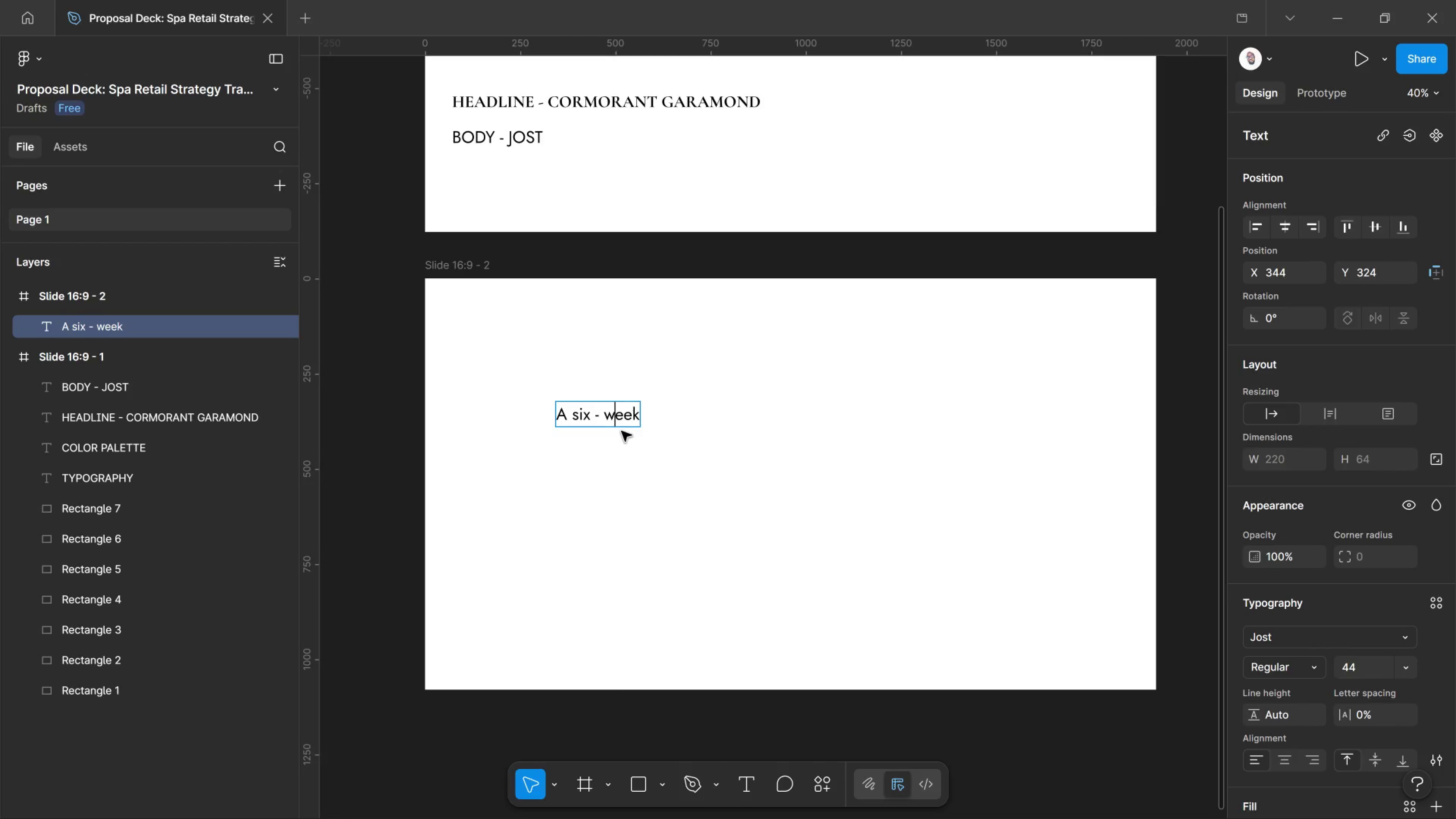 
key(ArrowLeft)
 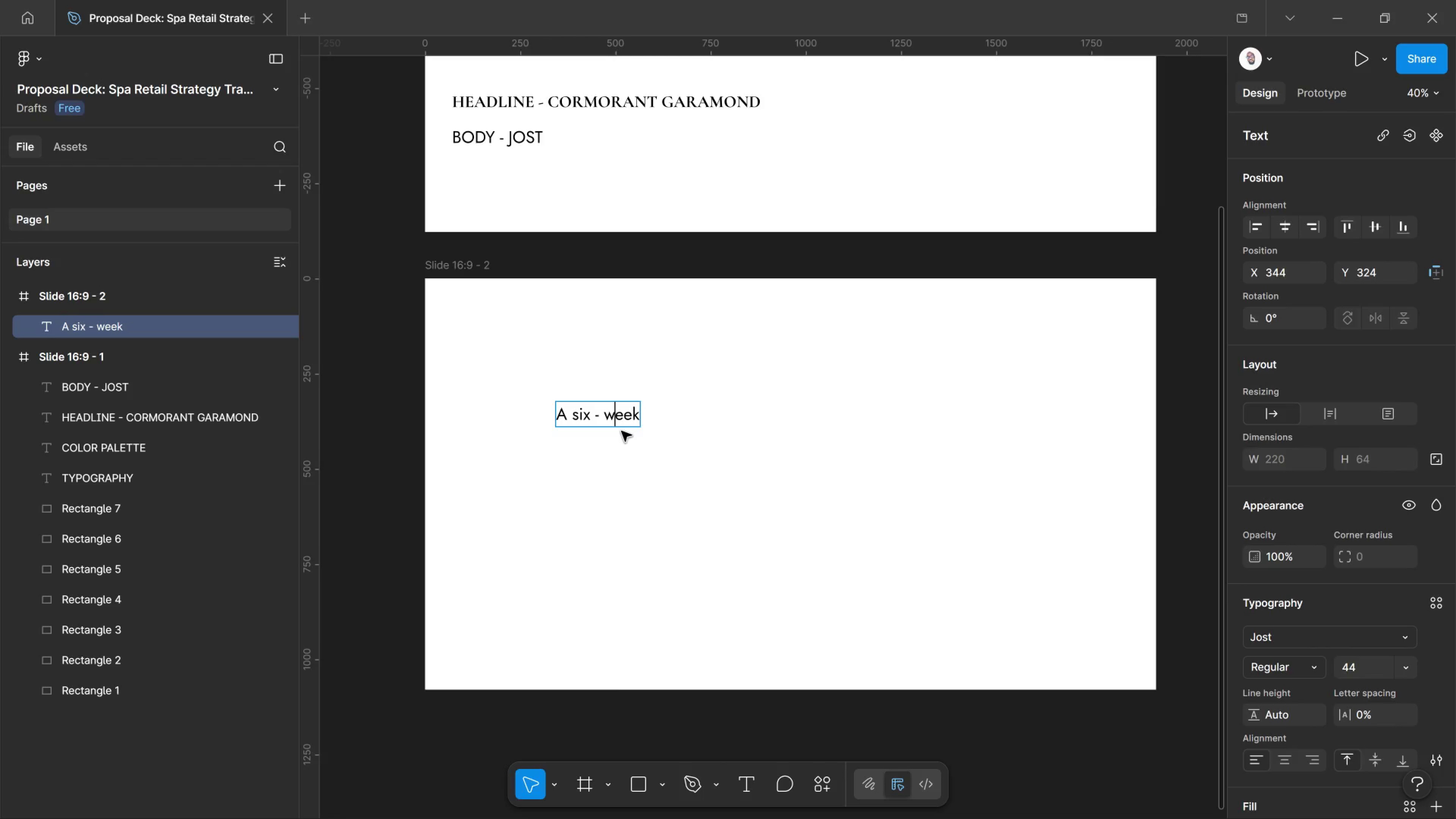 
key(ArrowLeft)
 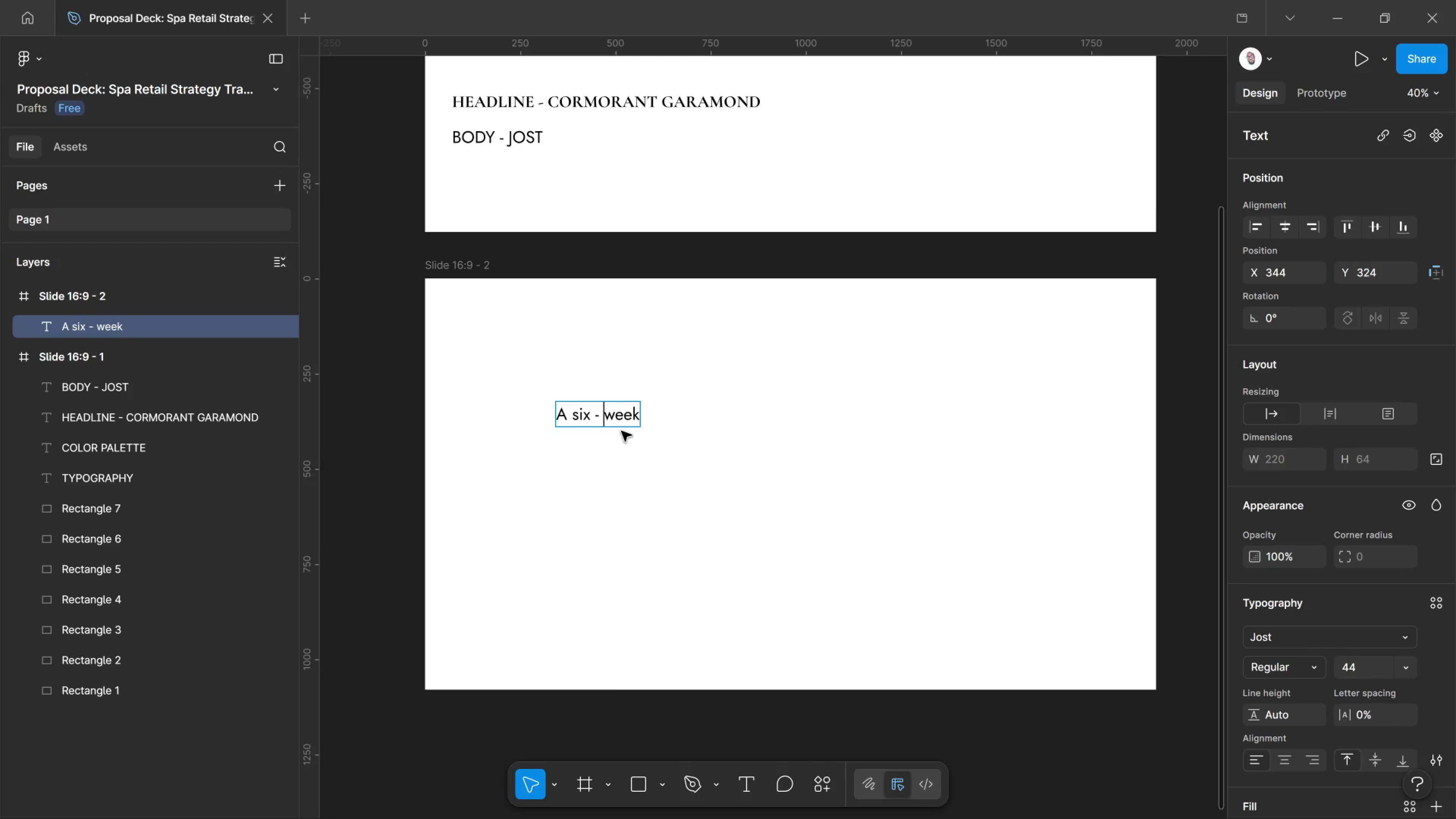 
hold_key(key=ArrowRight, duration=0.72)
 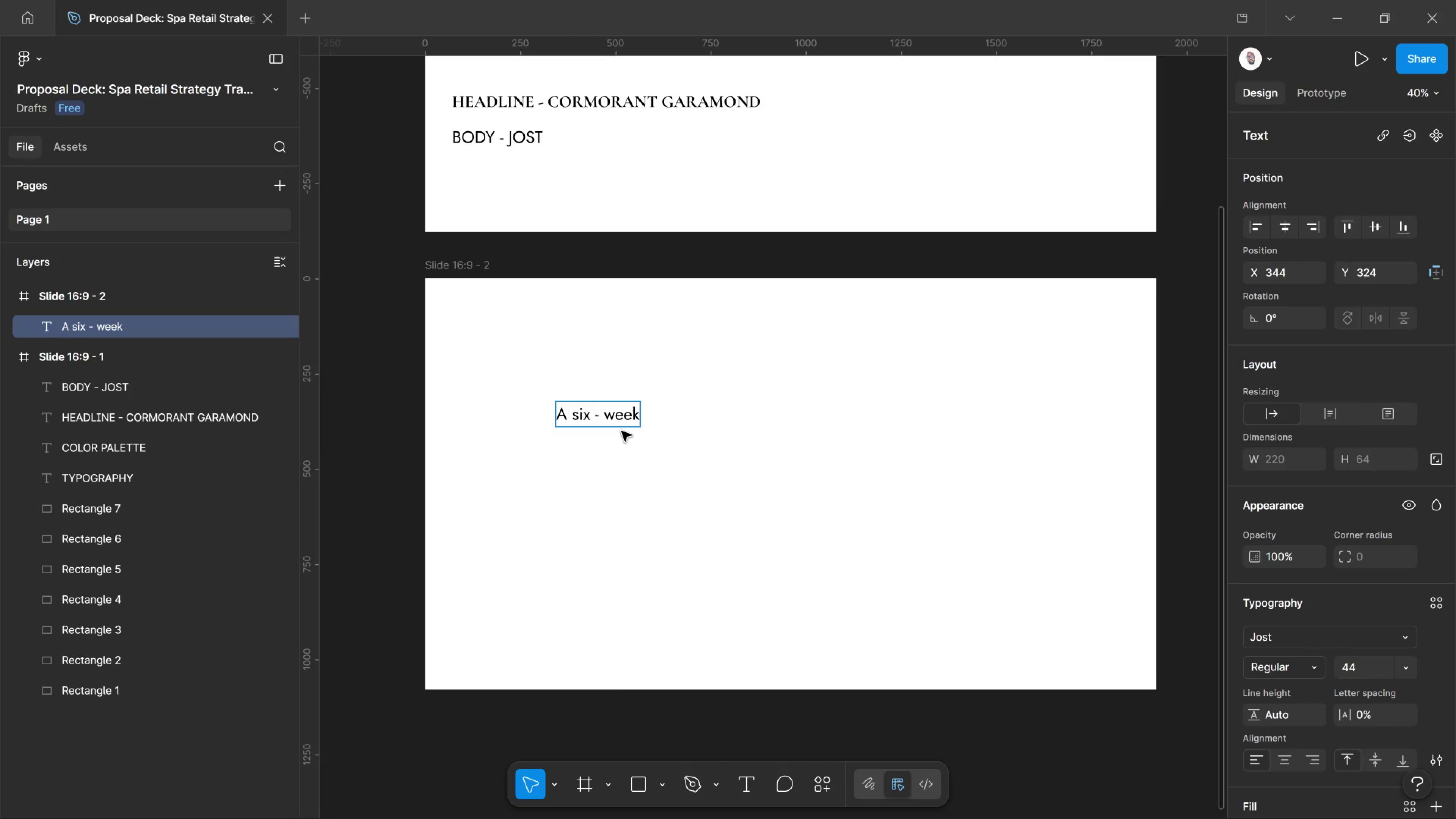 
type( consulting)
 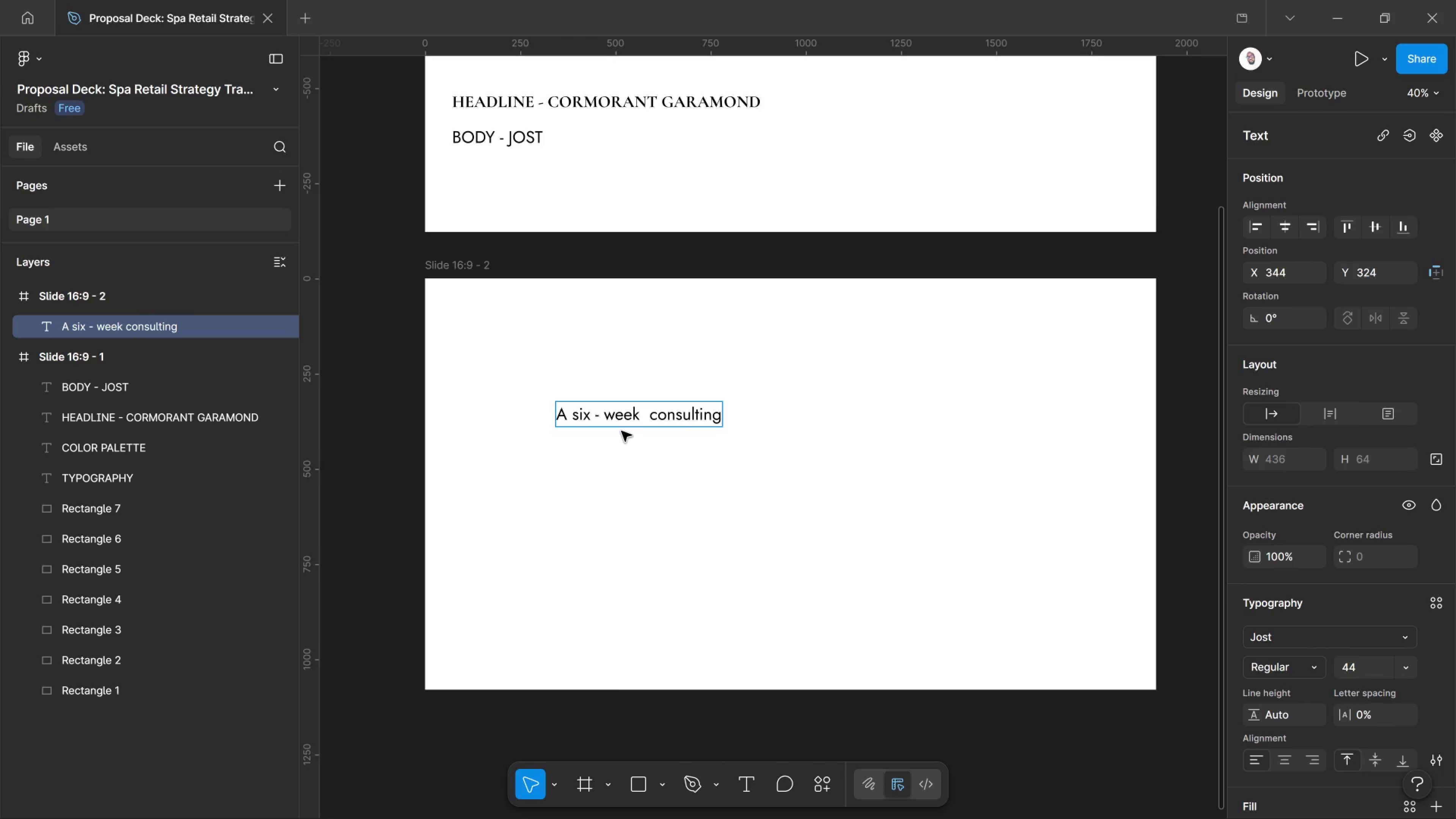 
hold_key(key=ArrowLeft, duration=0.75)
 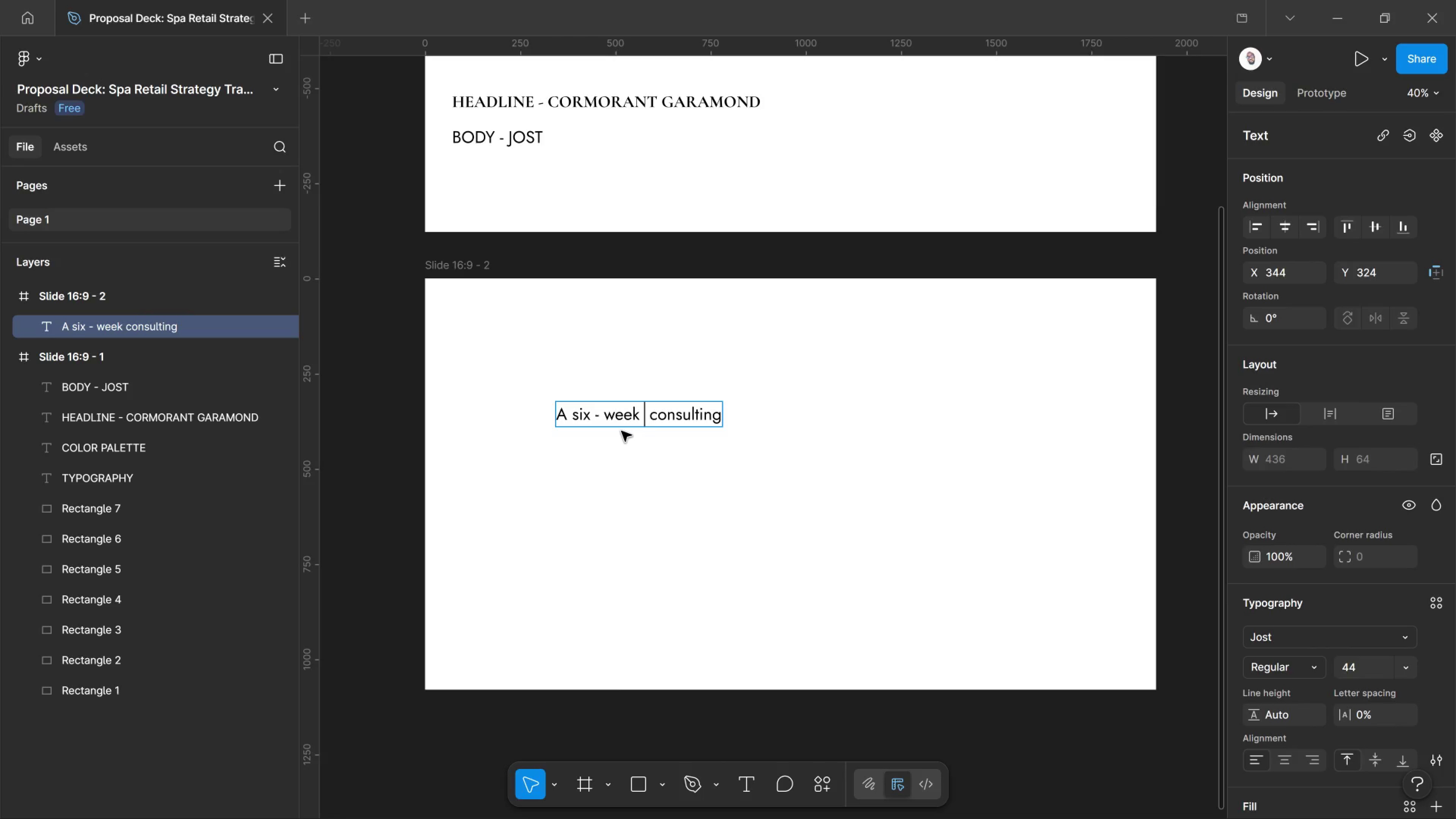 
key(ArrowLeft)
 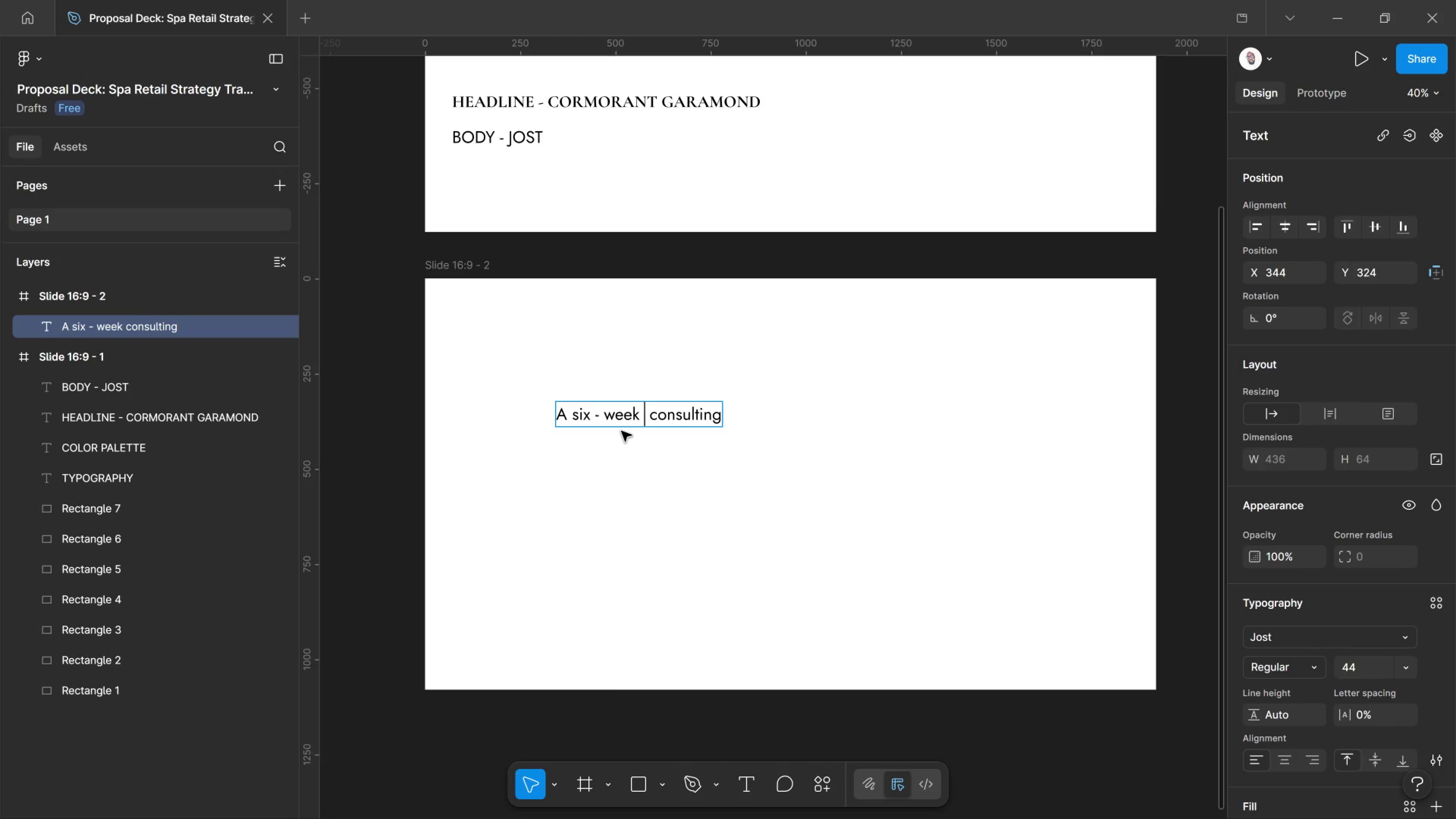 
key(ArrowLeft)
 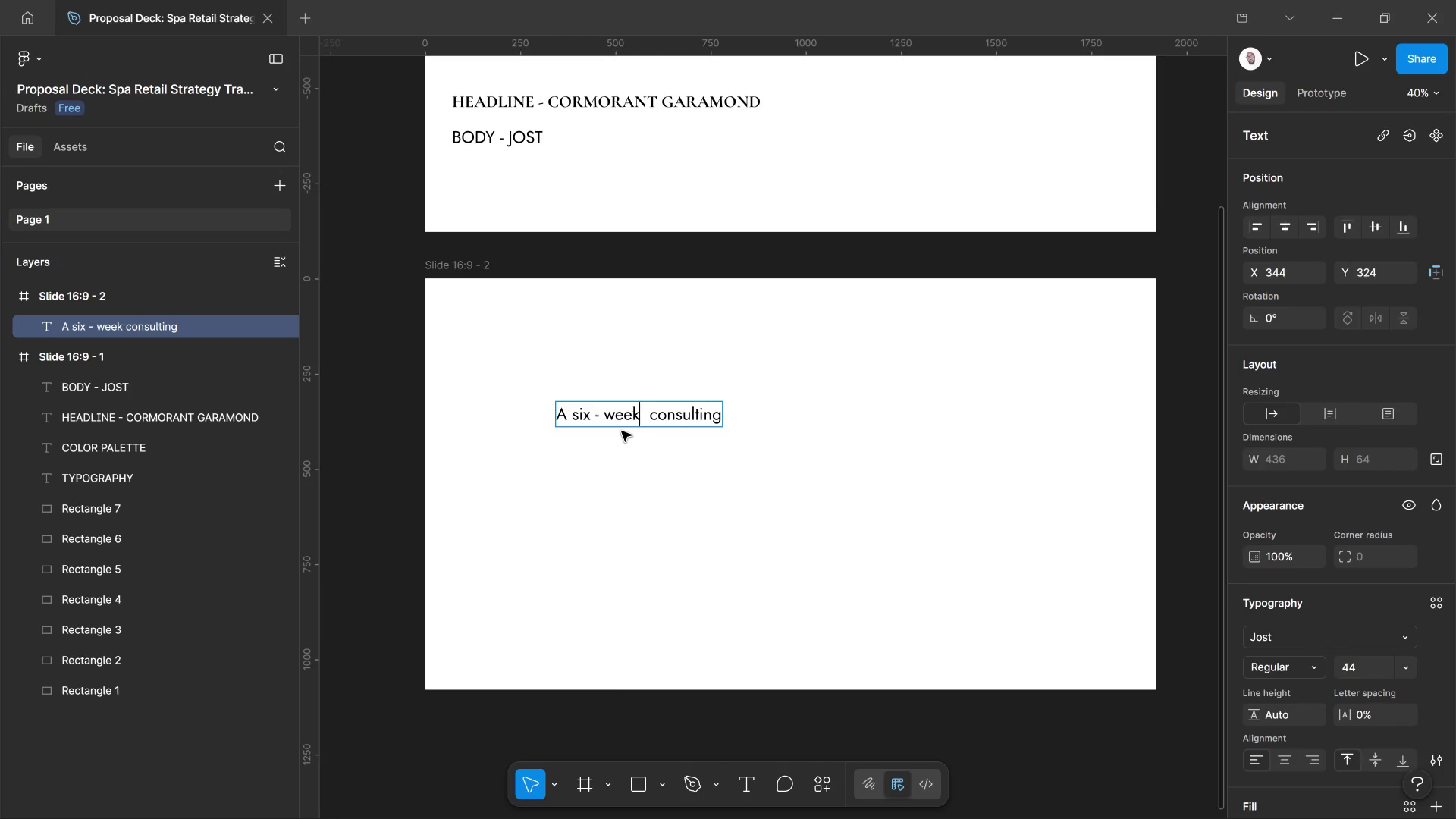 
key(ArrowLeft)
 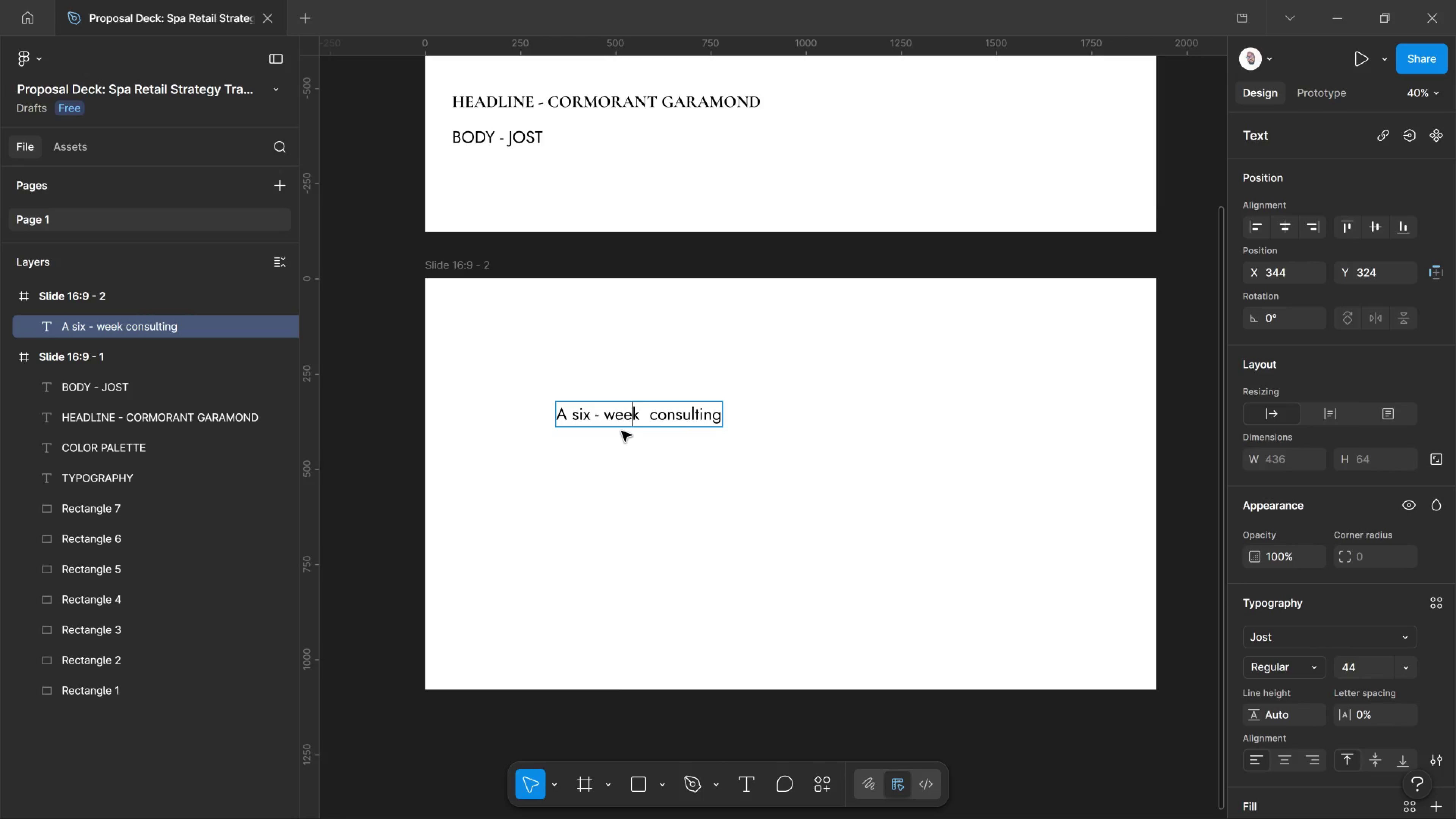 
key(ArrowLeft)
 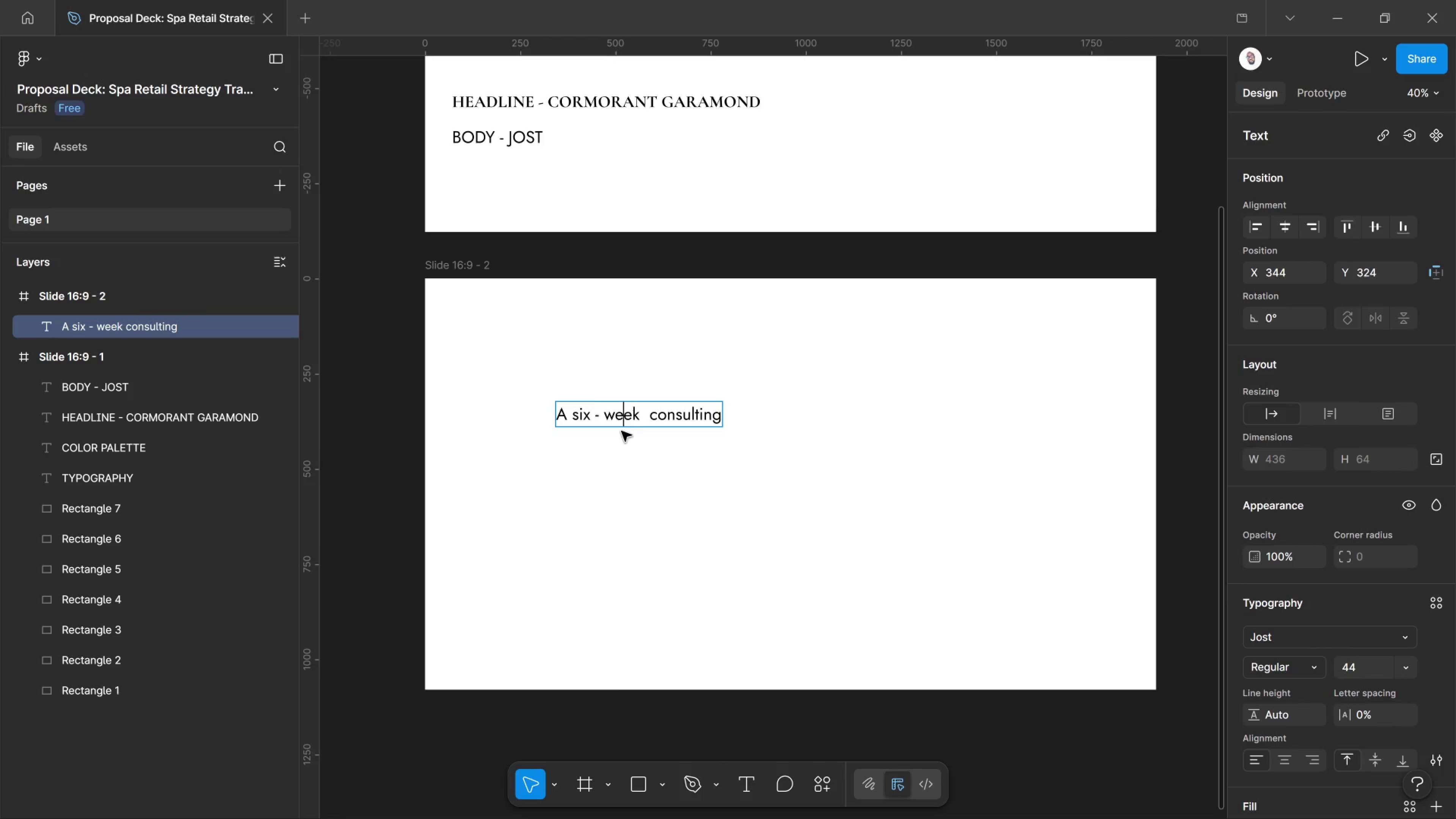 
key(ArrowLeft)
 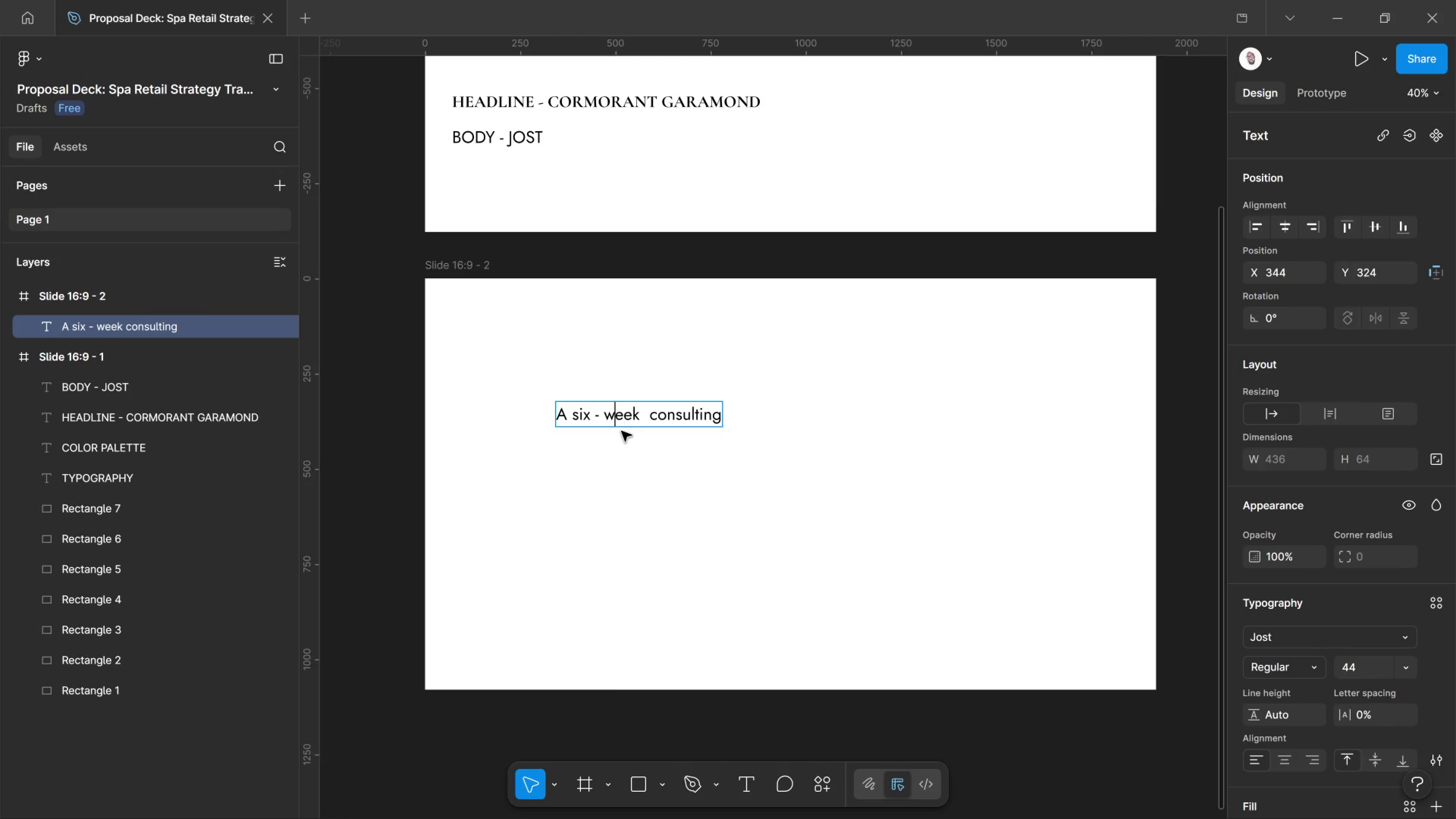 
key(ArrowLeft)
 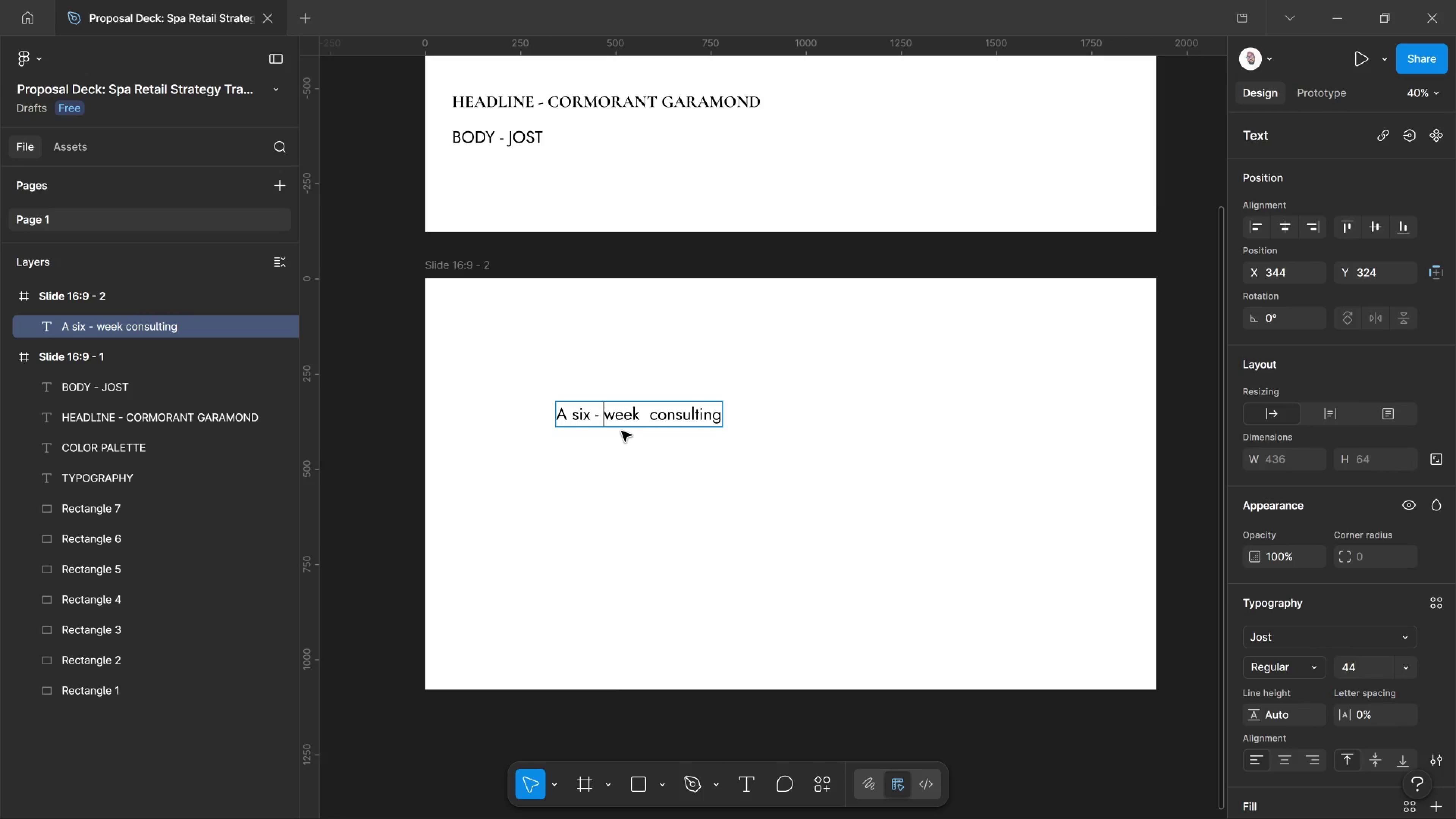 
key(ArrowLeft)
 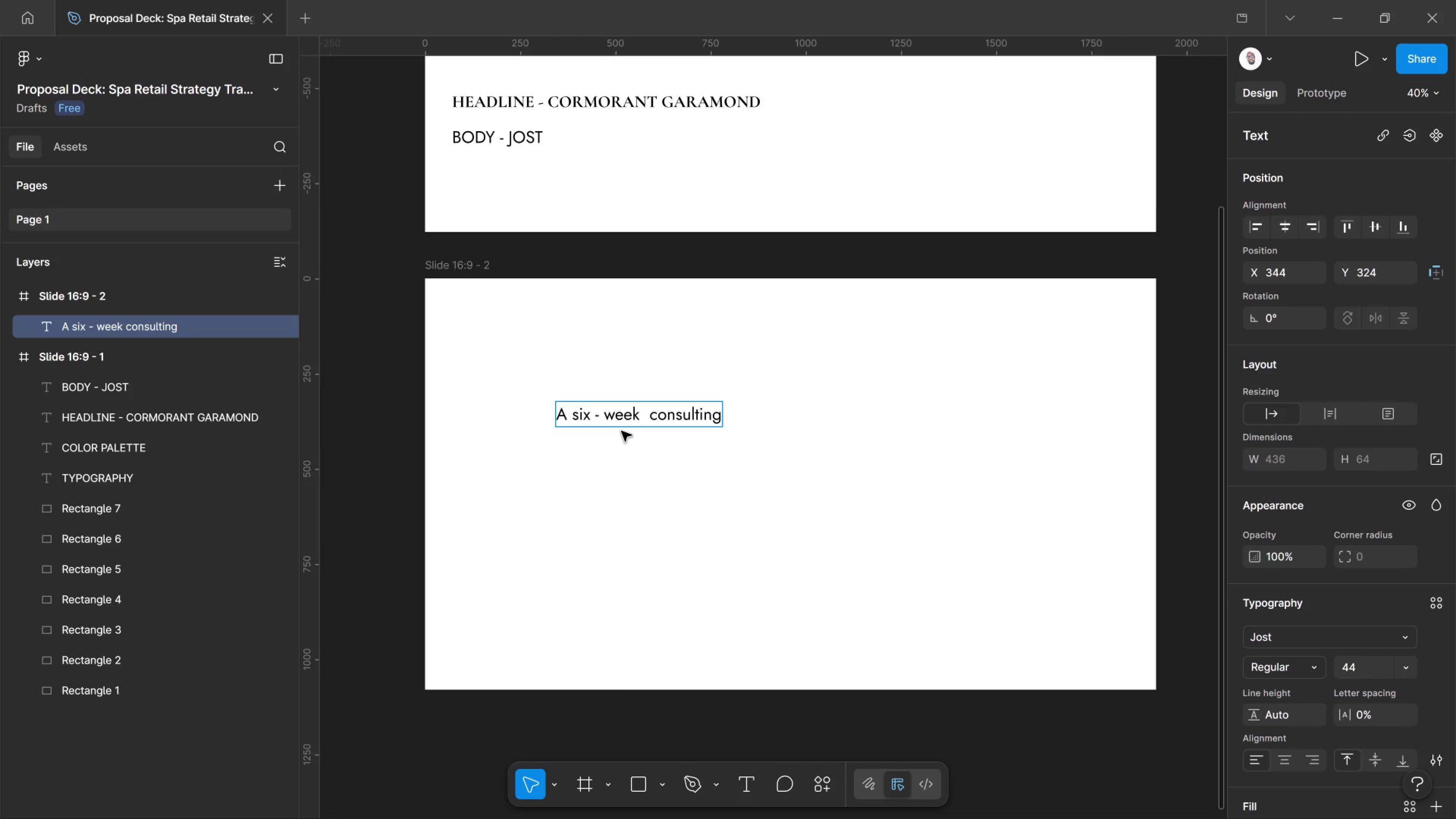 
key(Delete)
 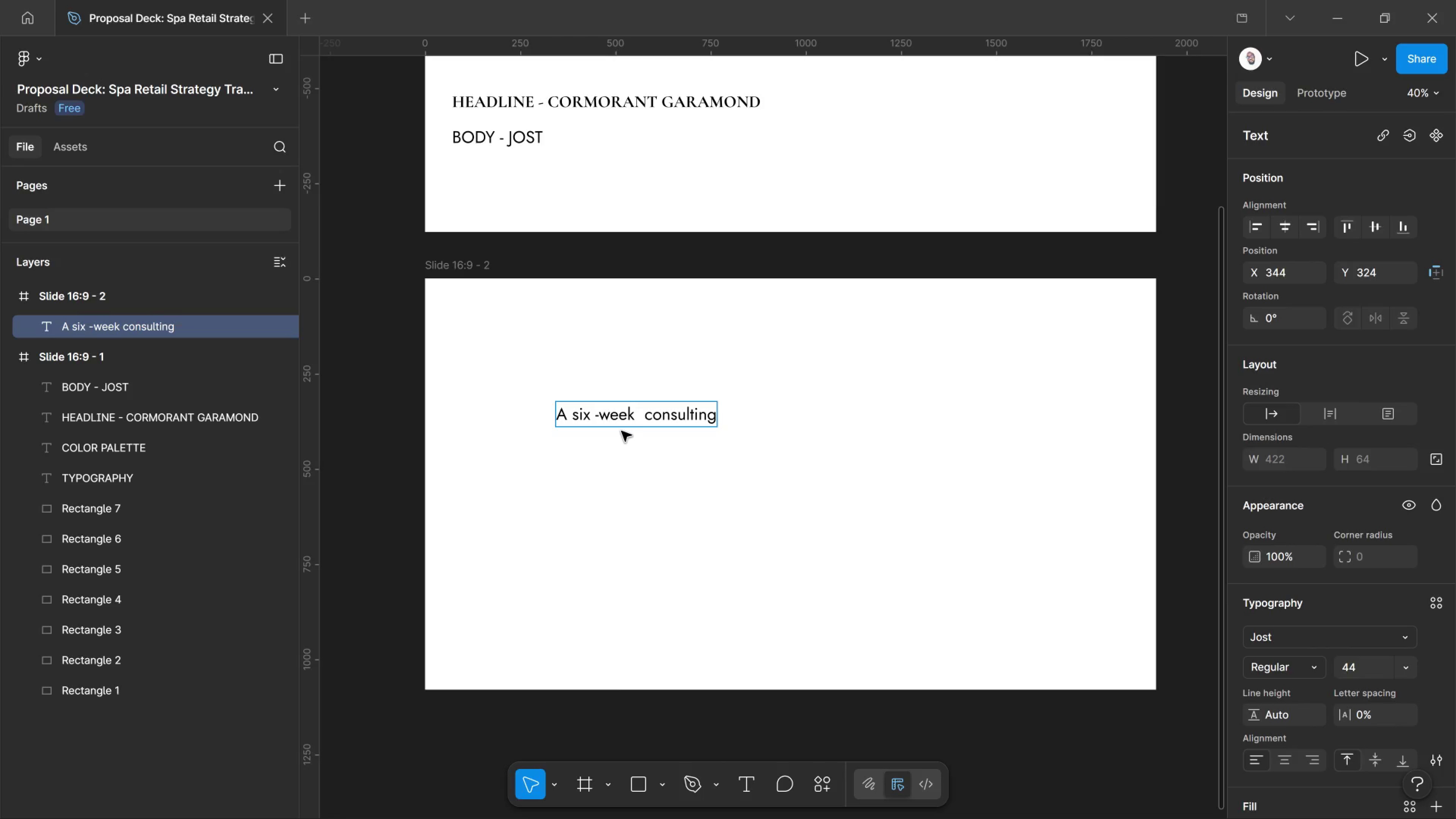 
key(ArrowLeft)
 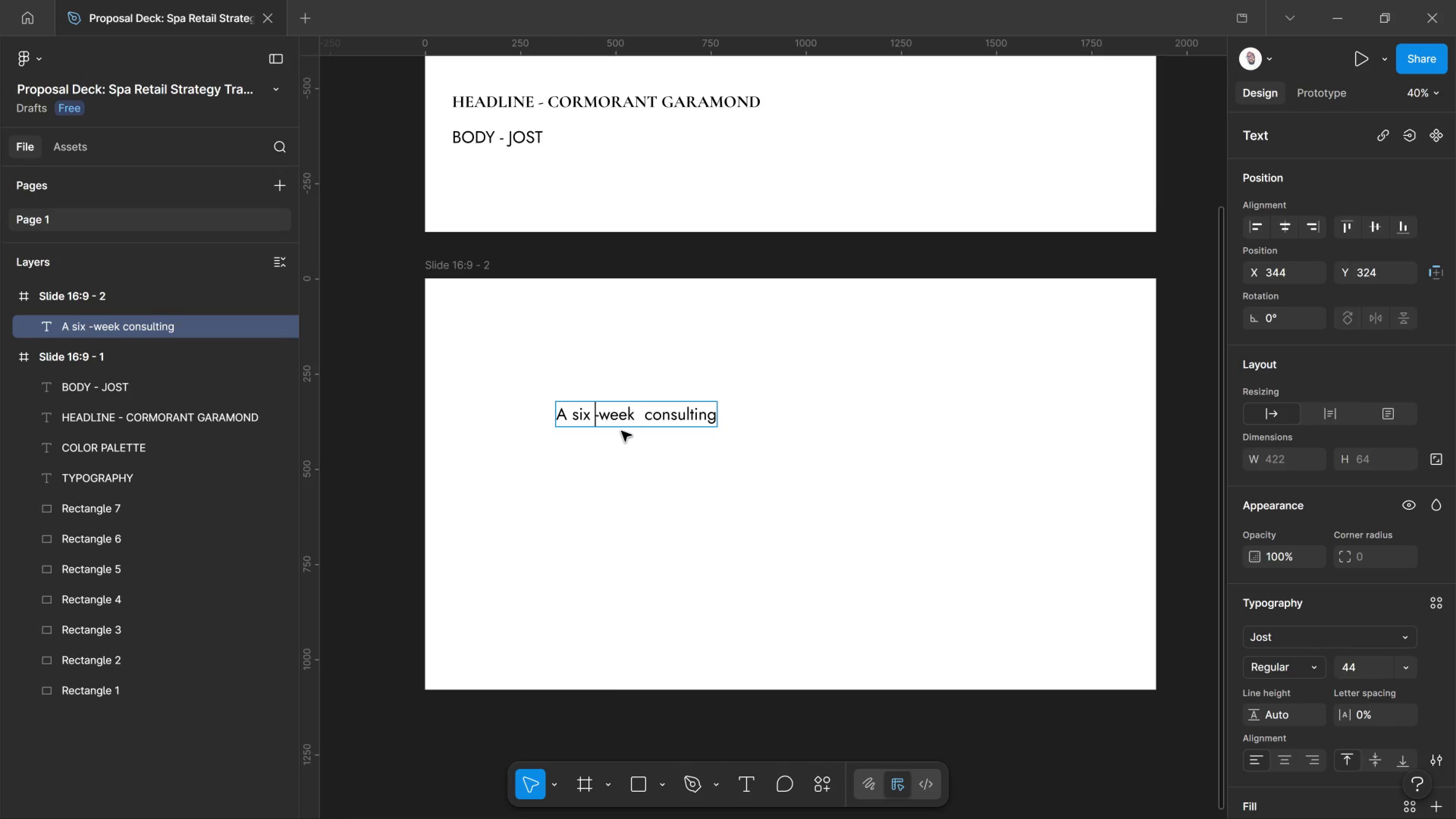 
key(Backspace)
 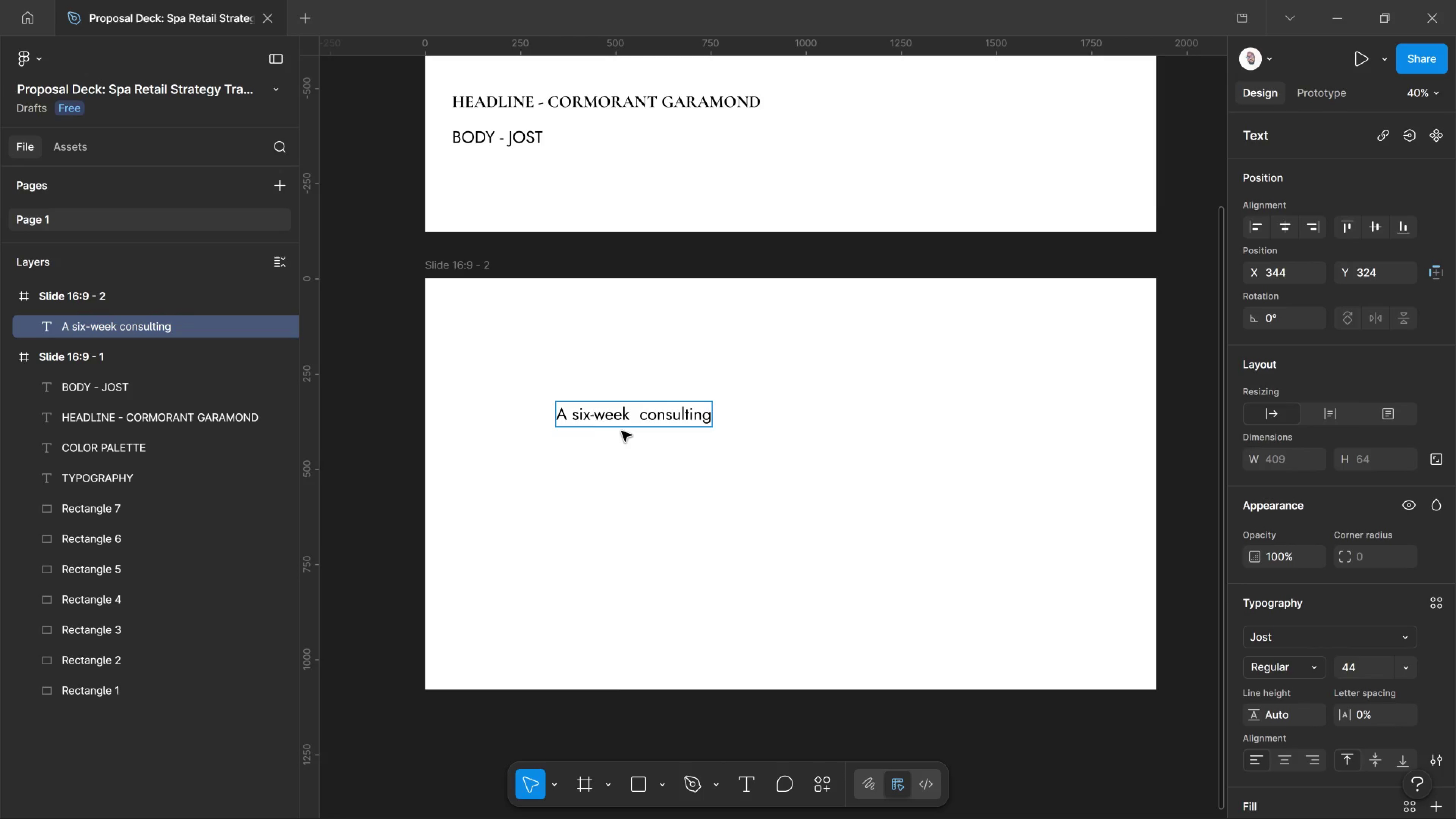 
key(ArrowRight)
 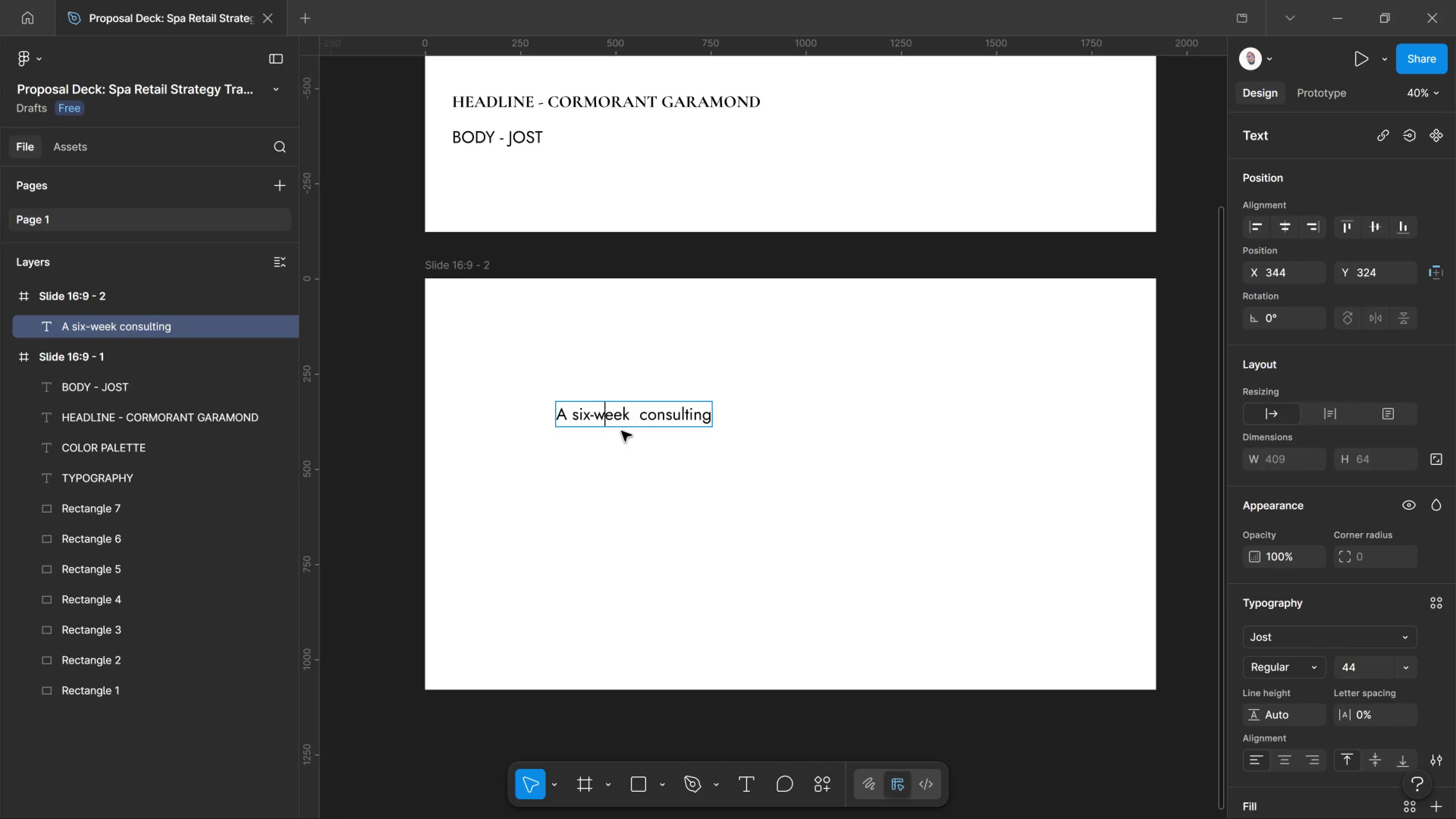 
key(ArrowRight)
 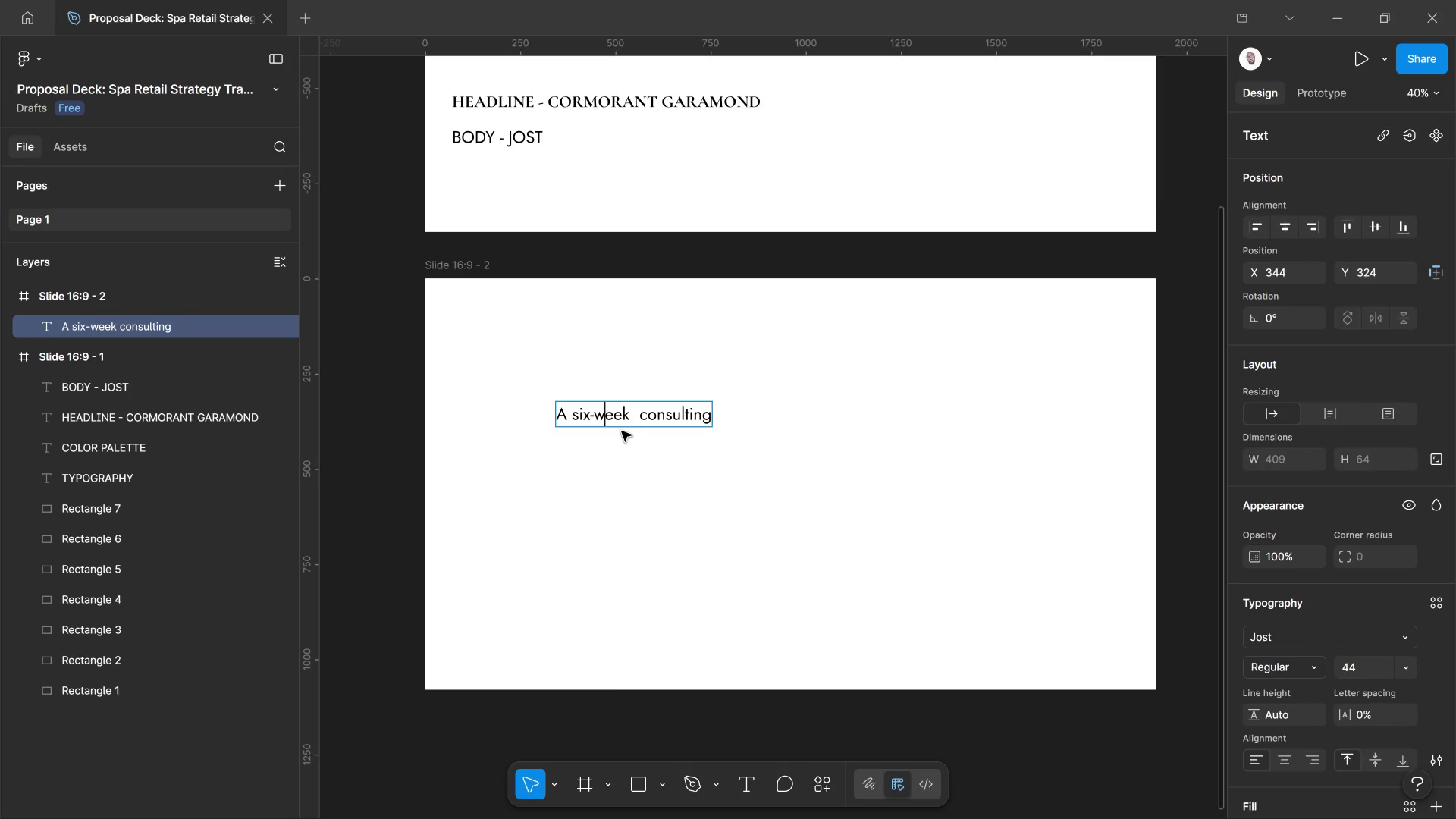 
key(ArrowRight)
 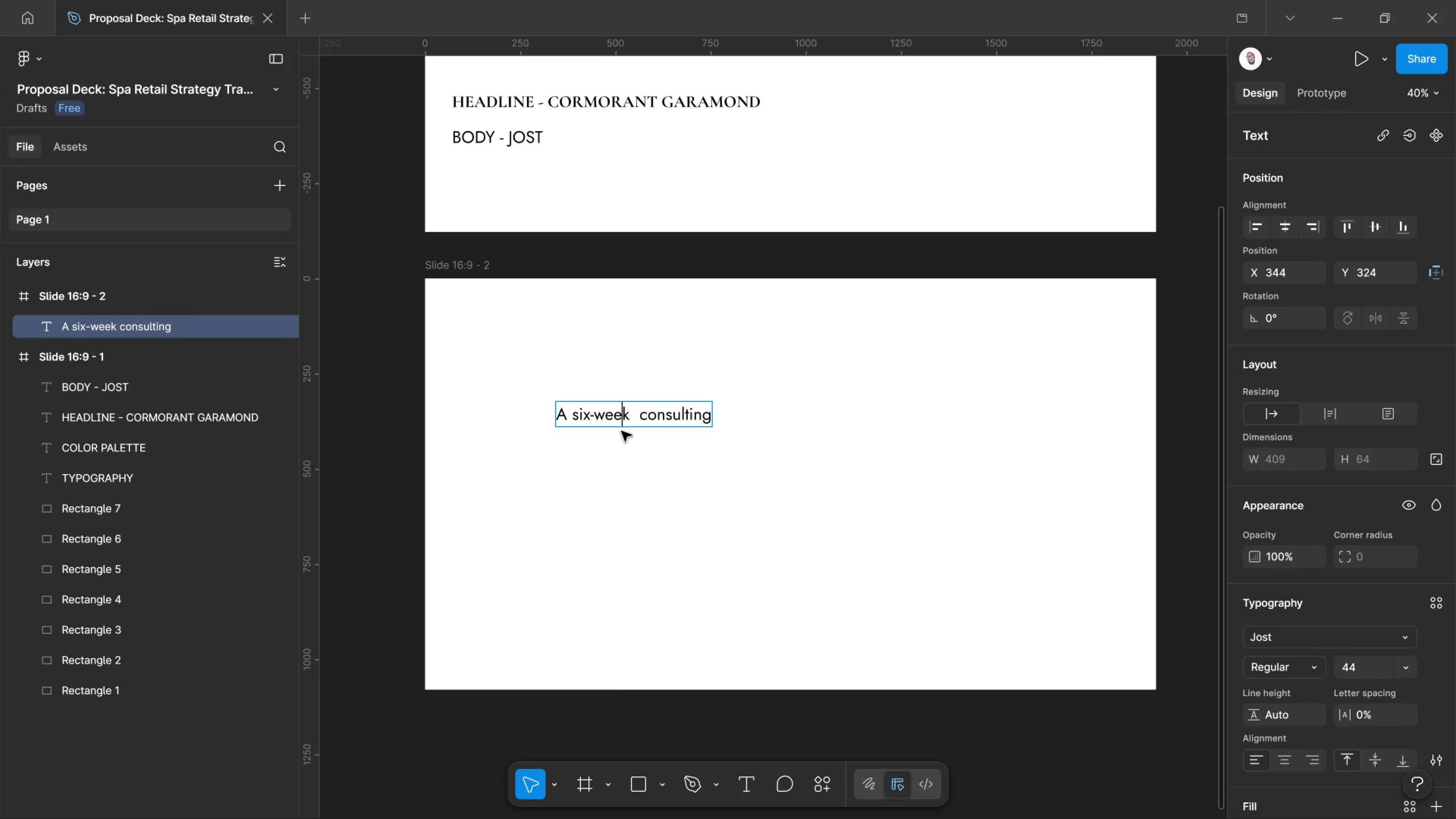 
hold_key(key=ArrowRight, duration=1.01)
 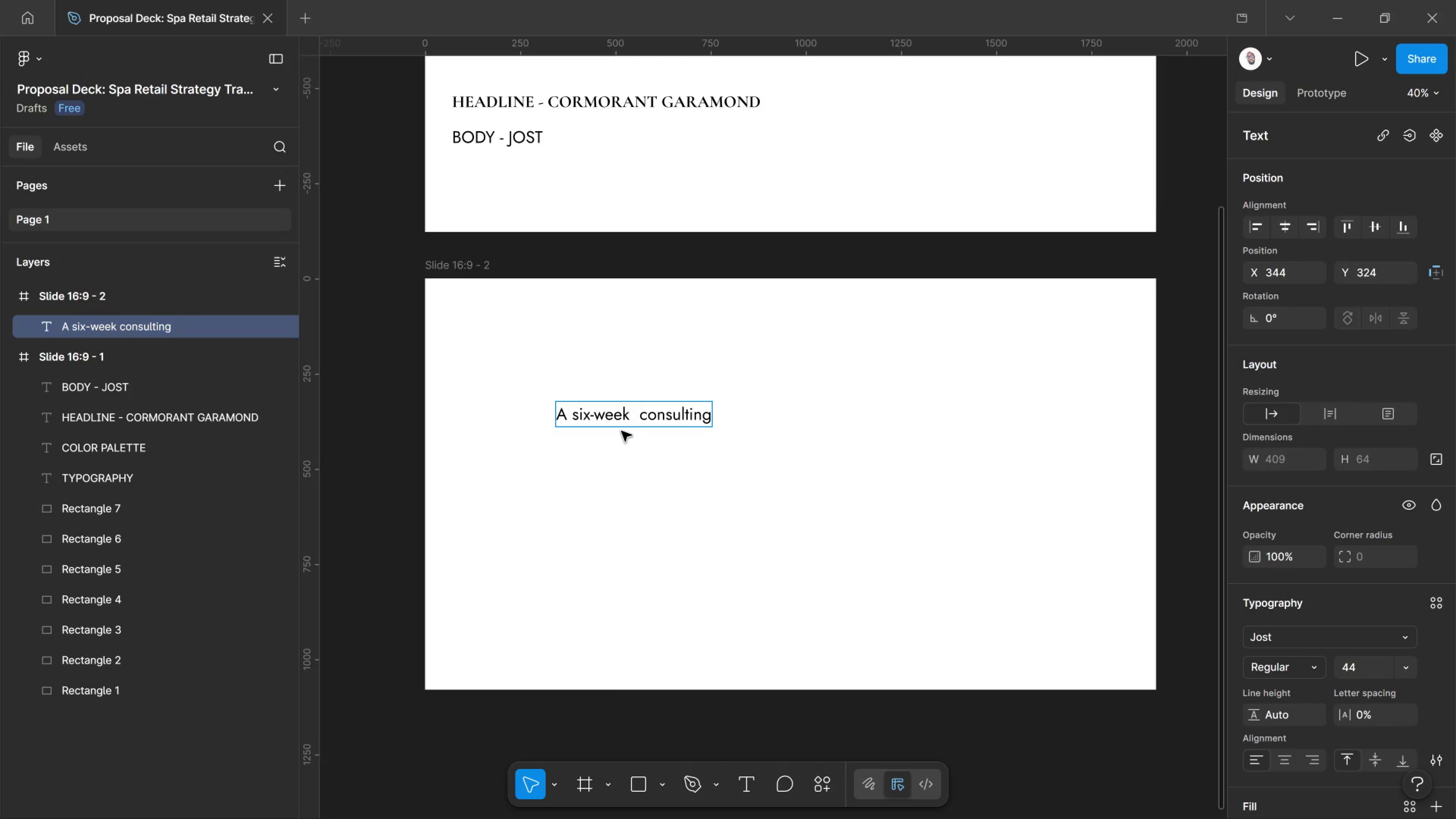 
type( engagement )
 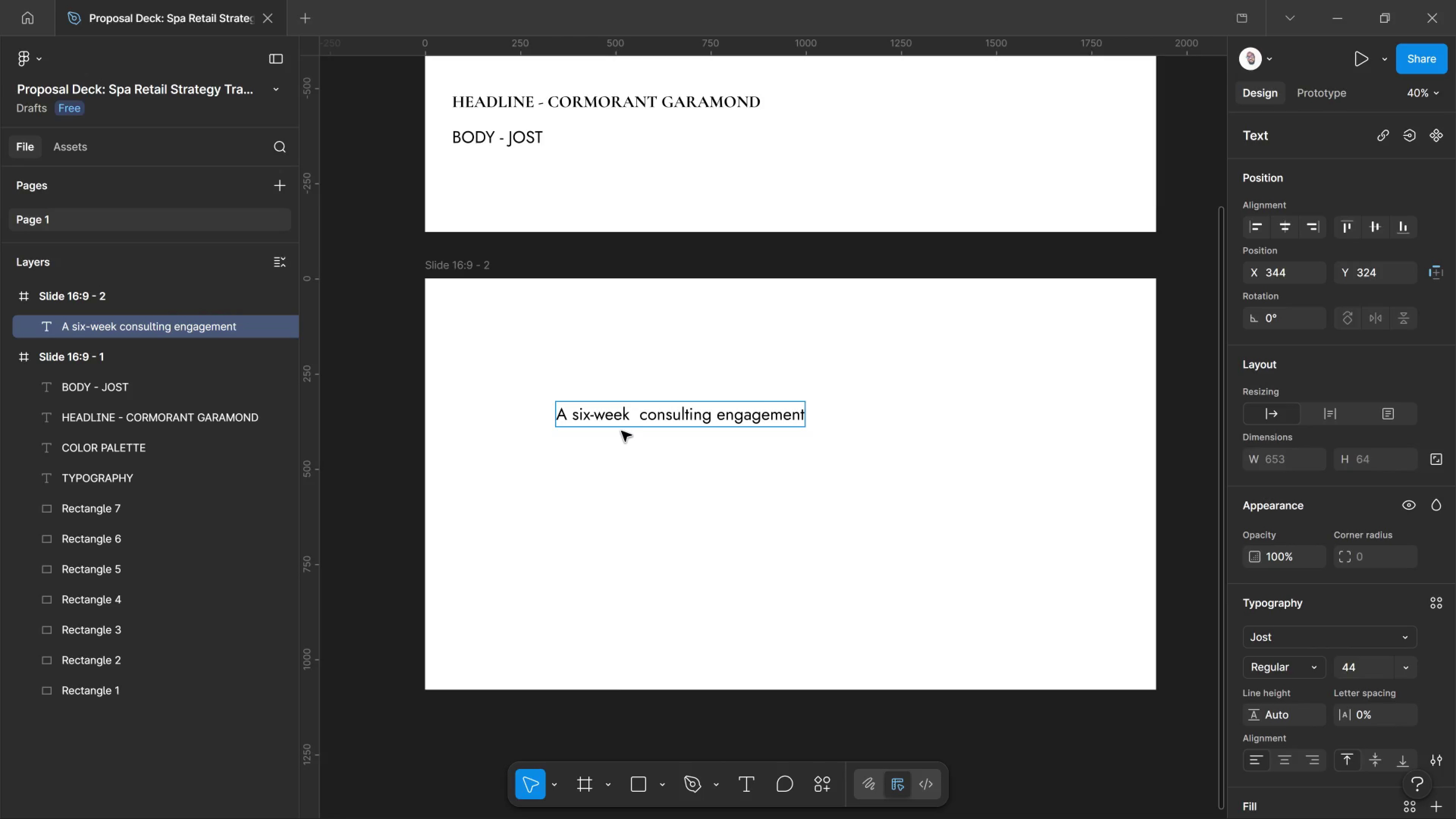 
type(reposition your )
key(Backspace)
 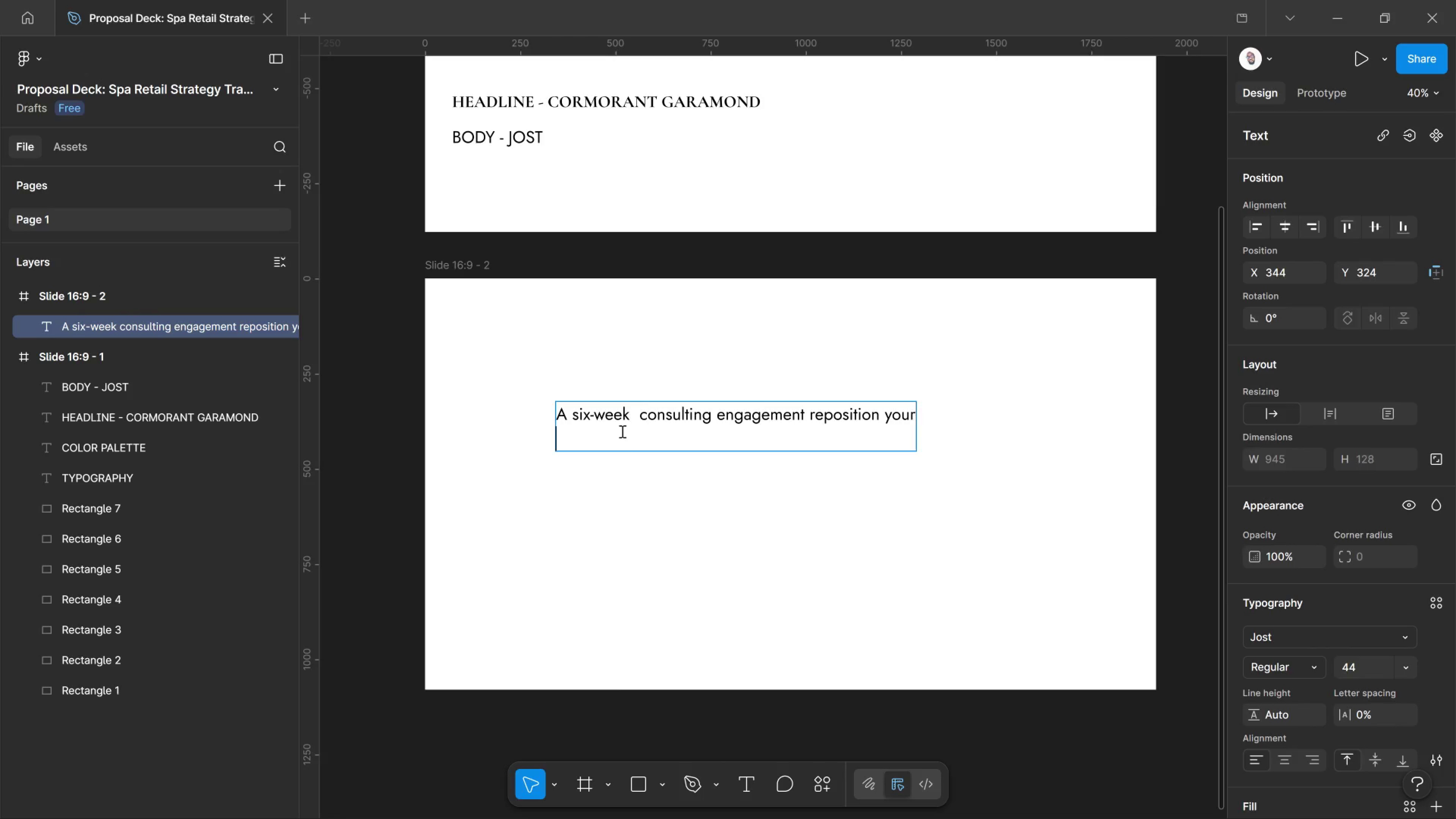 
key(Enter)
 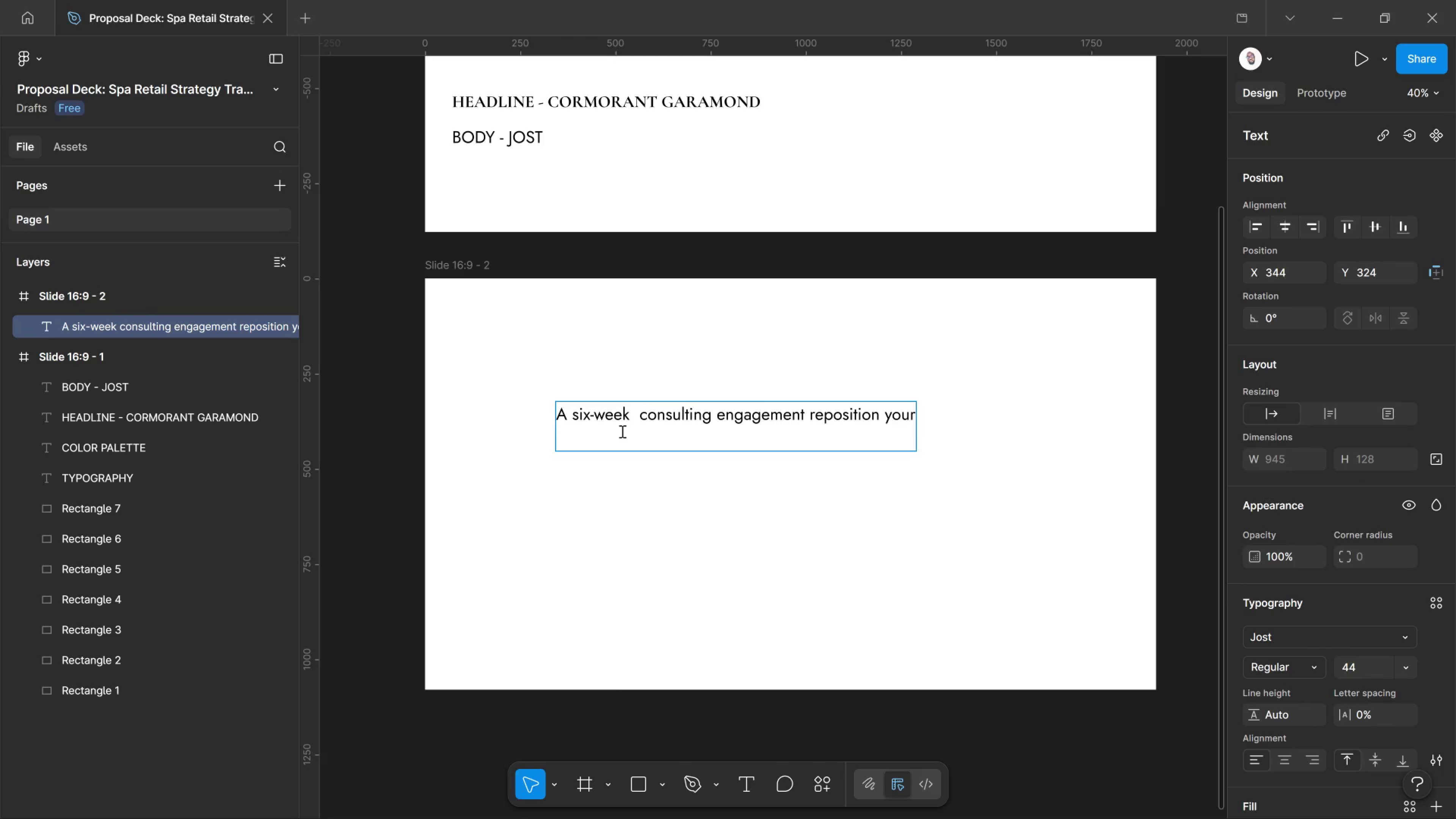 
type(spa around high-n)
key(Backspace)
type(margin )
key(Backspace)
type(, ritual)
 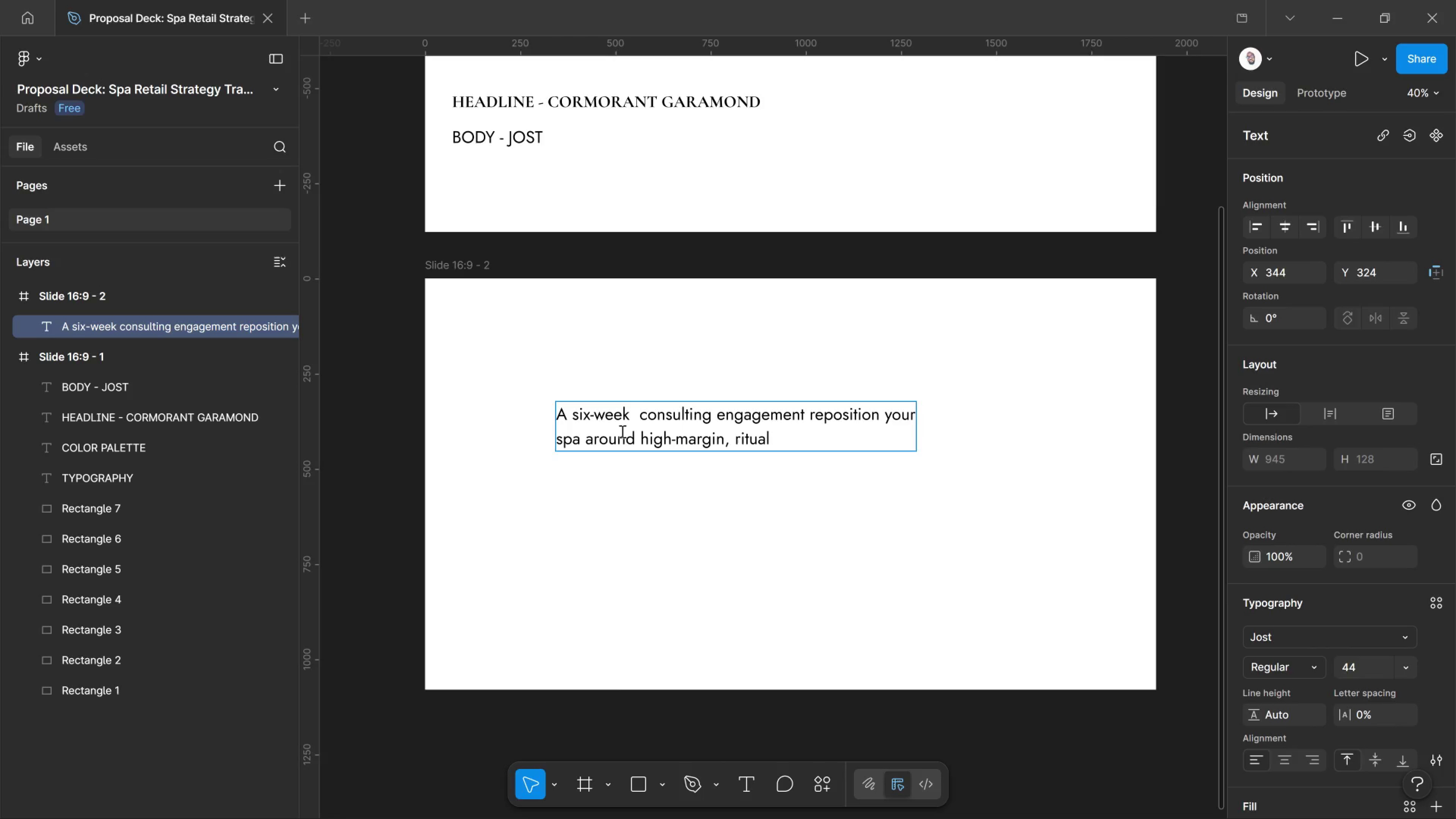 
type(-led product sales - )
 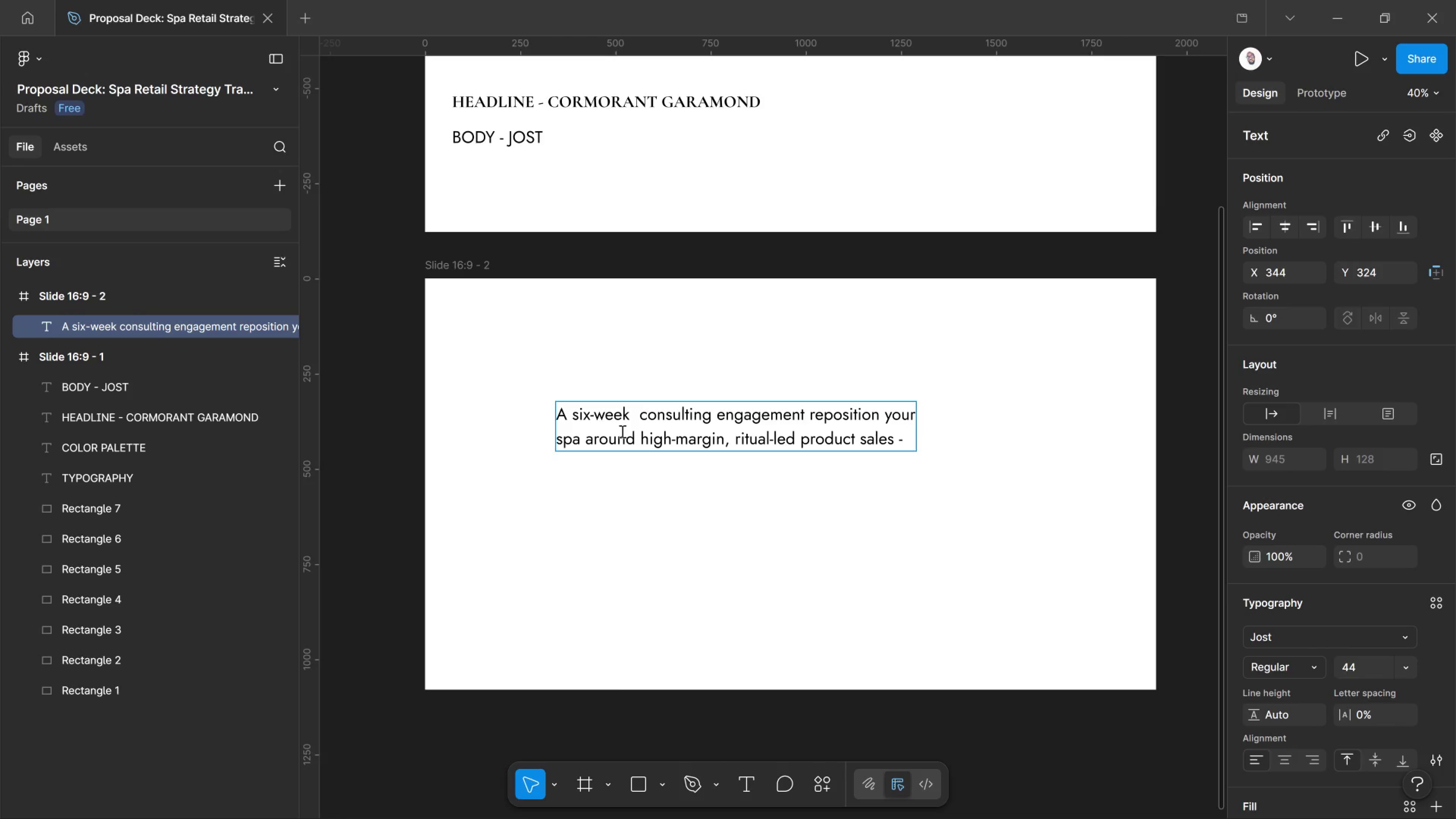 
type(with)
key(Backspace)
key(Backspace)
key(Backspace)
key(Backspace)
key(Backspace)
key(Backspace)
 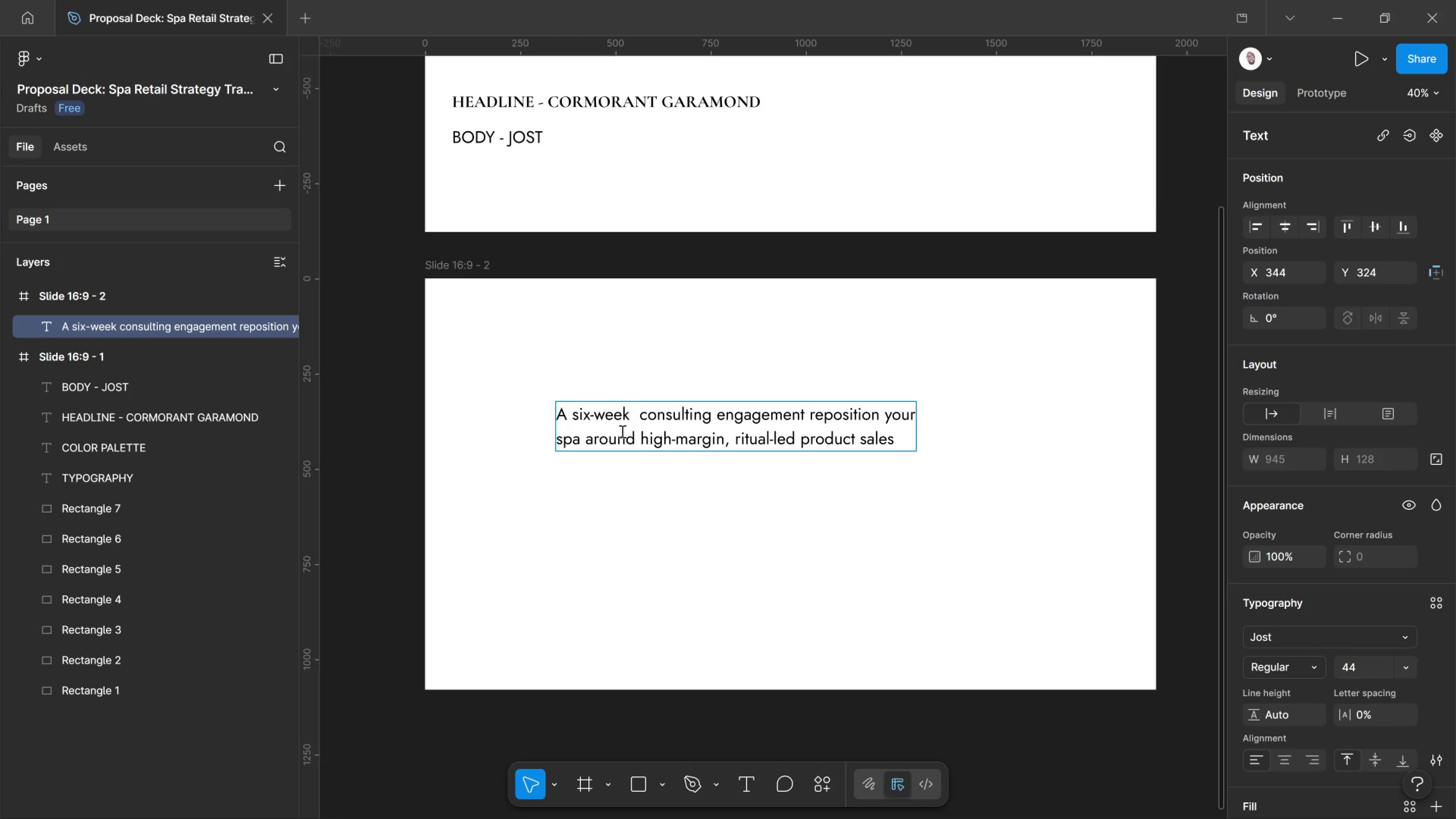 
key(Backspace)
type(, without diluting the sanctuary t)
key(Backspace)
type(you have )
 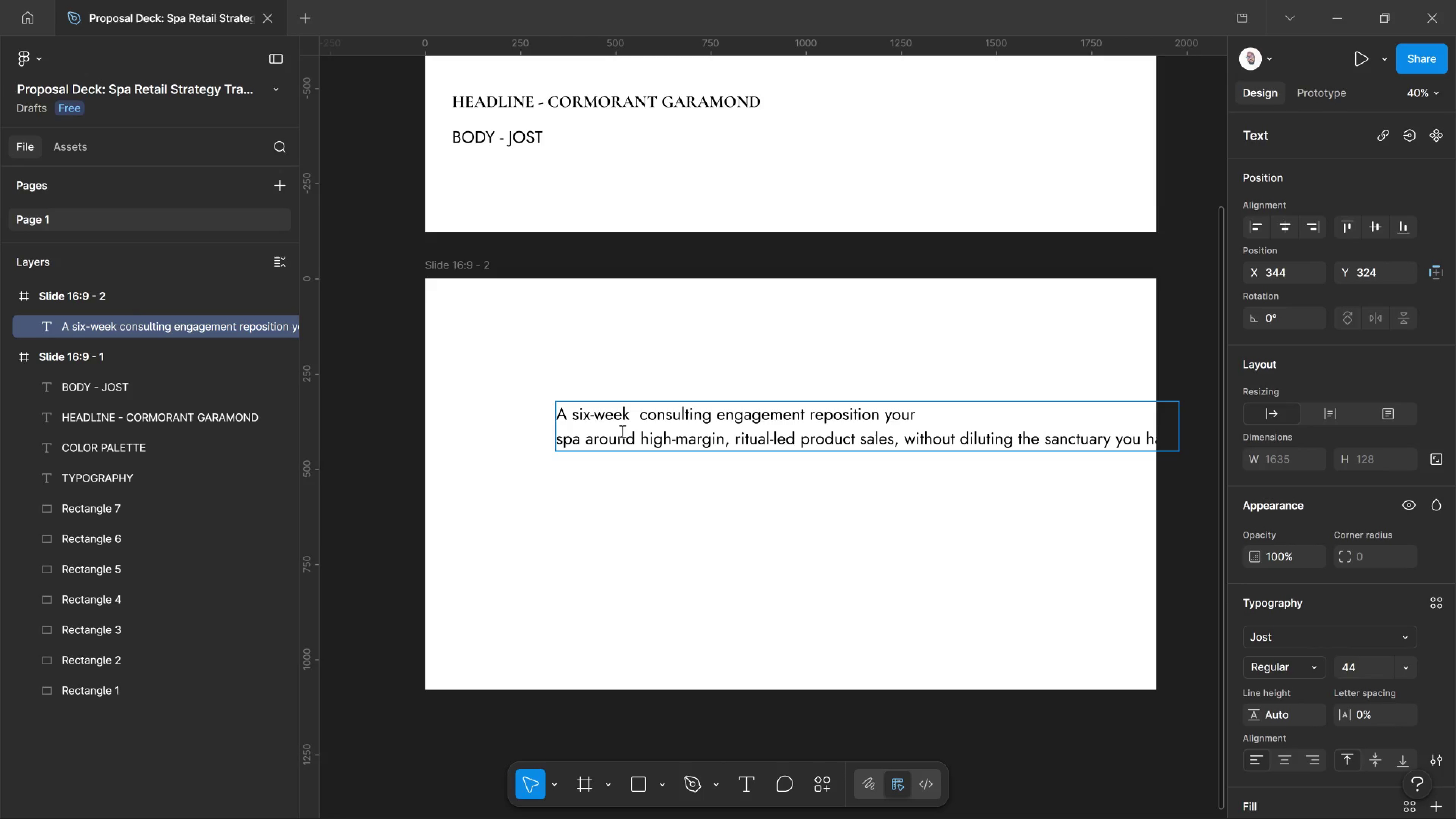 
type(built.)
 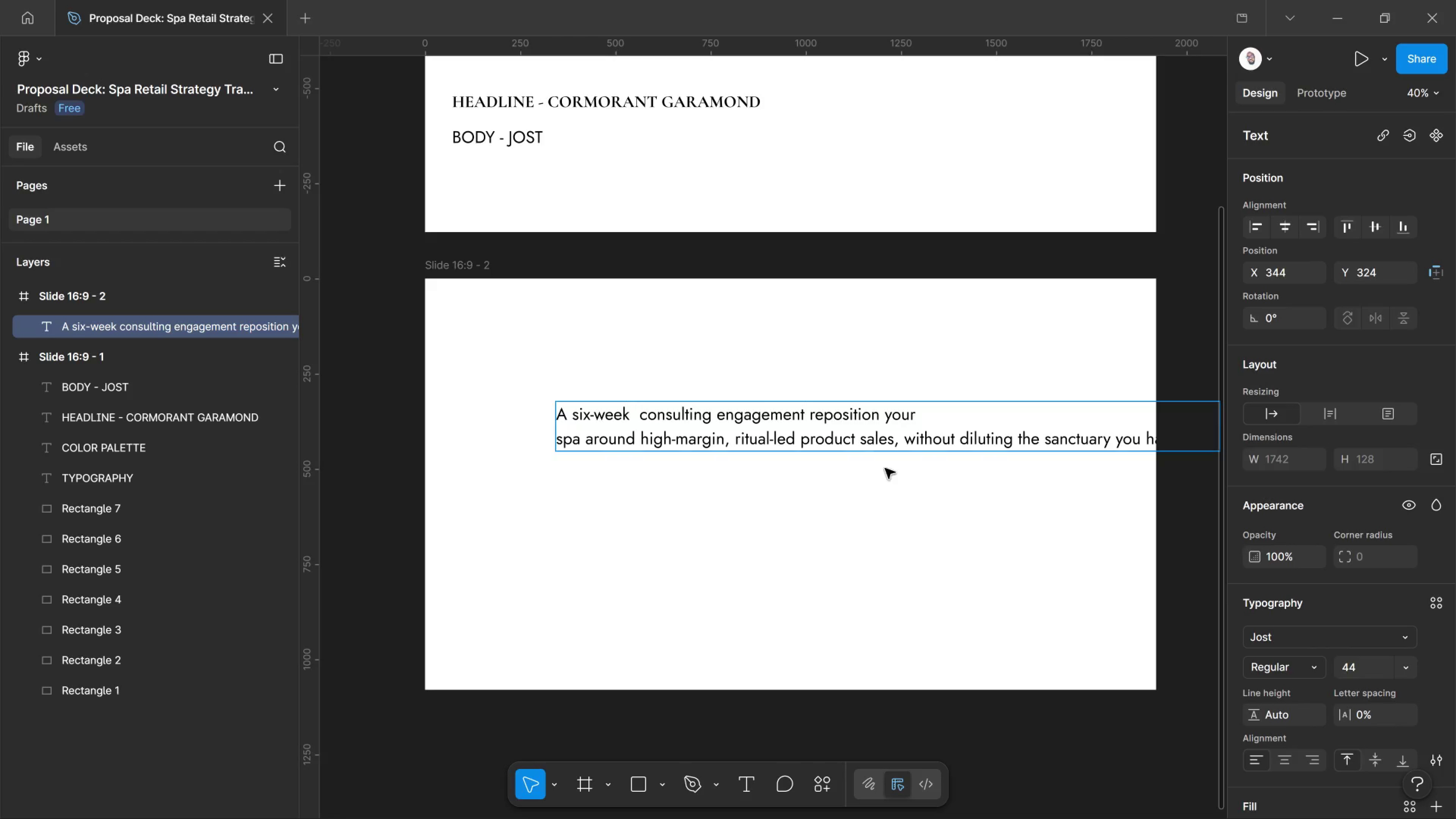 
wait(8.41)
 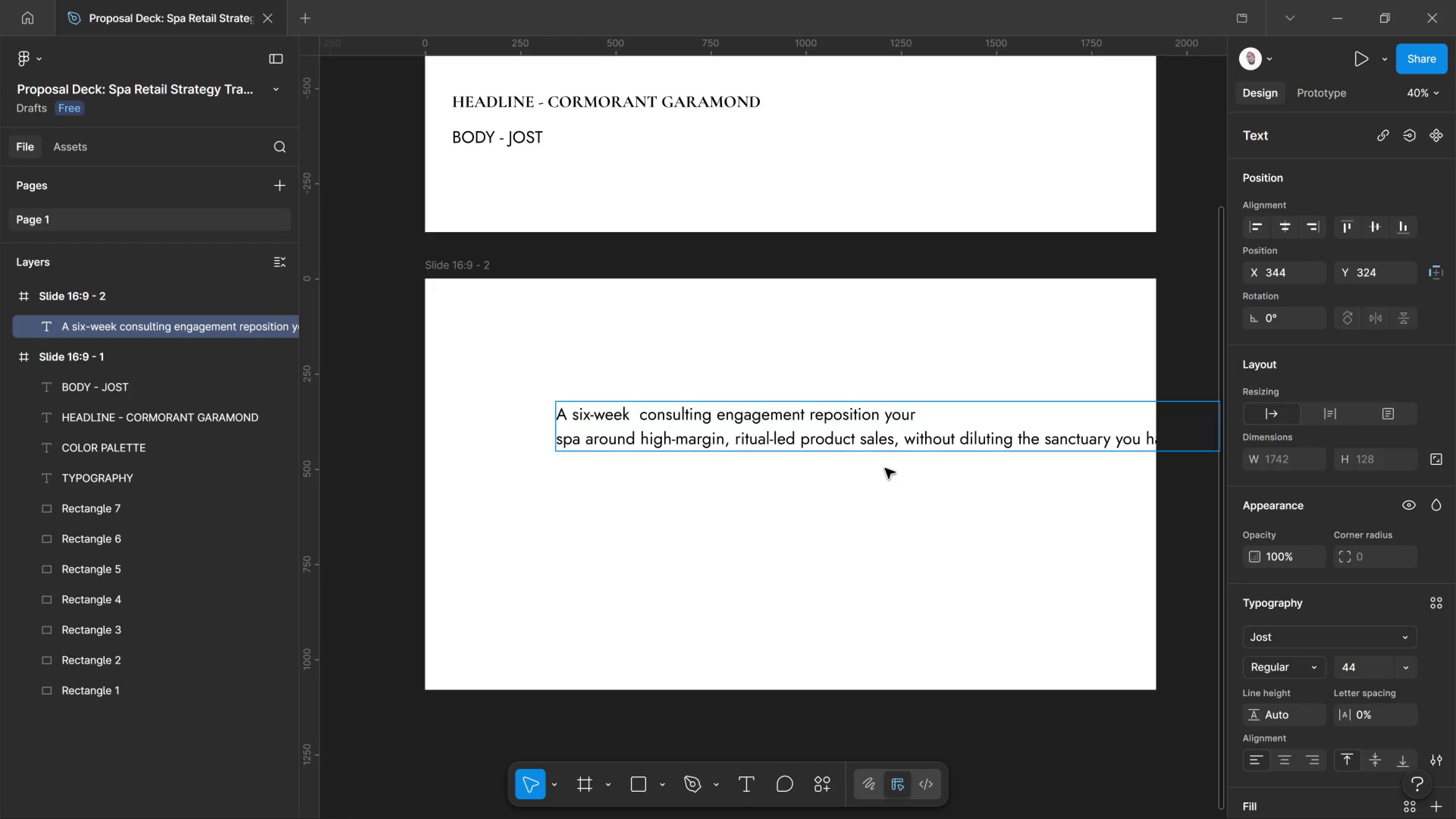 
left_click_drag(start_coordinate=[902, 430], to_coordinate=[904, 430])
 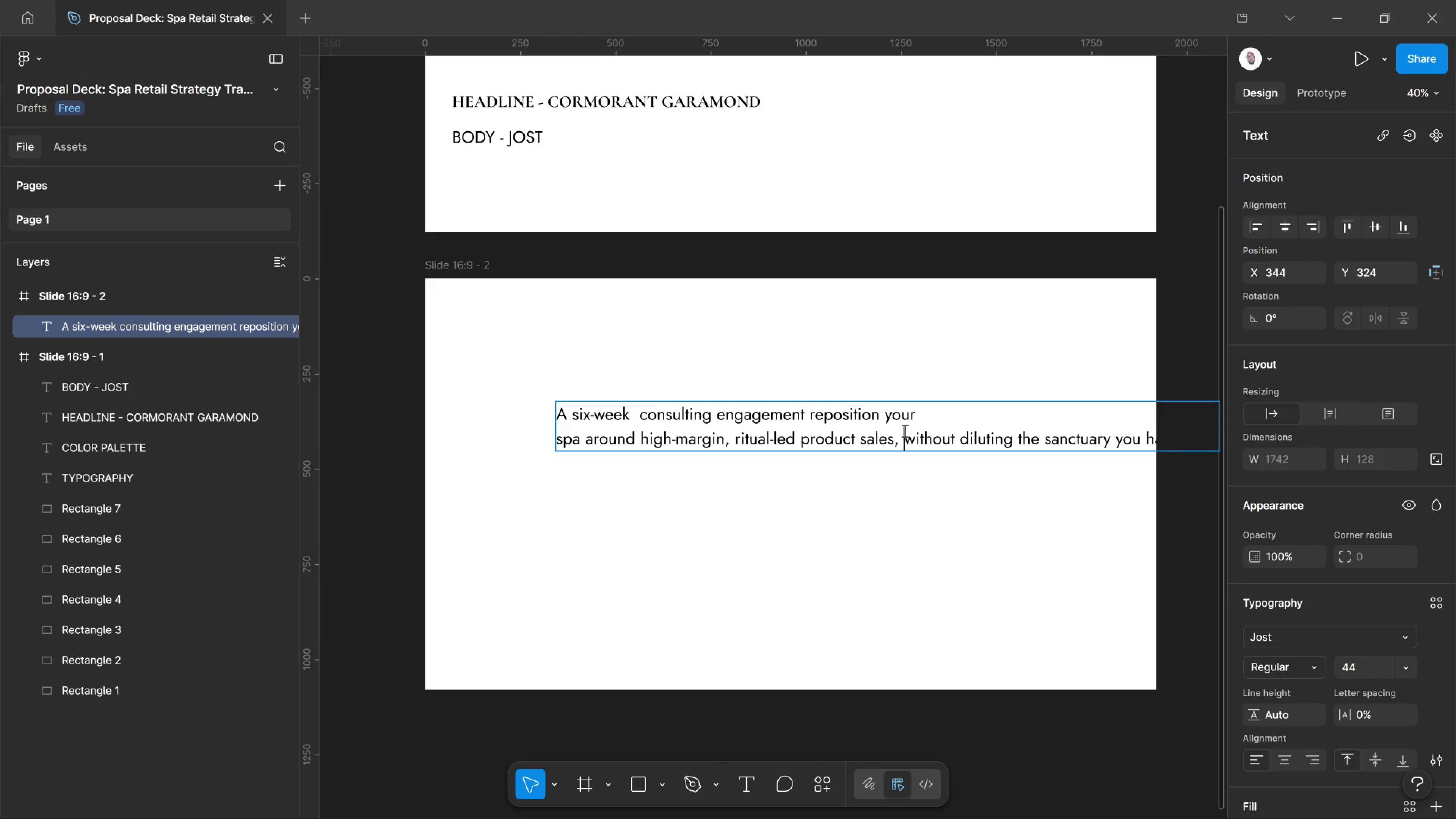 
key(Enter)
 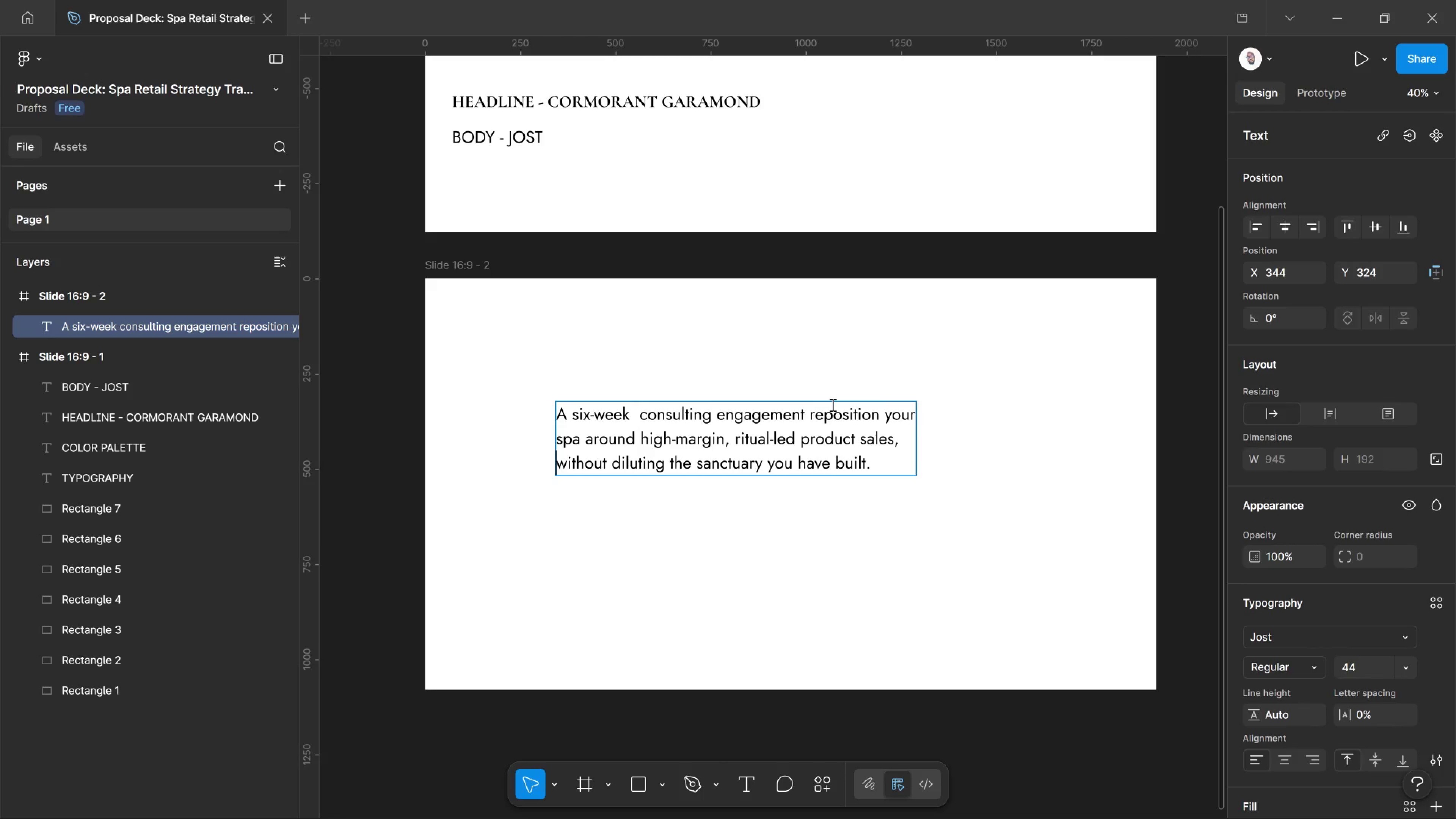 
wait(5.59)
 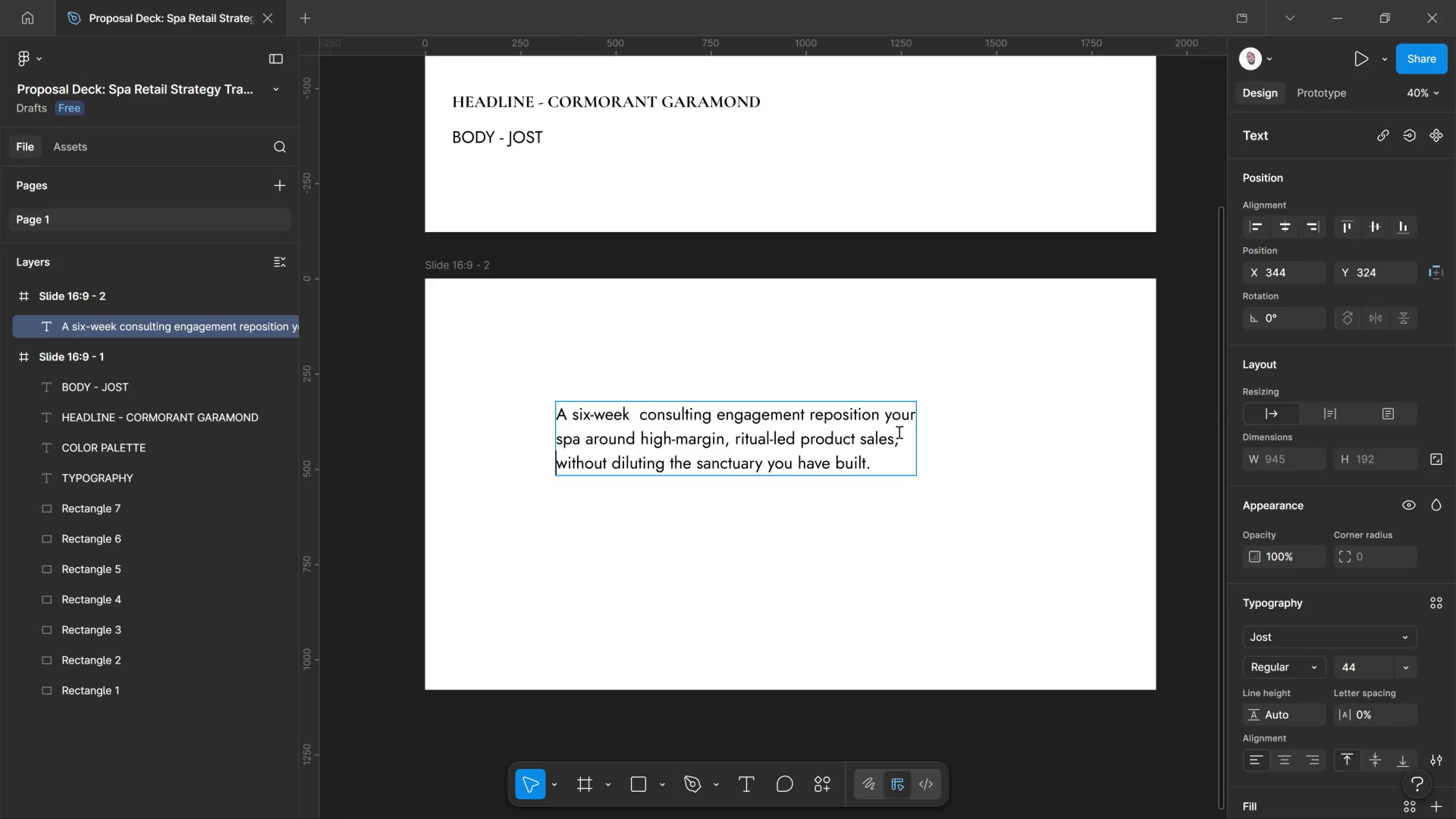 
left_click_drag(start_coordinate=[881, 463], to_coordinate=[405, 347])
 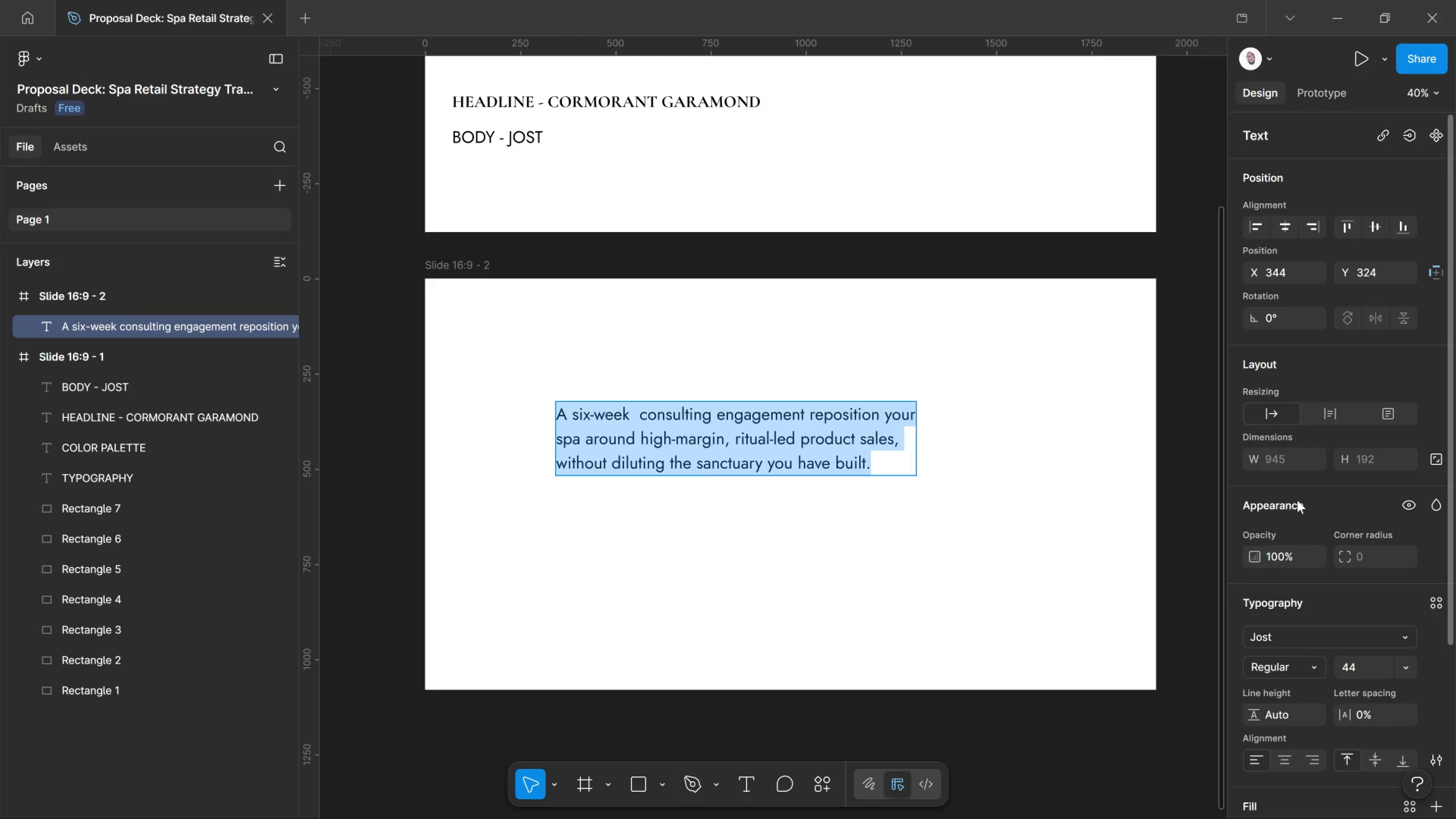 
scroll: coordinate [1308, 535], scroll_direction: down, amount: 3.0
 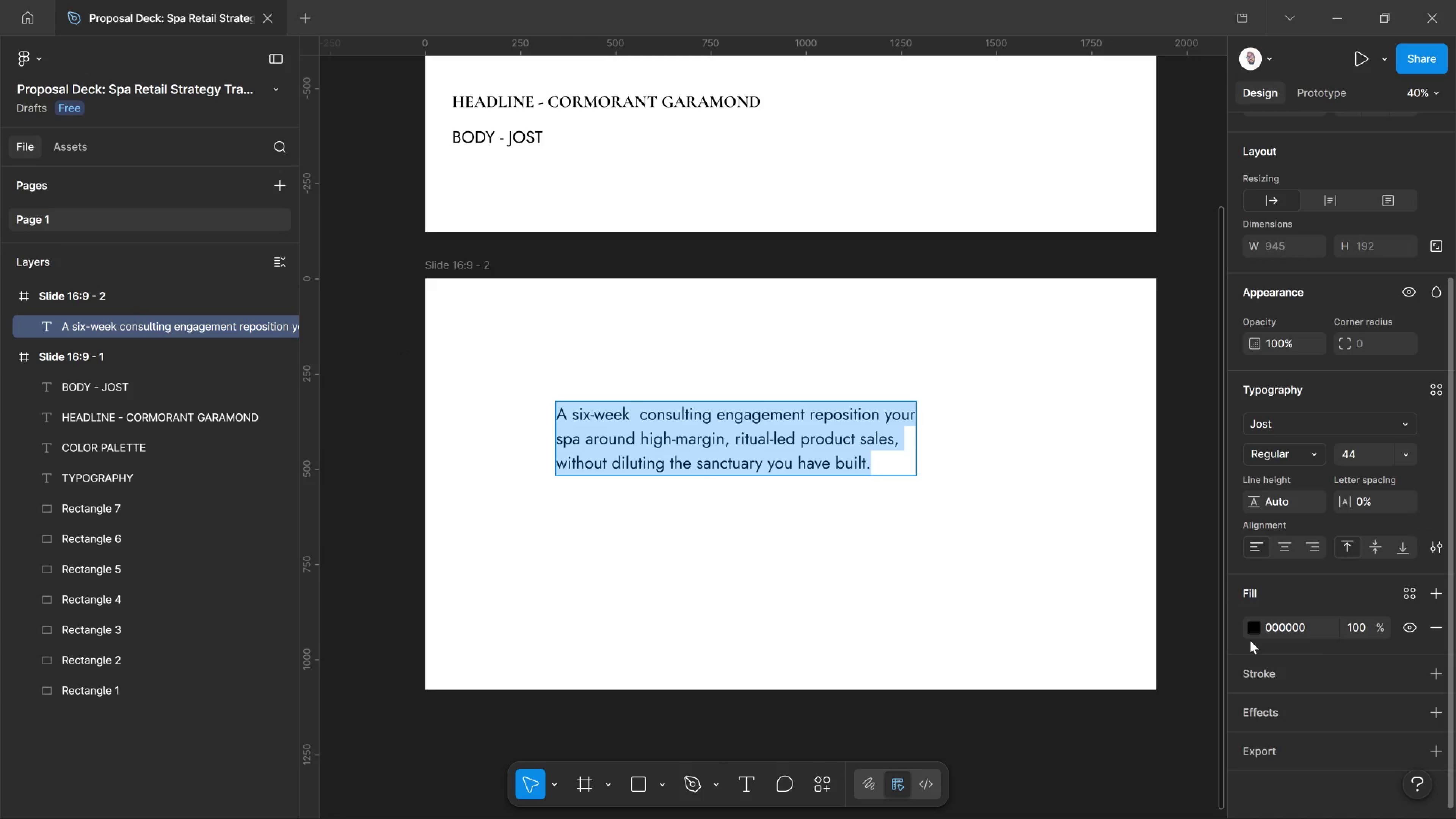 
left_click([1257, 630])
 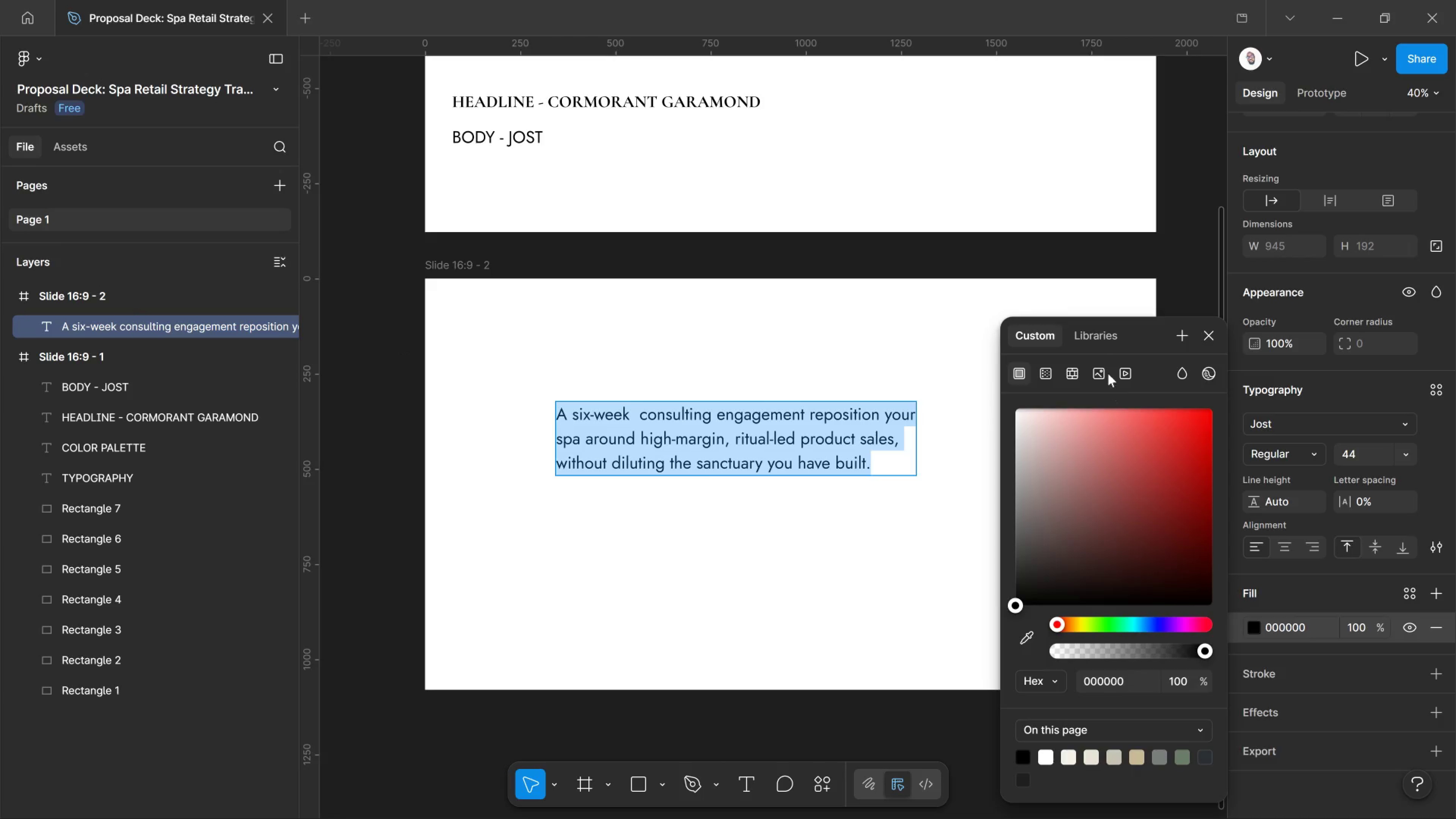 
left_click([1088, 330])
 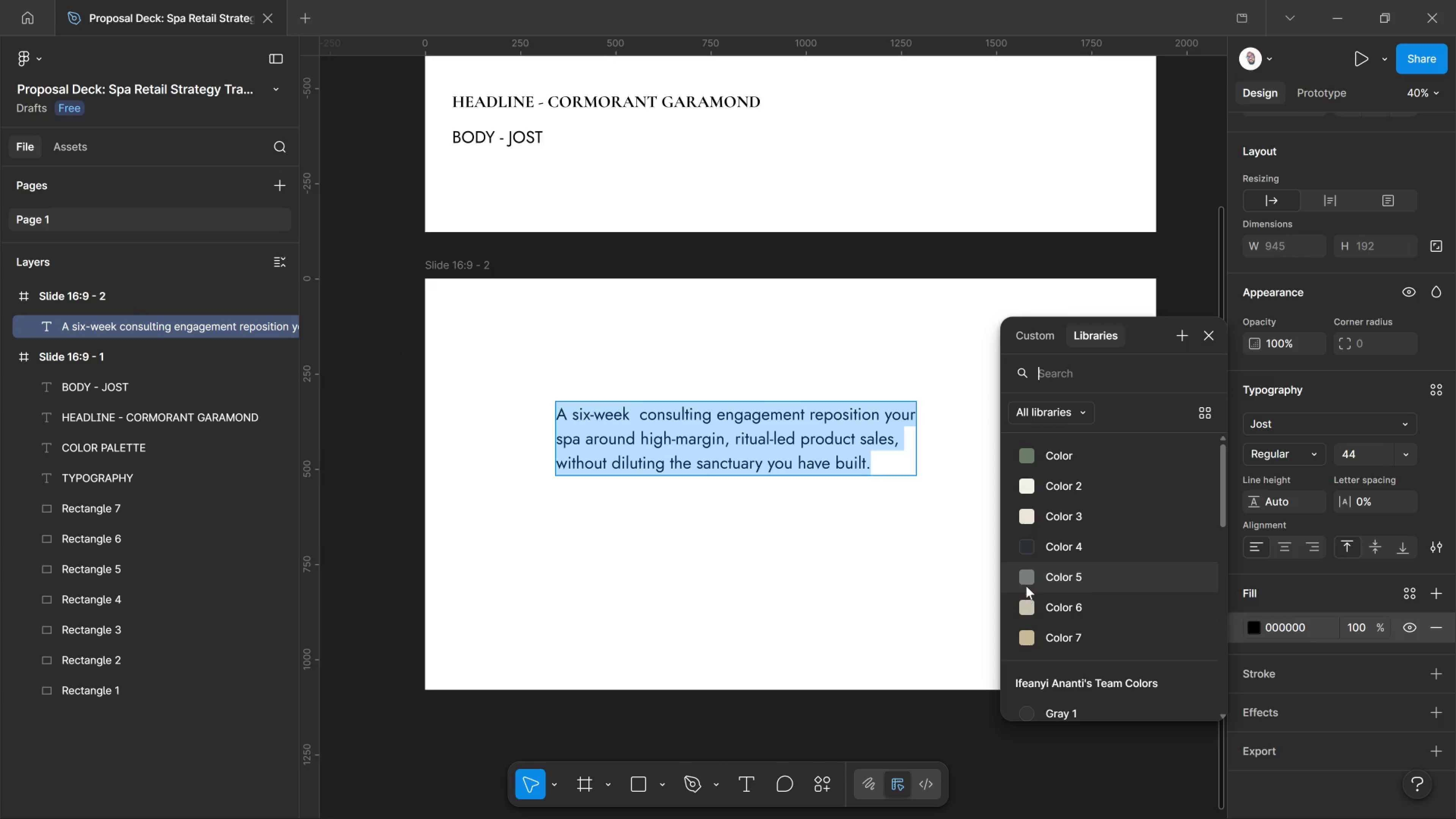 
left_click([1025, 576])
 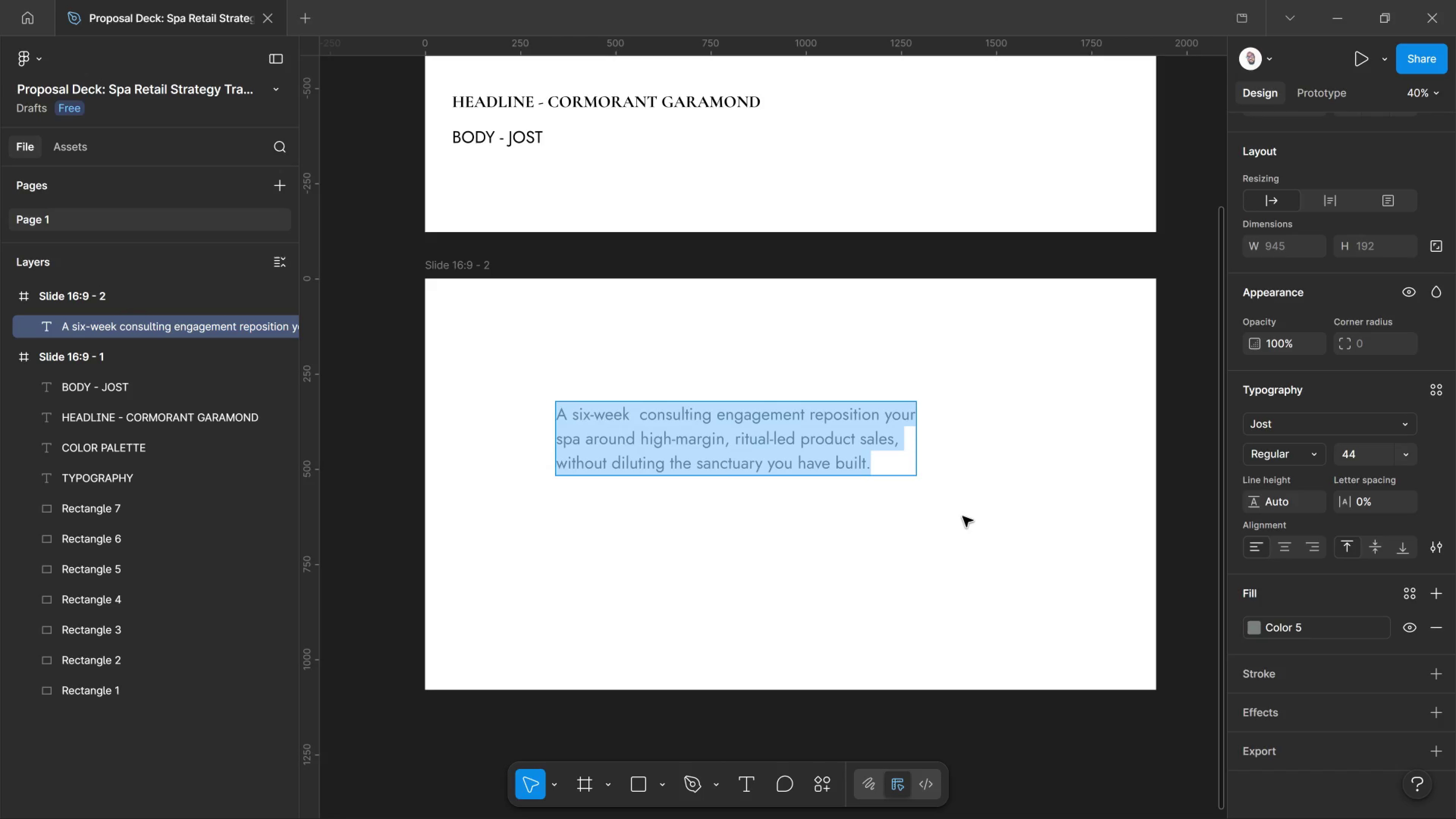 
left_click([963, 516])
 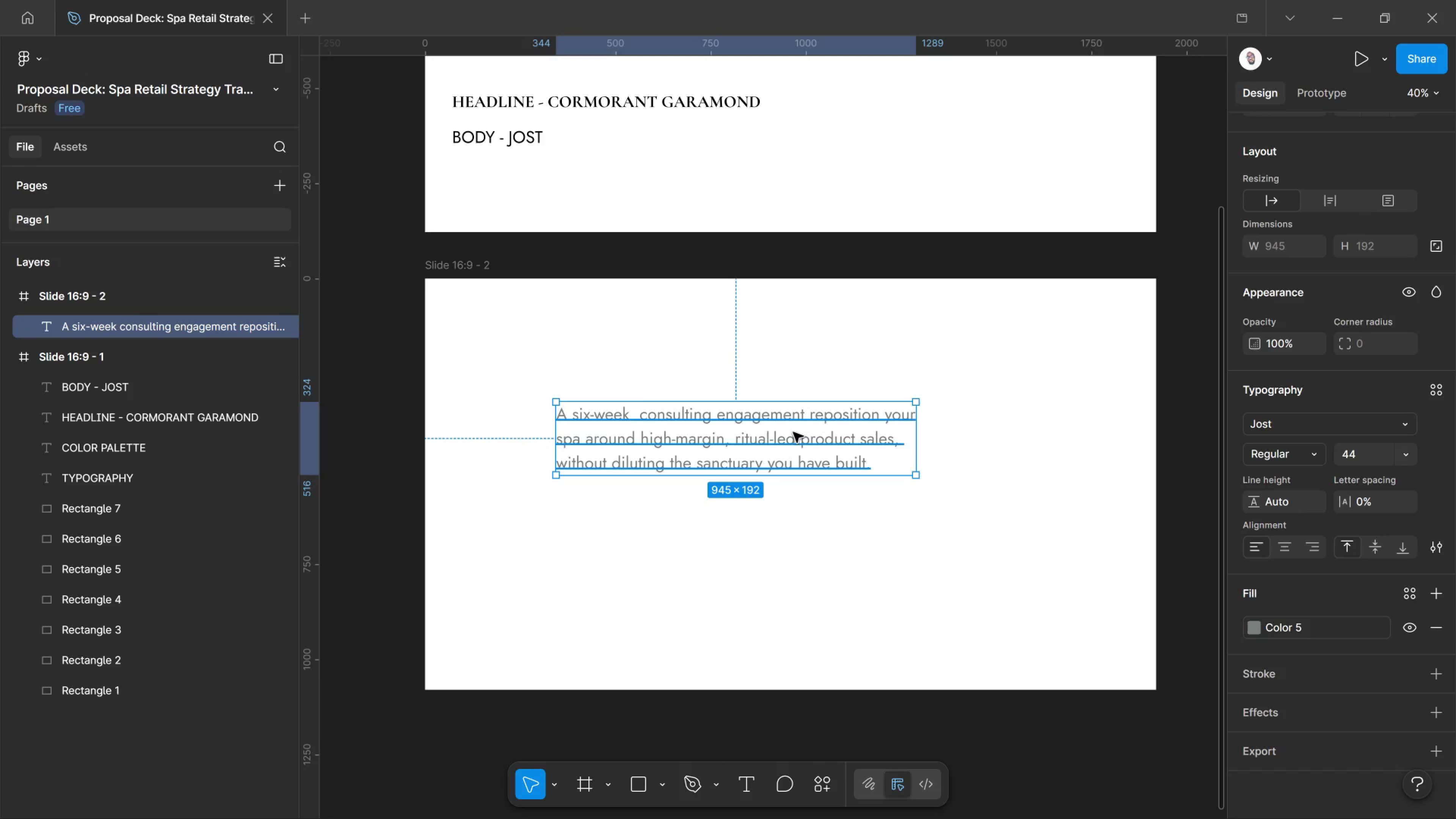 
left_click_drag(start_coordinate=[793, 432], to_coordinate=[715, 537])
 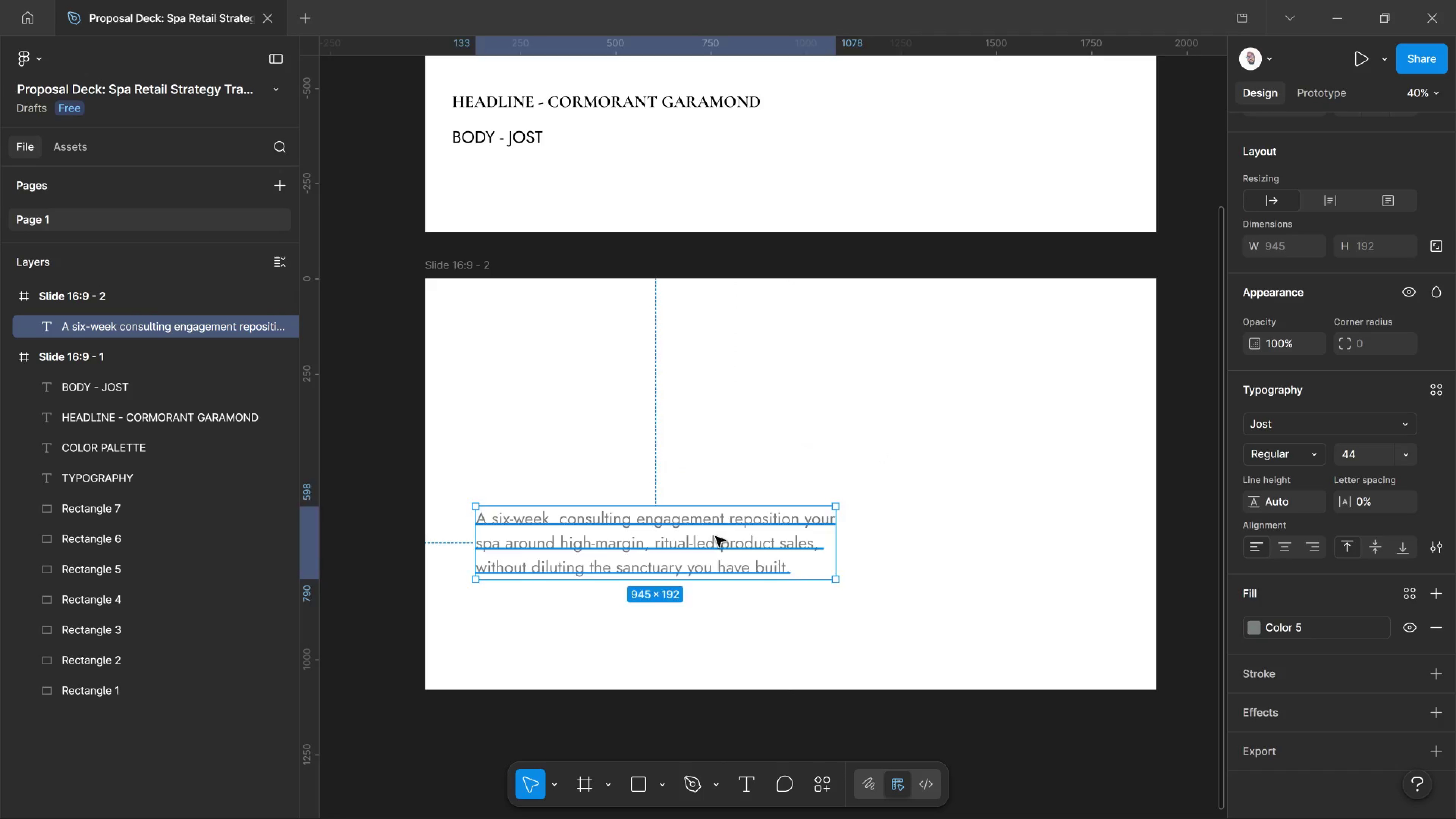 
double_click([715, 537])
 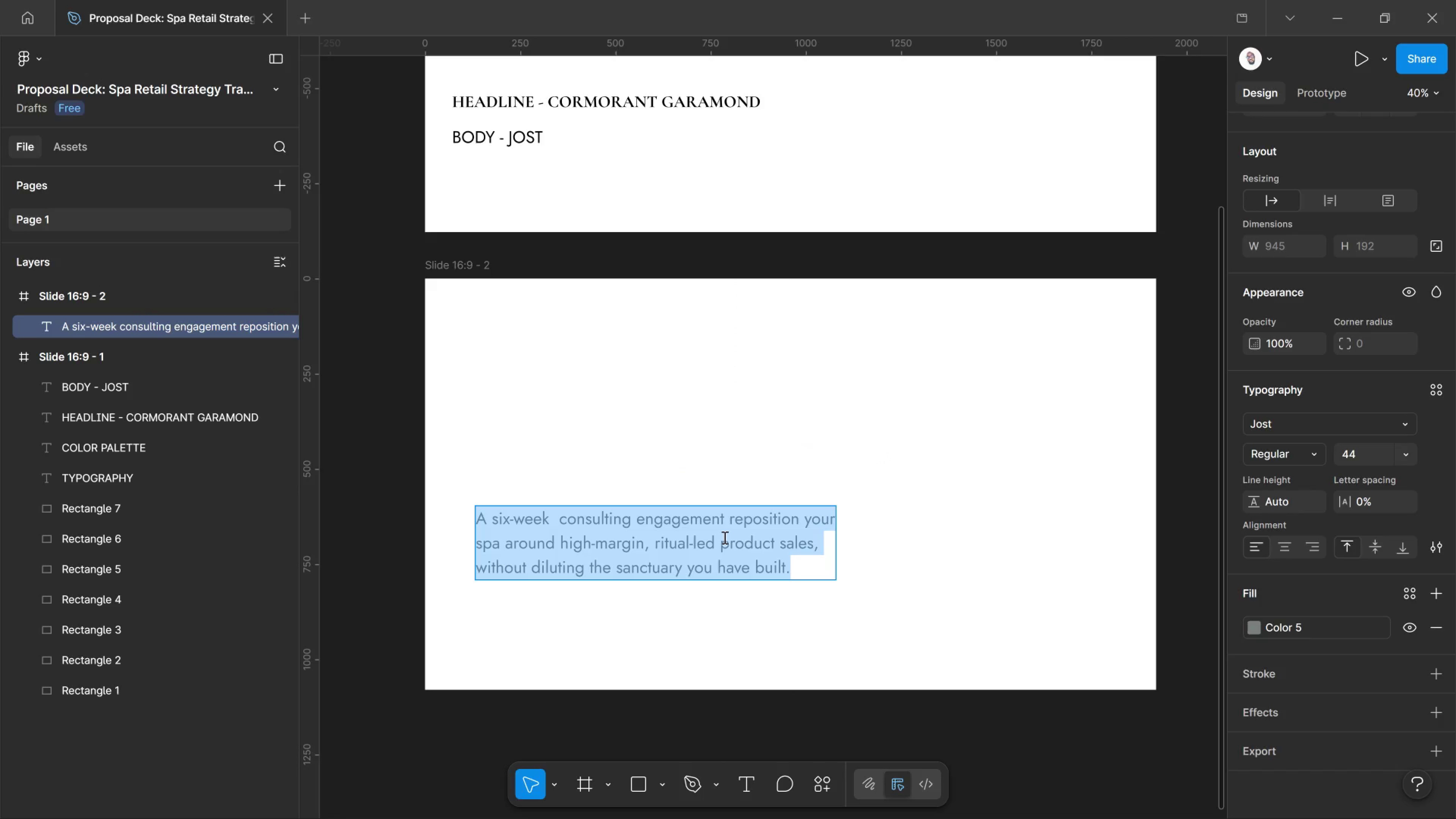 
hold_key(key=Comma, duration=0.44)
 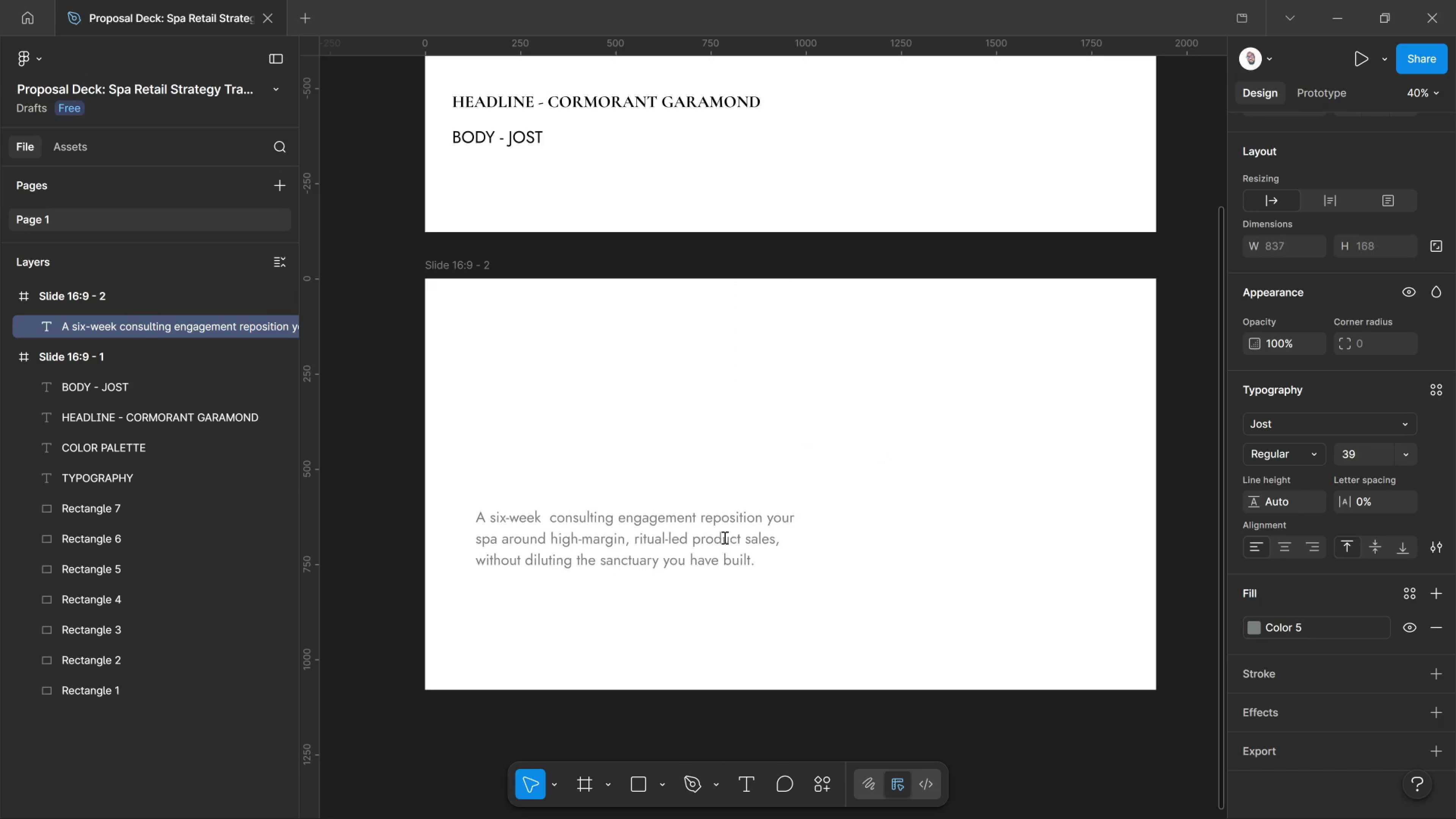 
key(Control+Shift+Comma)
 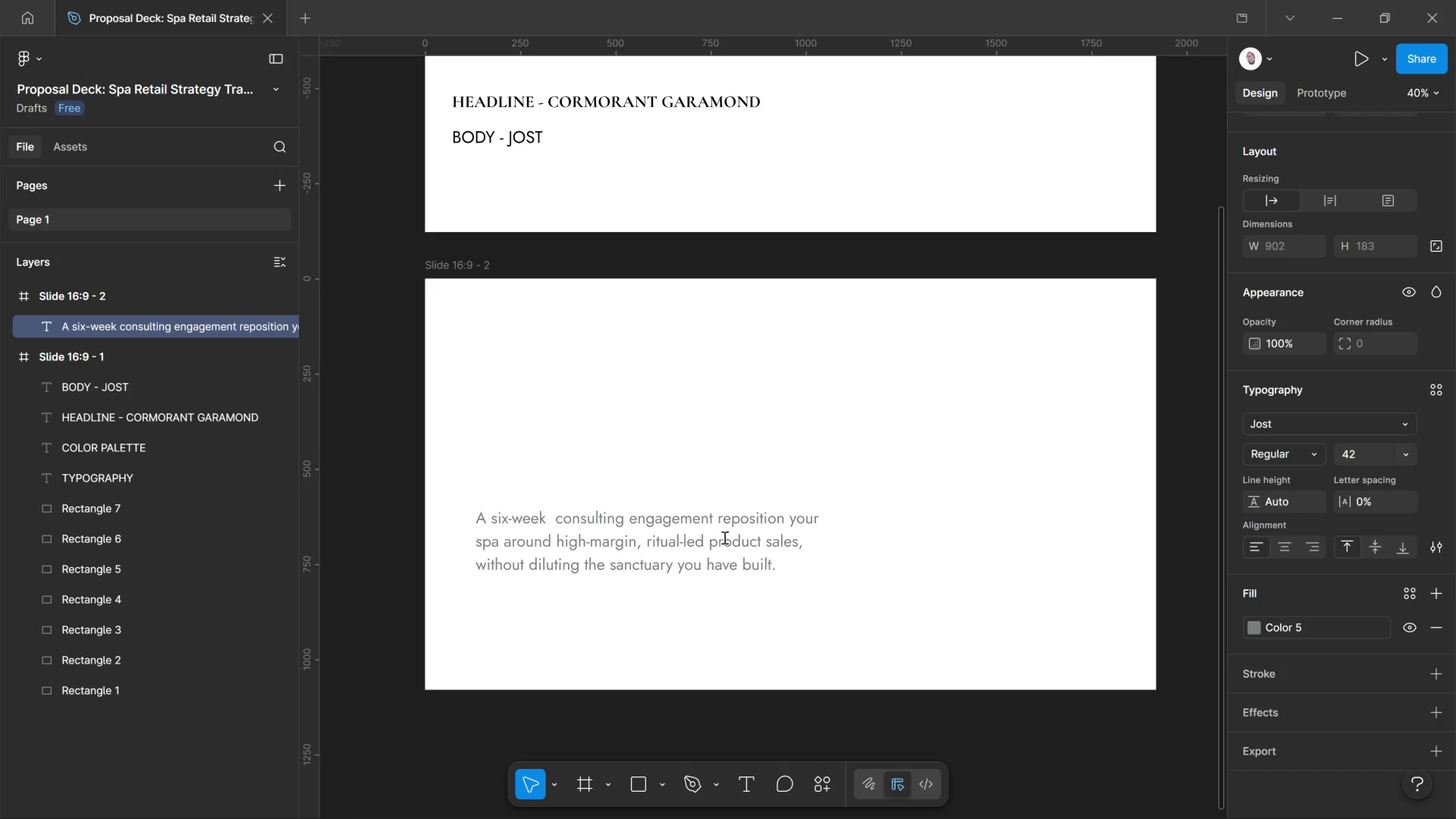 
key(Control+Shift+Comma)
 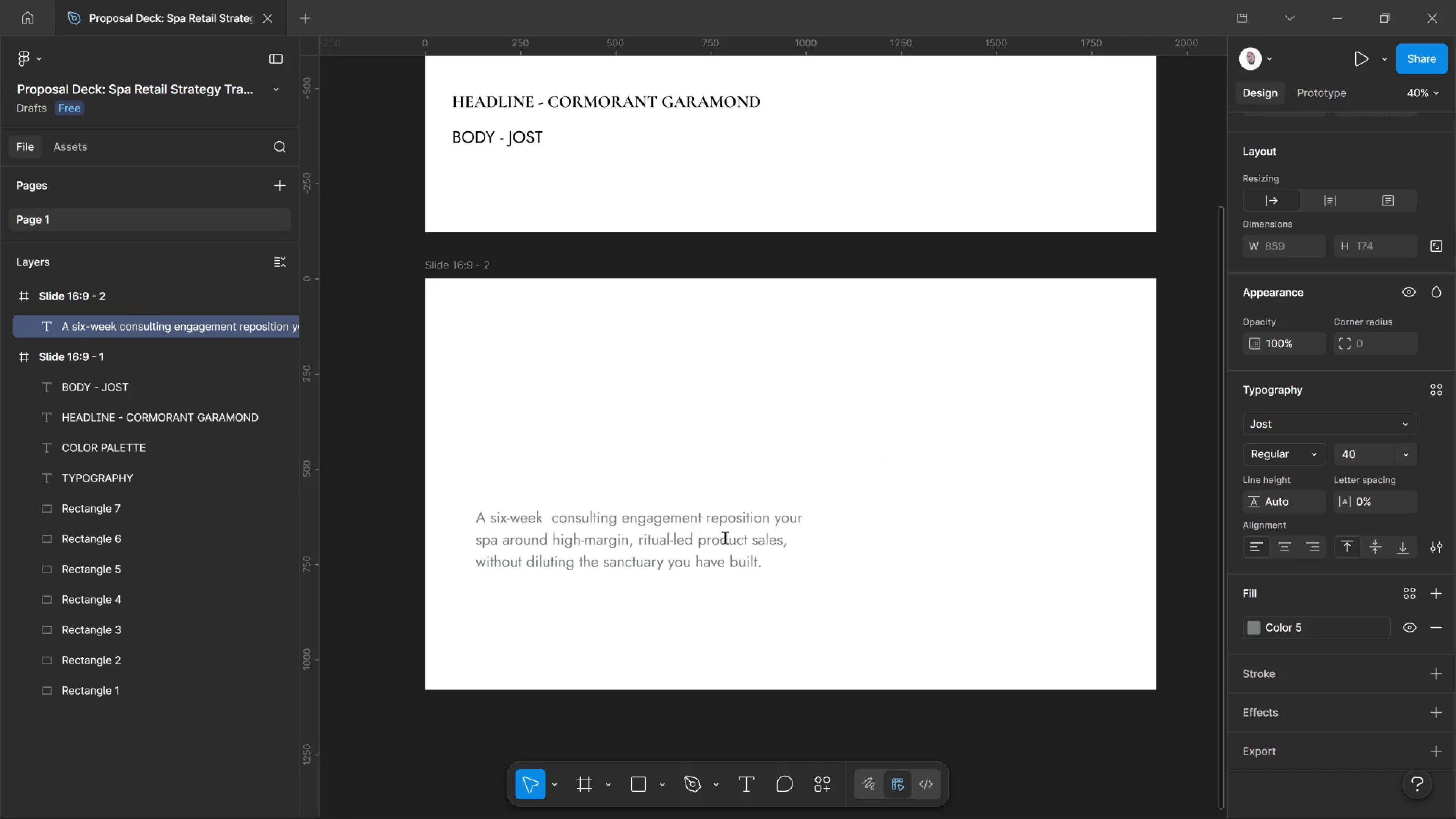 
key(Control+Shift+Comma)
 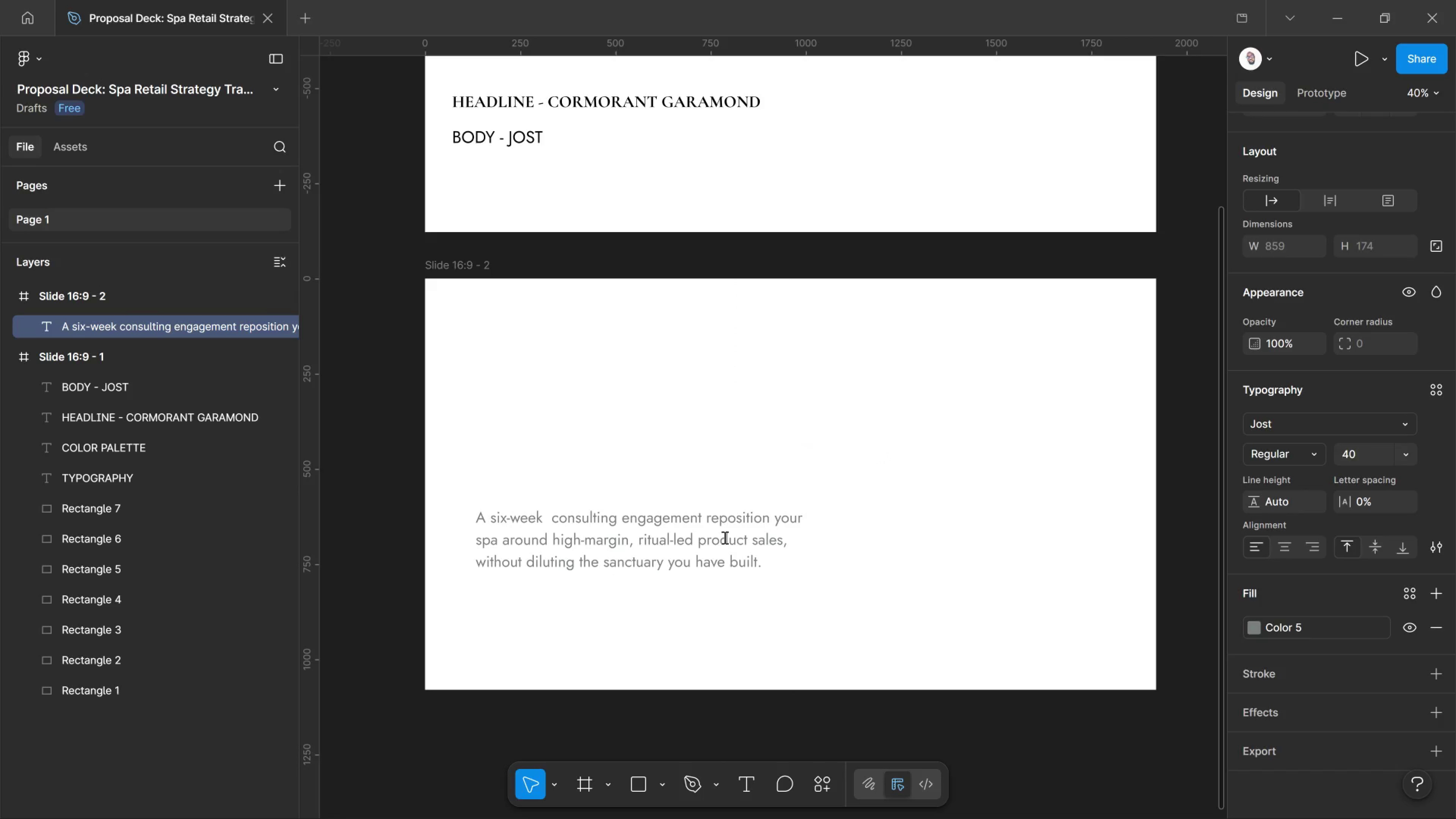 
key(Control+Shift+Comma)
 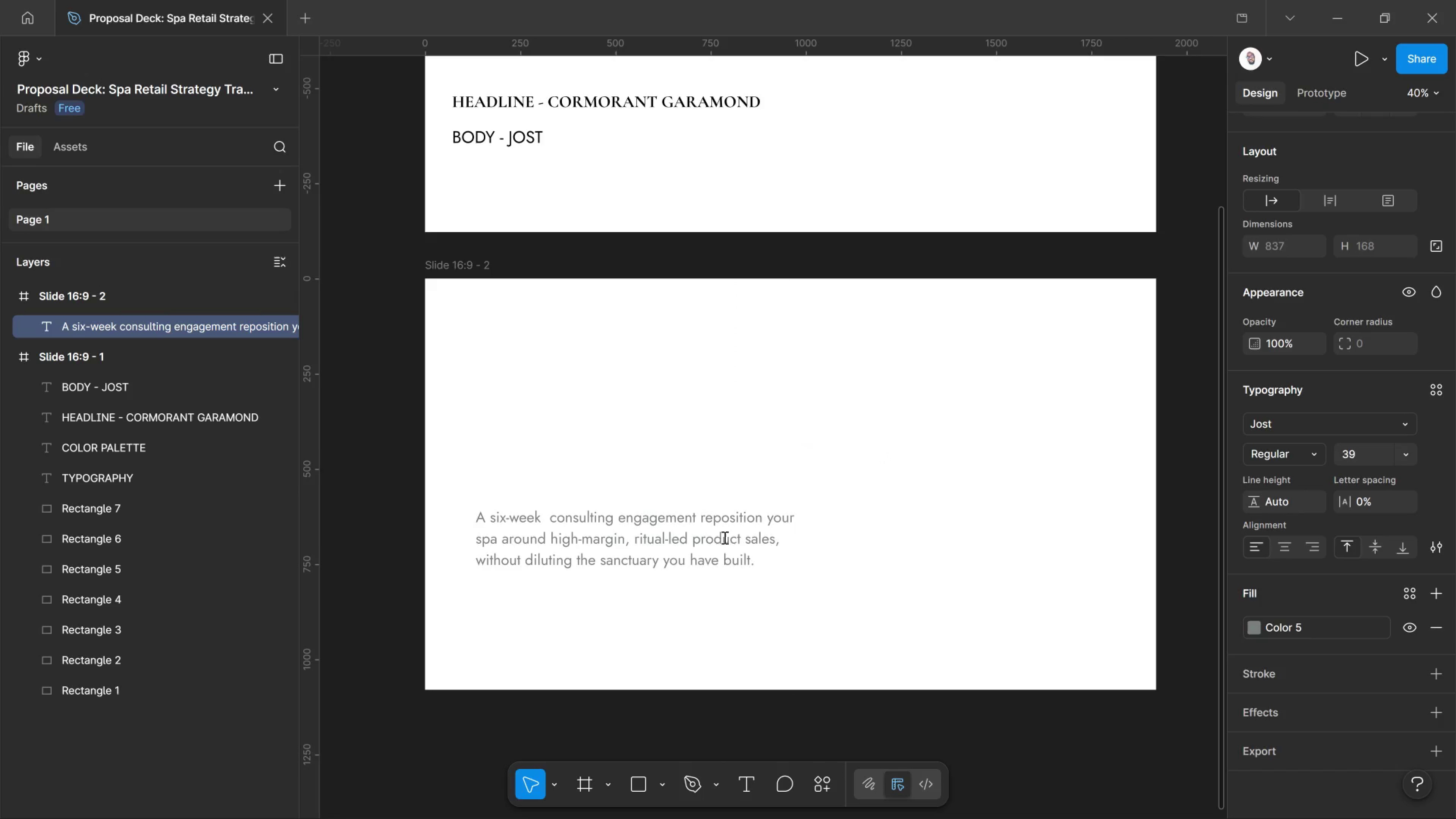 
key(Control+Shift+Comma)
 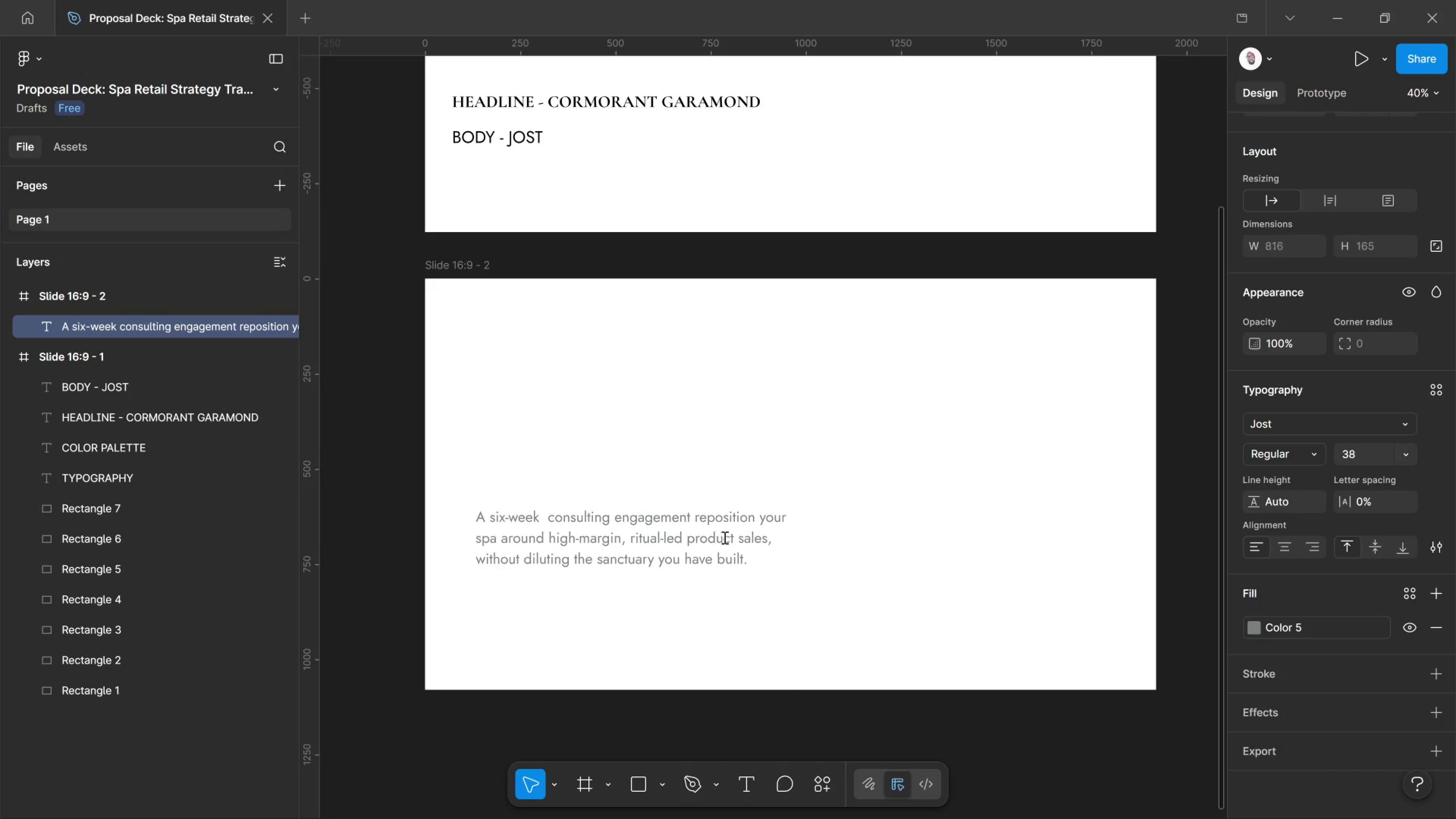 
key(Control+Shift+Comma)
 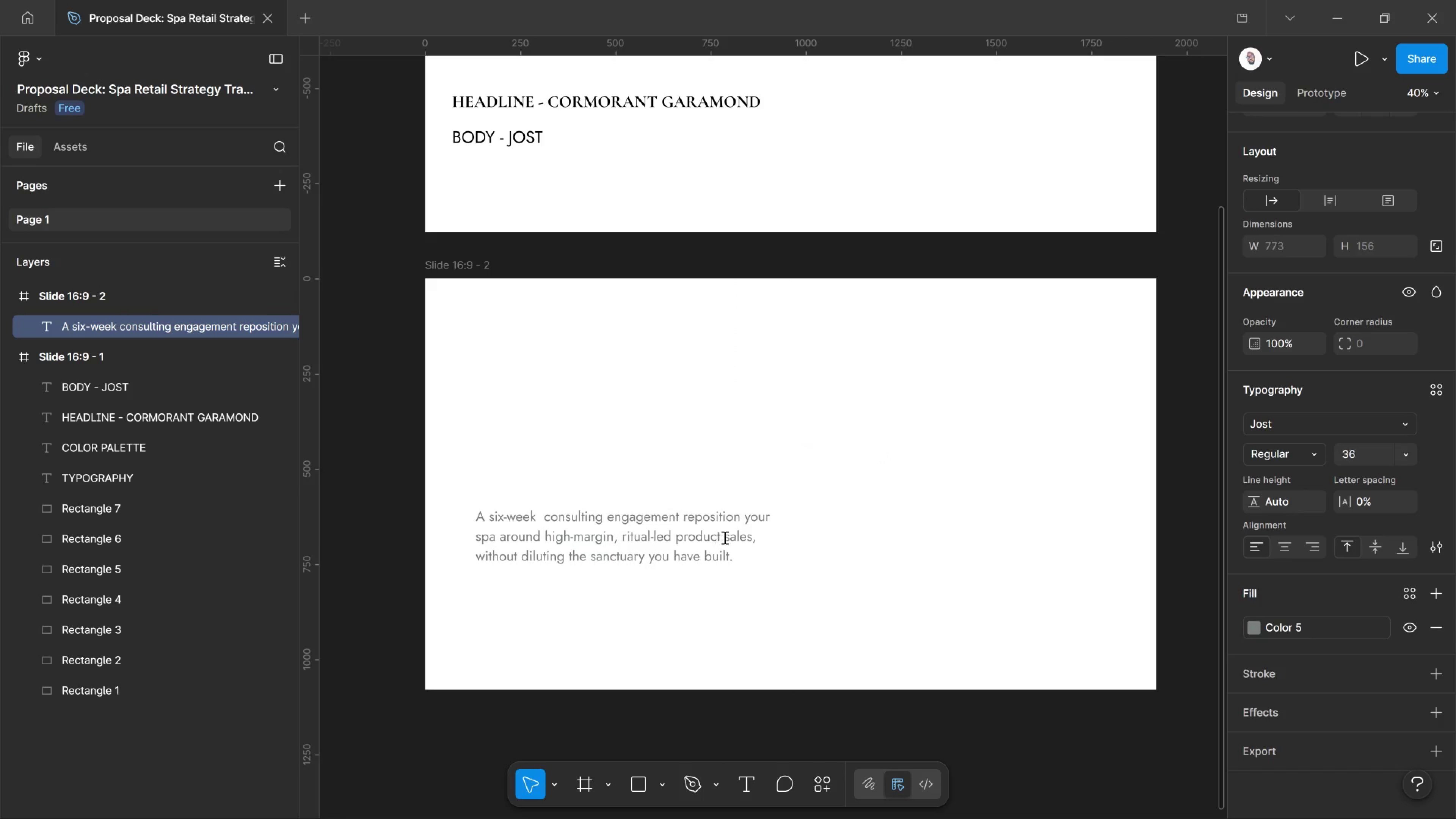 
key(Control+Shift+Comma)
 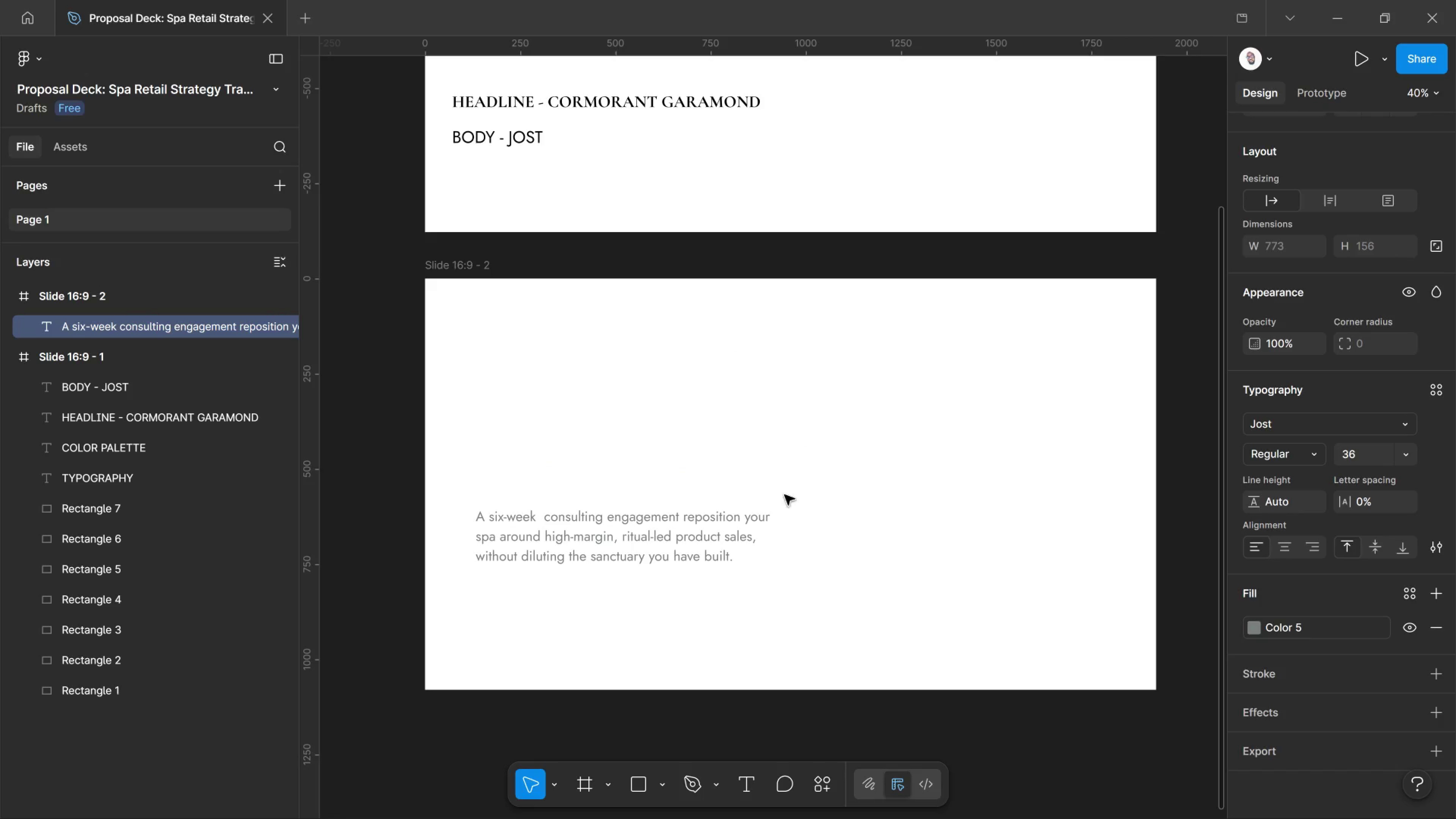 
left_click([824, 444])
 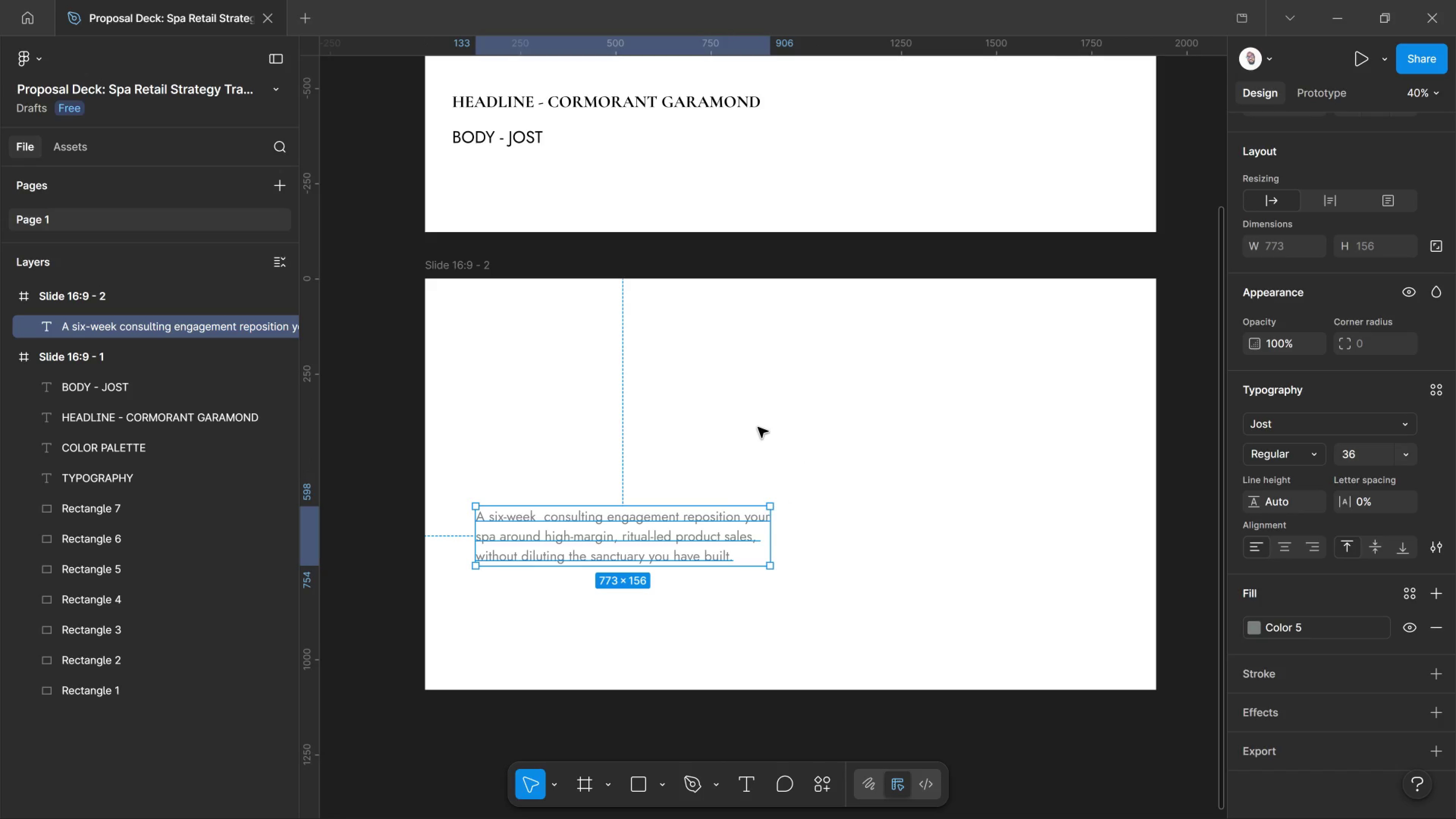 
wait(28.44)
 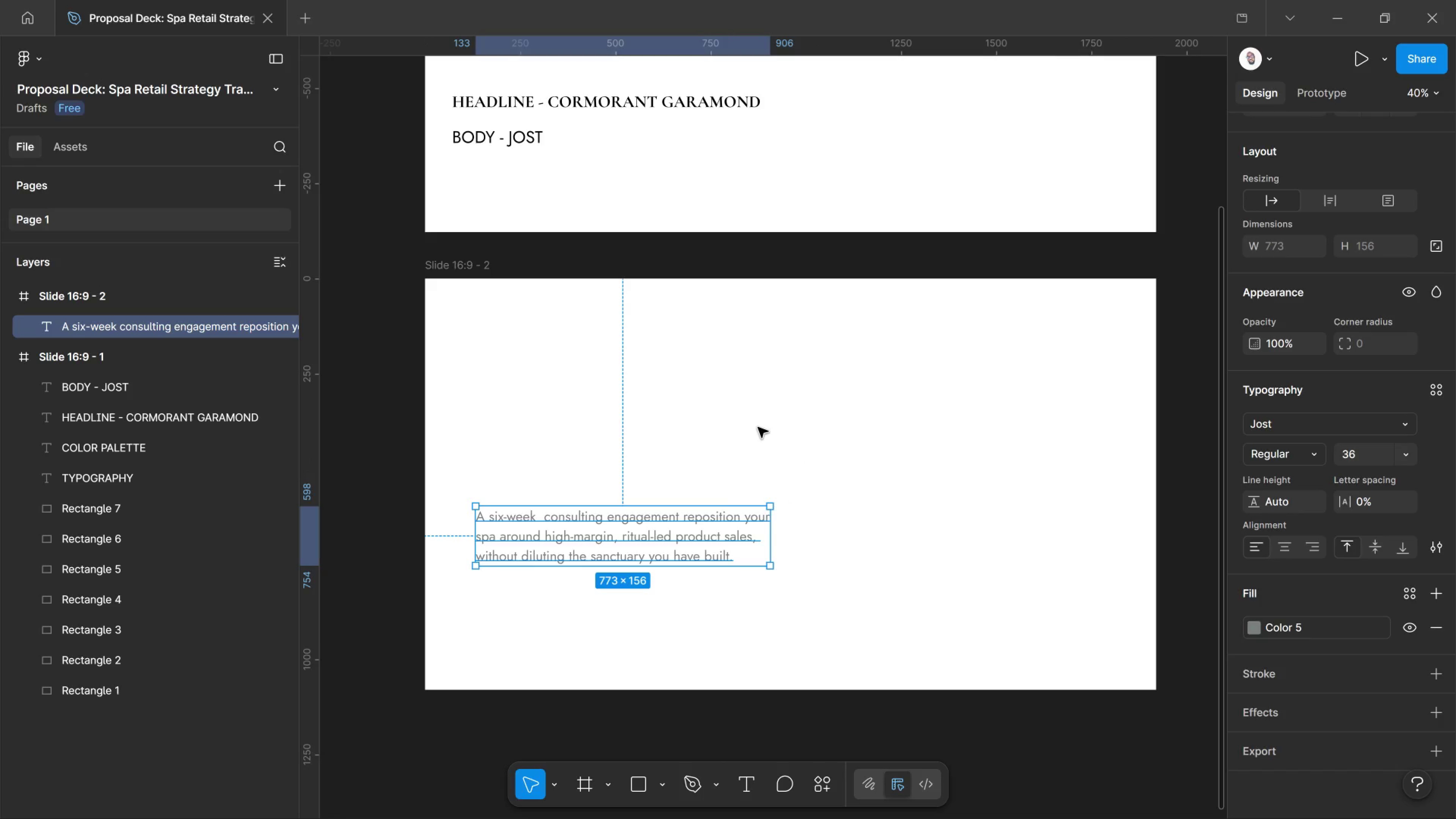 
left_click([601, 94])
 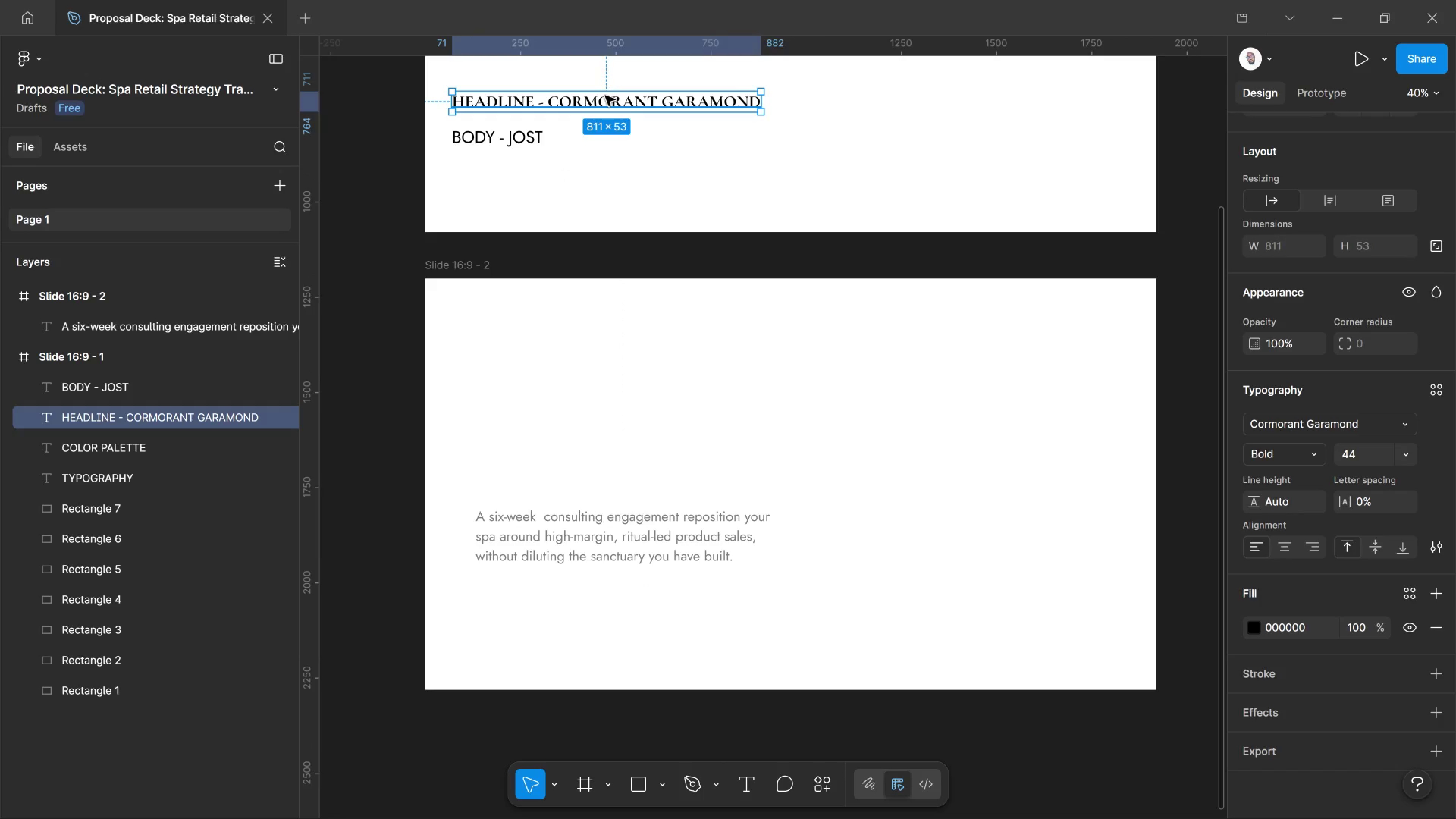 
hold_key(key=AltLeft, duration=3.36)
left_click_drag(start_coordinate=[605, 96], to_coordinate=[625, 436])
 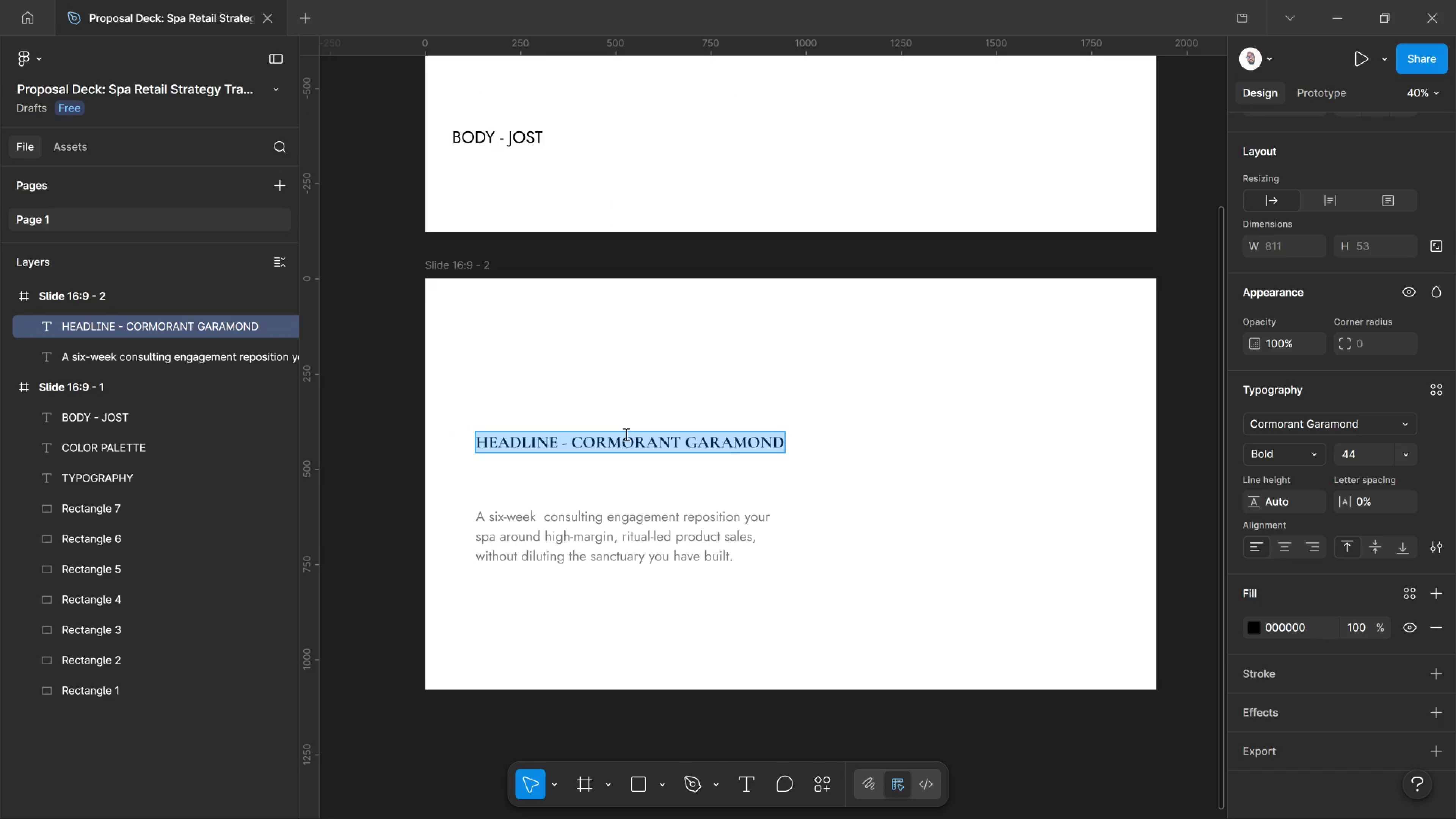 
hold_key(key=ShiftLeft, duration=1.25)
 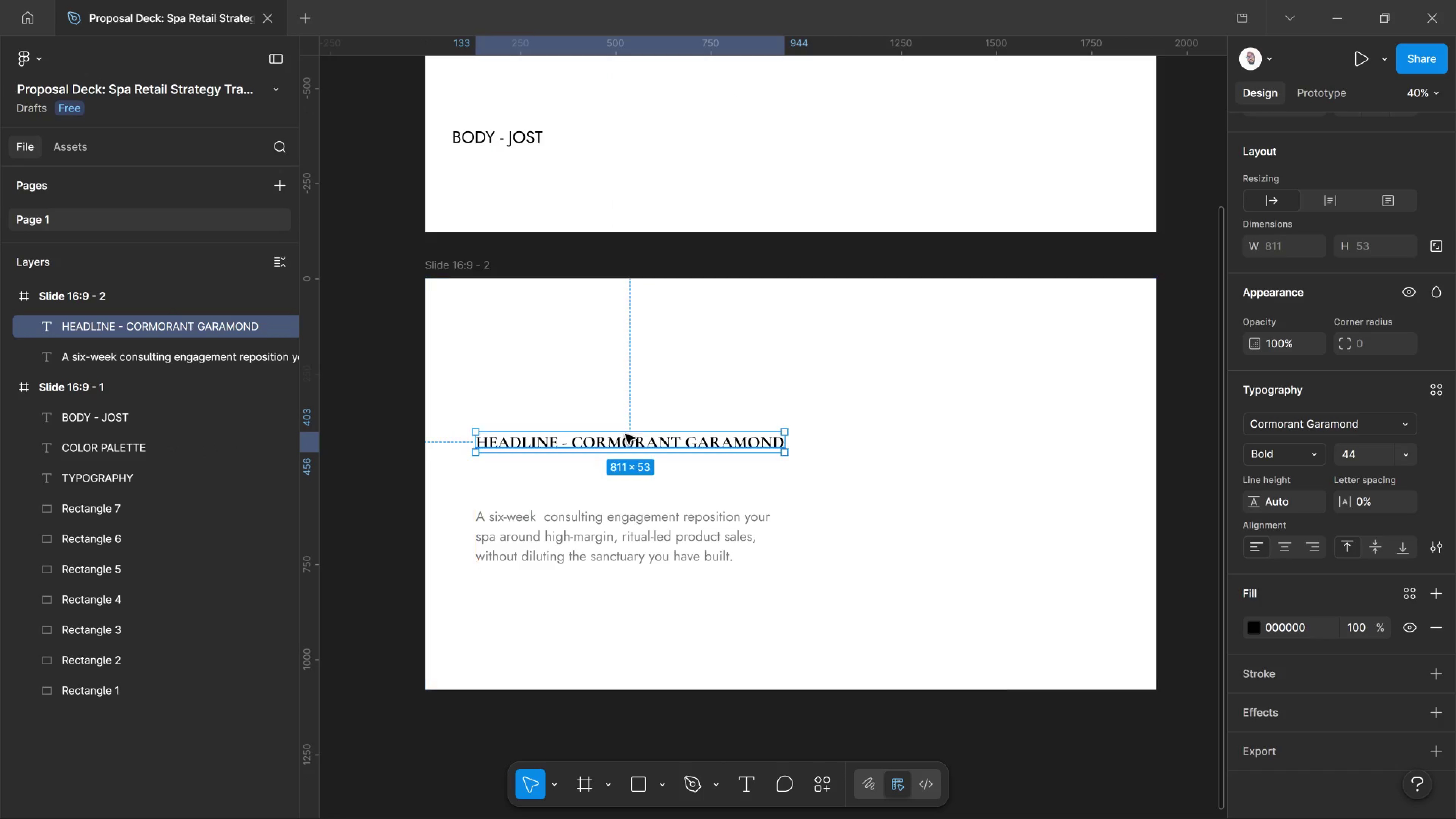 
double_click([625, 434])
 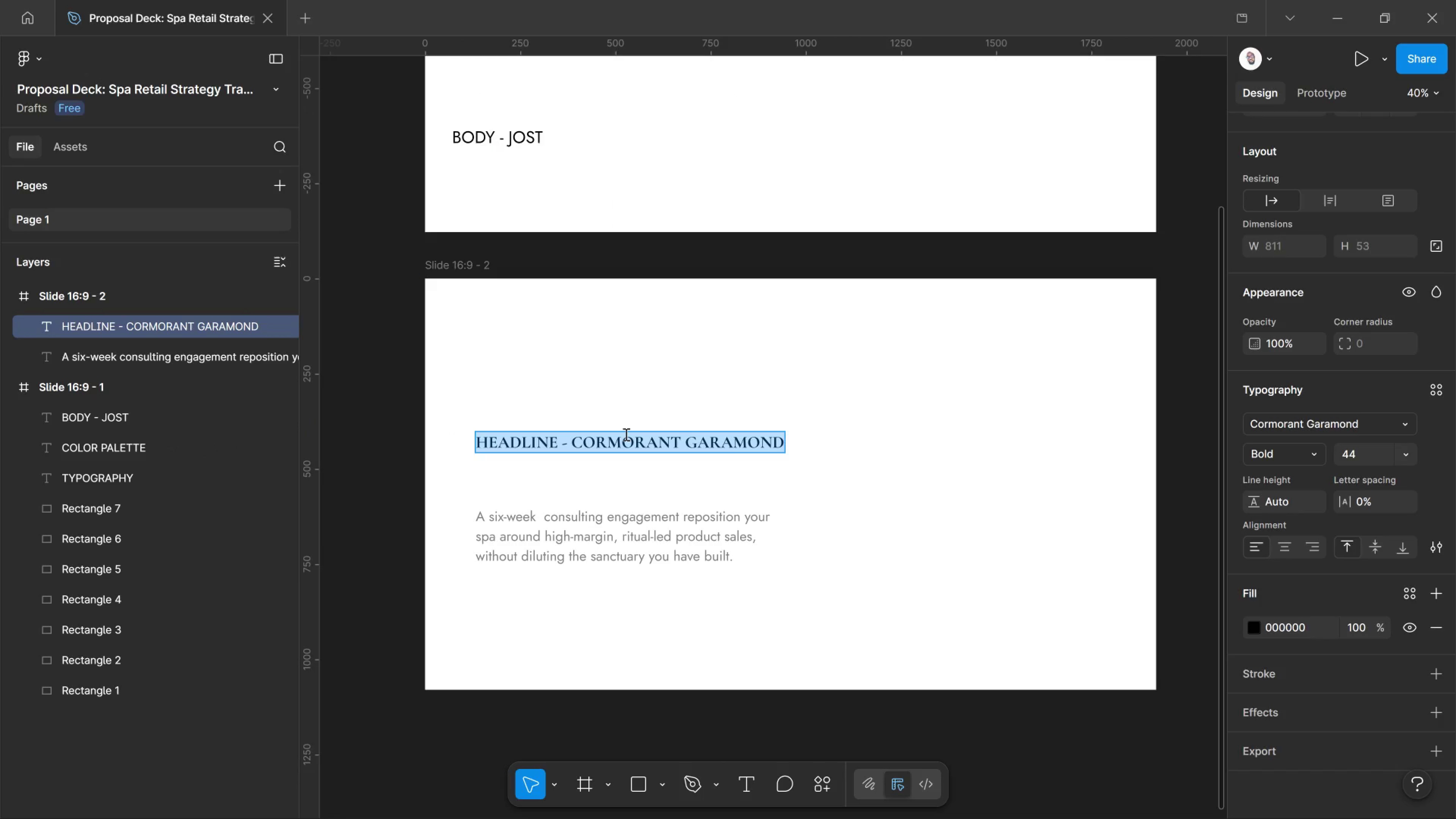 
type(FROM)
key(Backspace)
key(Backspace)
key(Backspace)
type(ro m )
key(Backspace)
key(Backspace)
key(Backspace)
type(m service)
 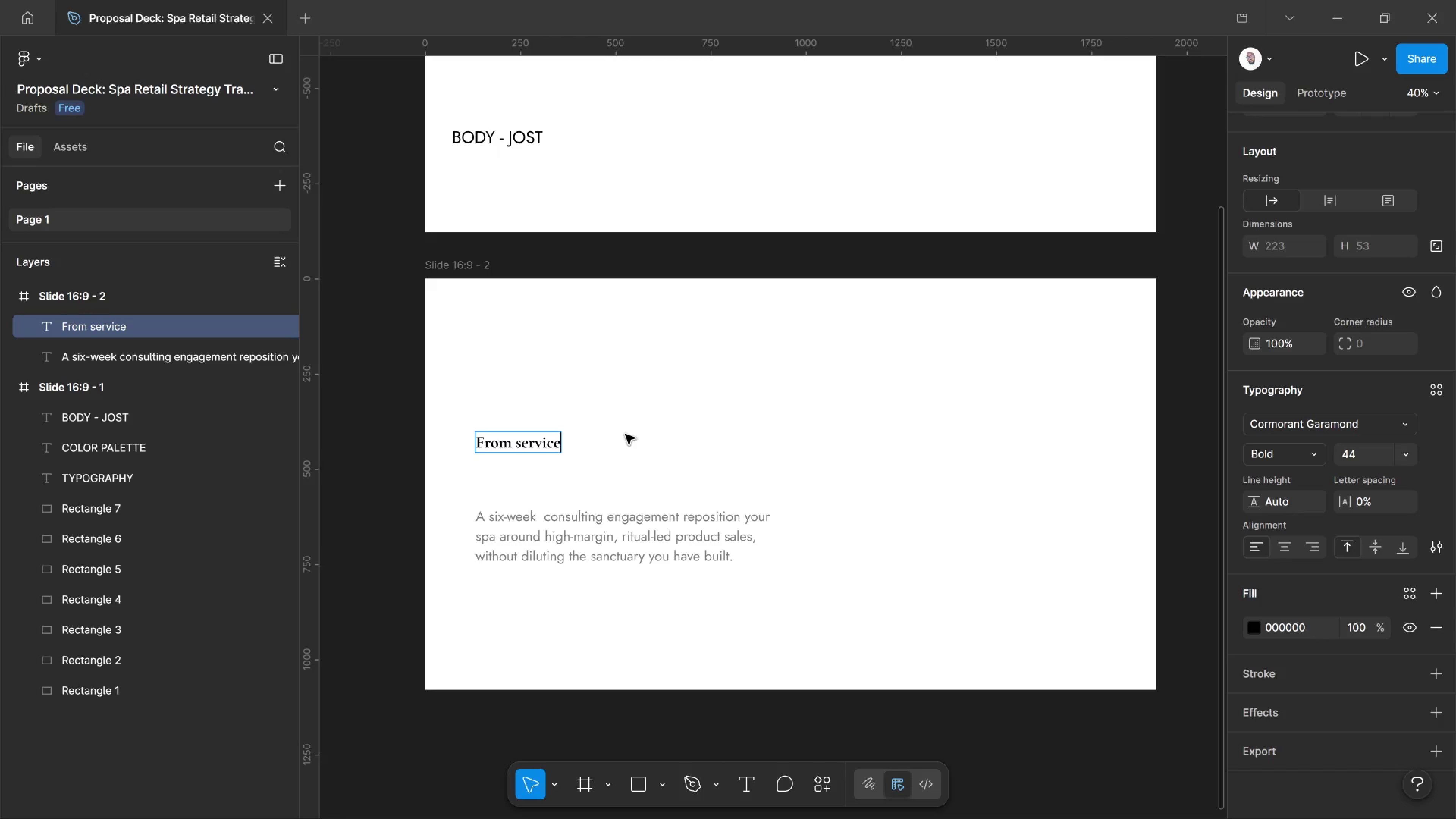 
key(Enter)
 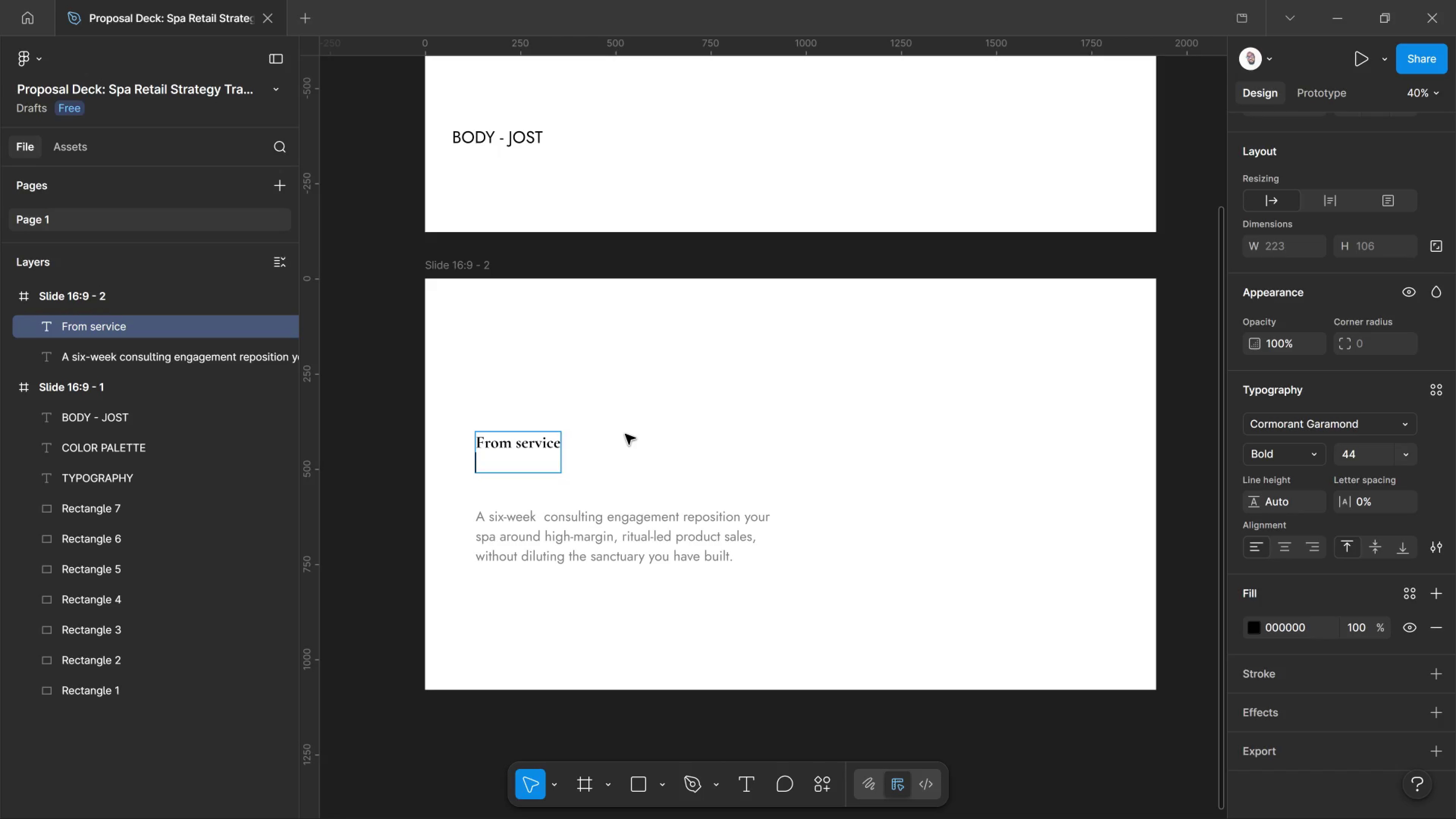 
type(hours to )
key(Backspace)
 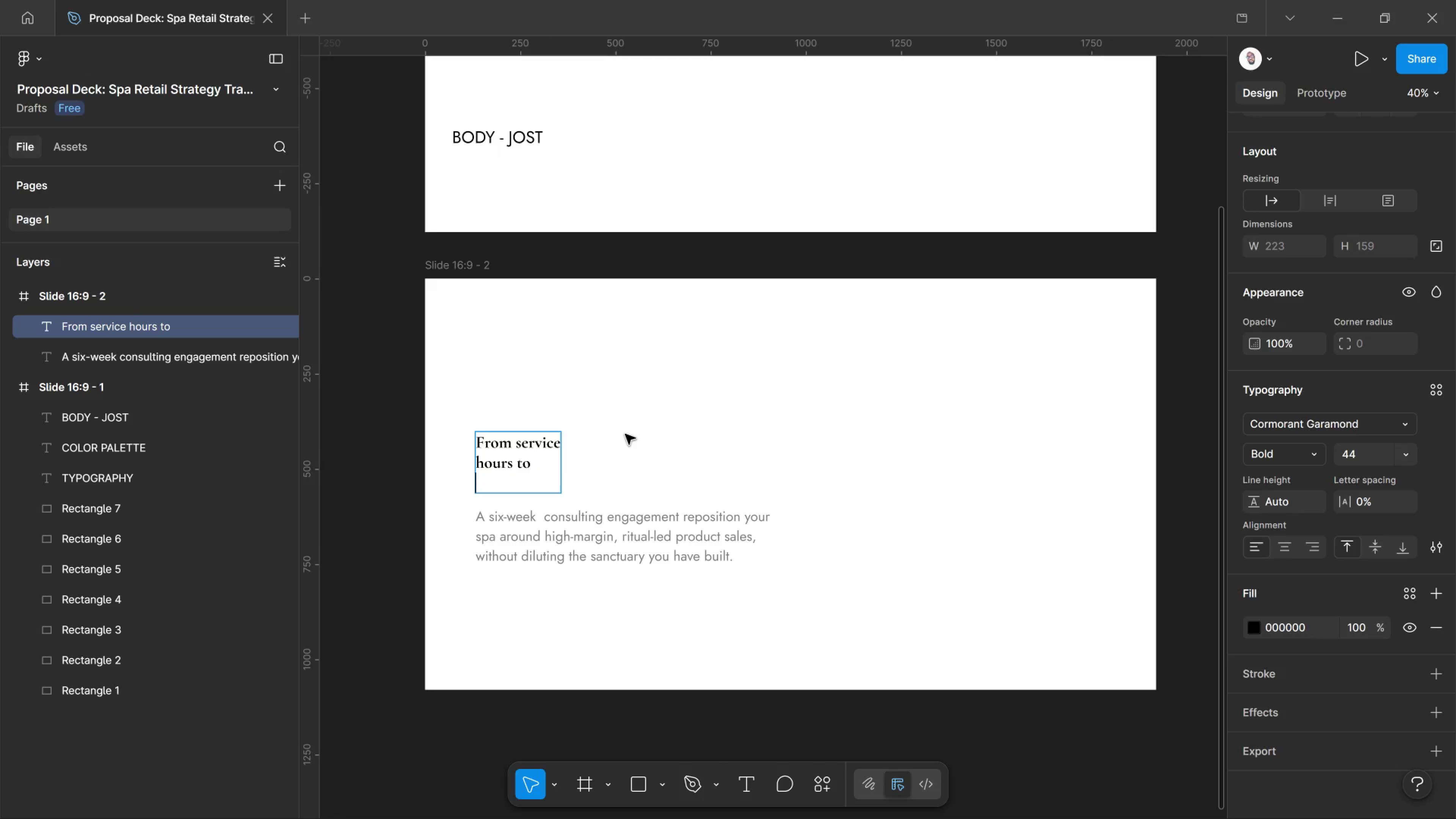 
key(Enter)
 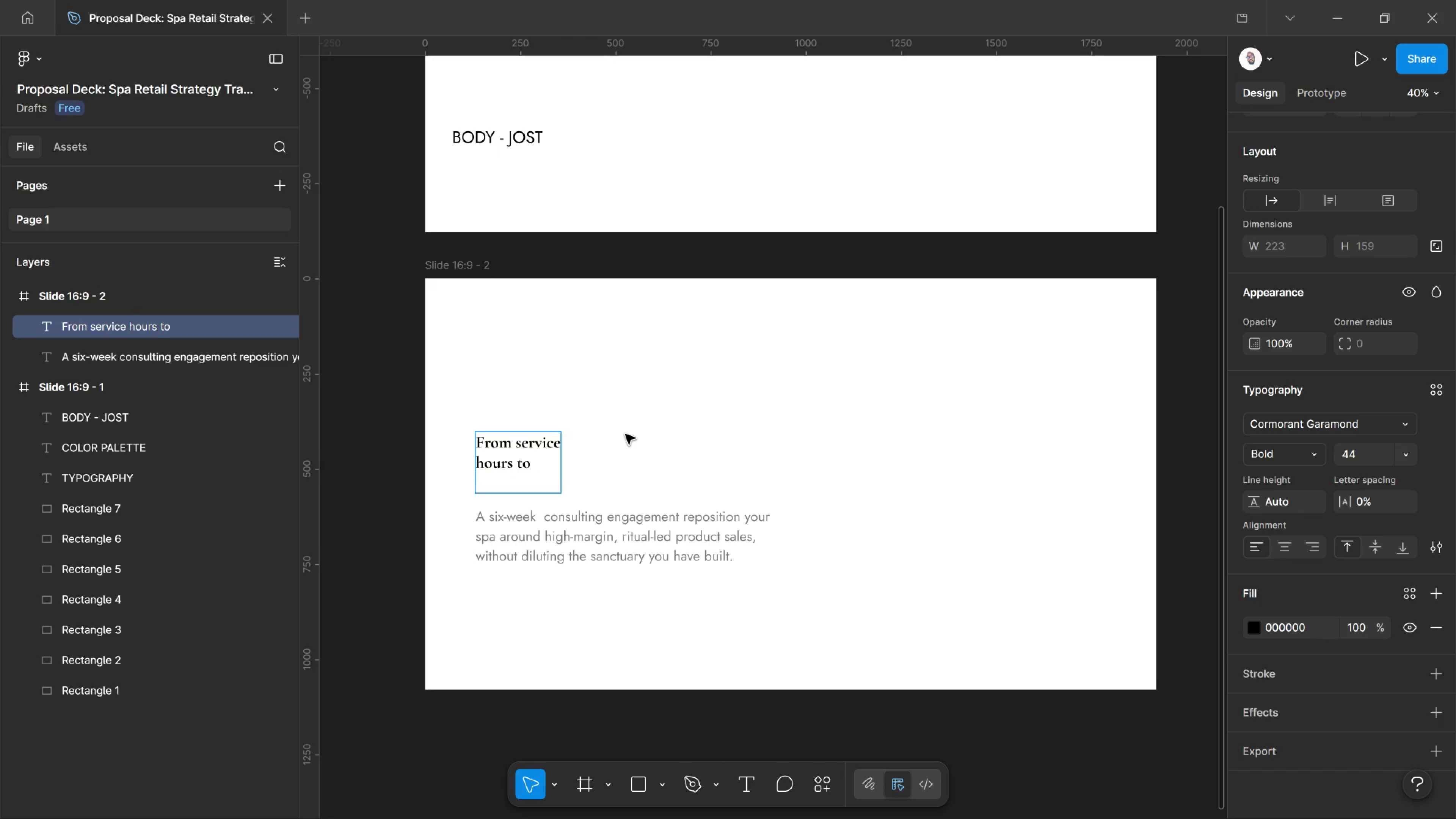 
type(shelf space.)
 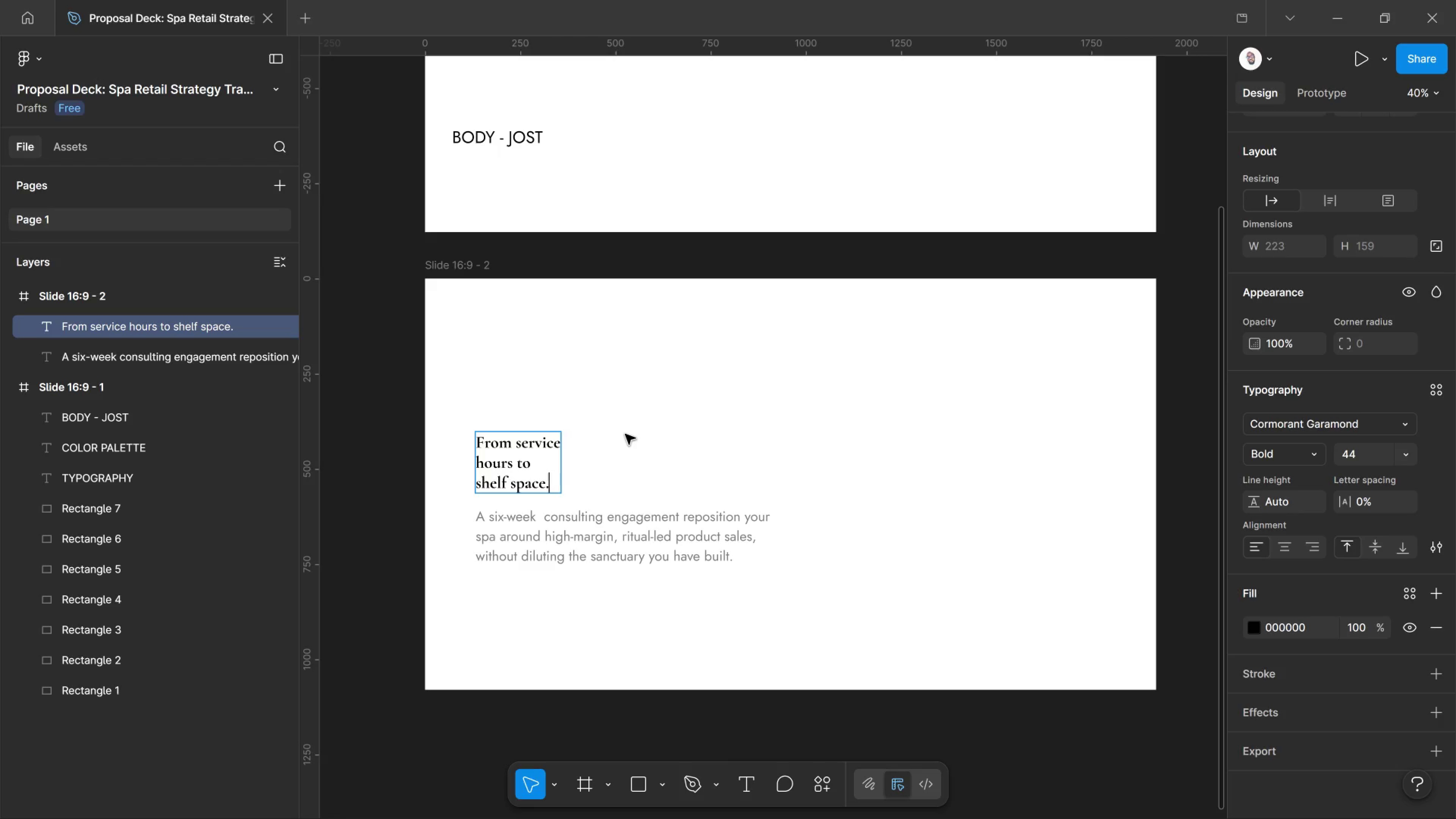 
key(Control+A)
 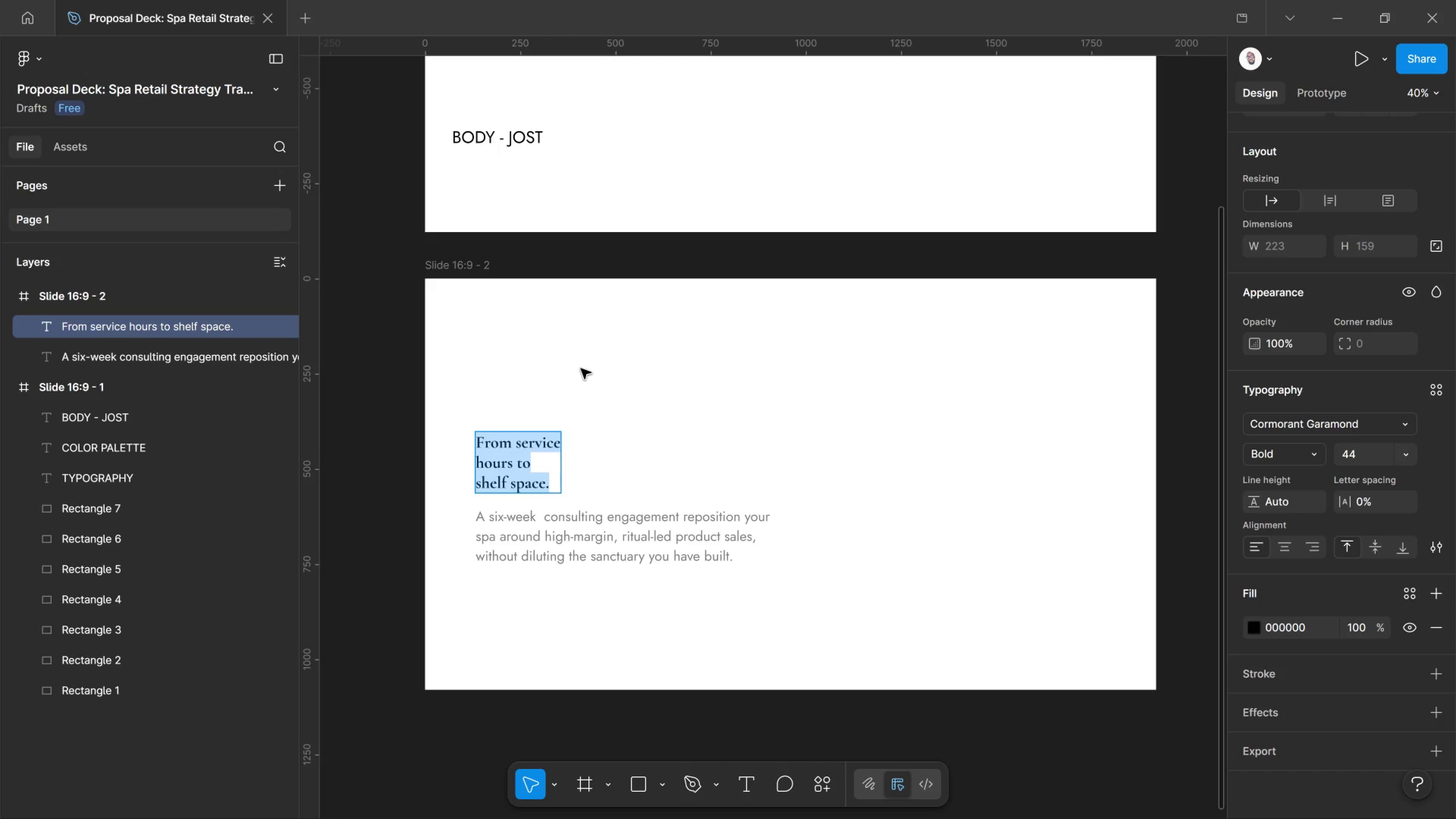 
wait(8.52)
 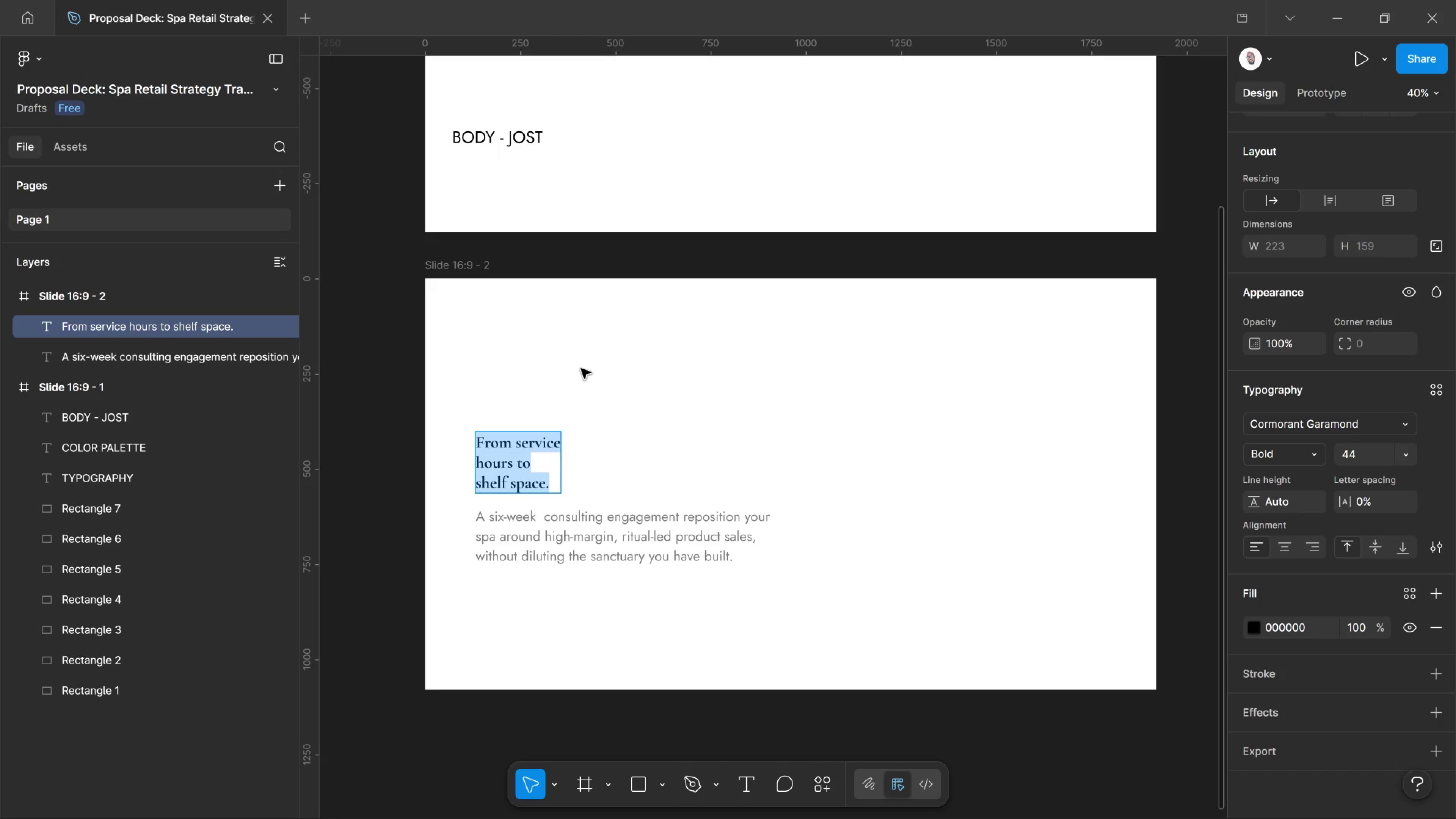 
left_click_drag(start_coordinate=[1408, 453], to_coordinate=[1406, 453])
 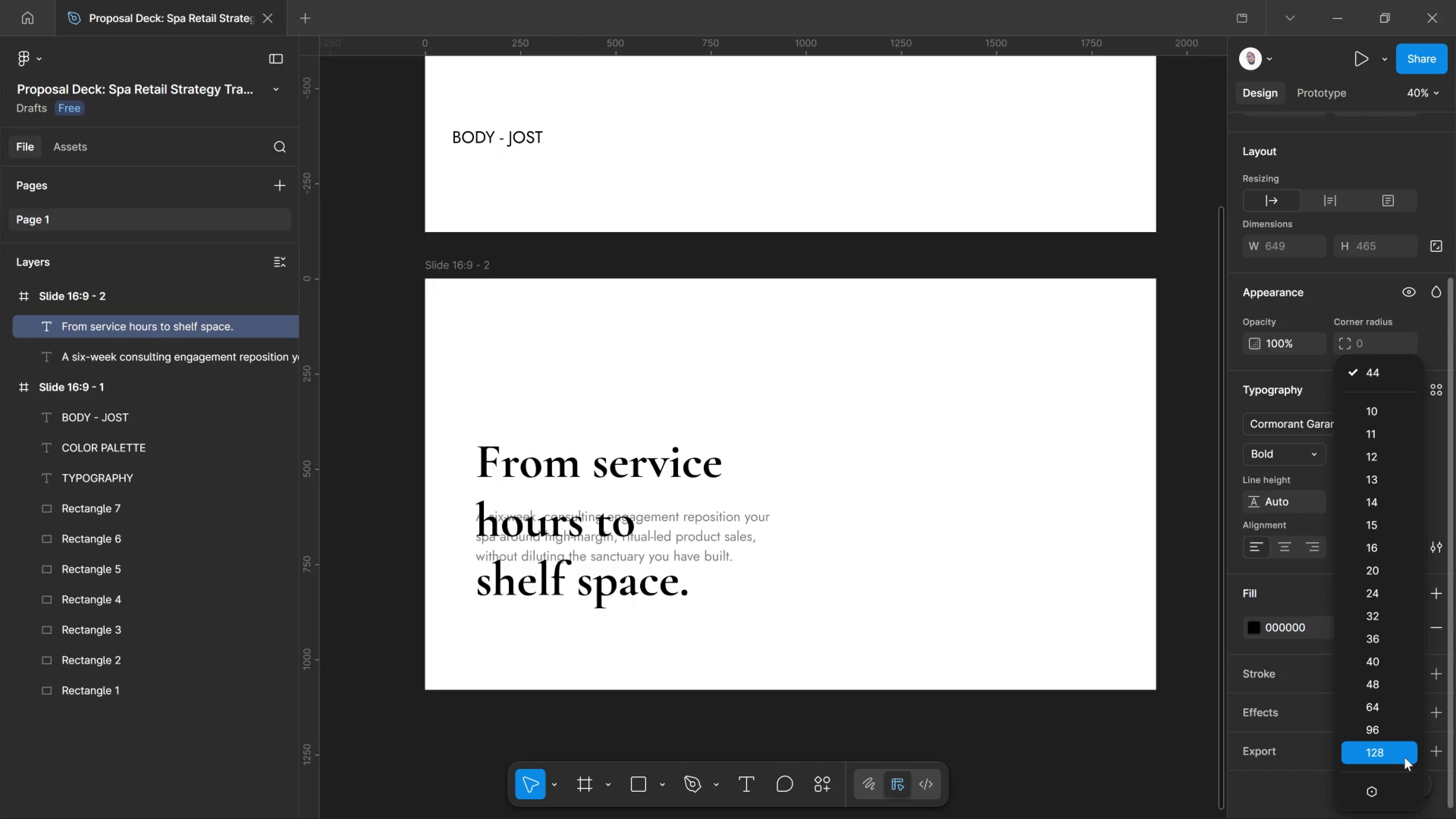 
left_click([1401, 757])
 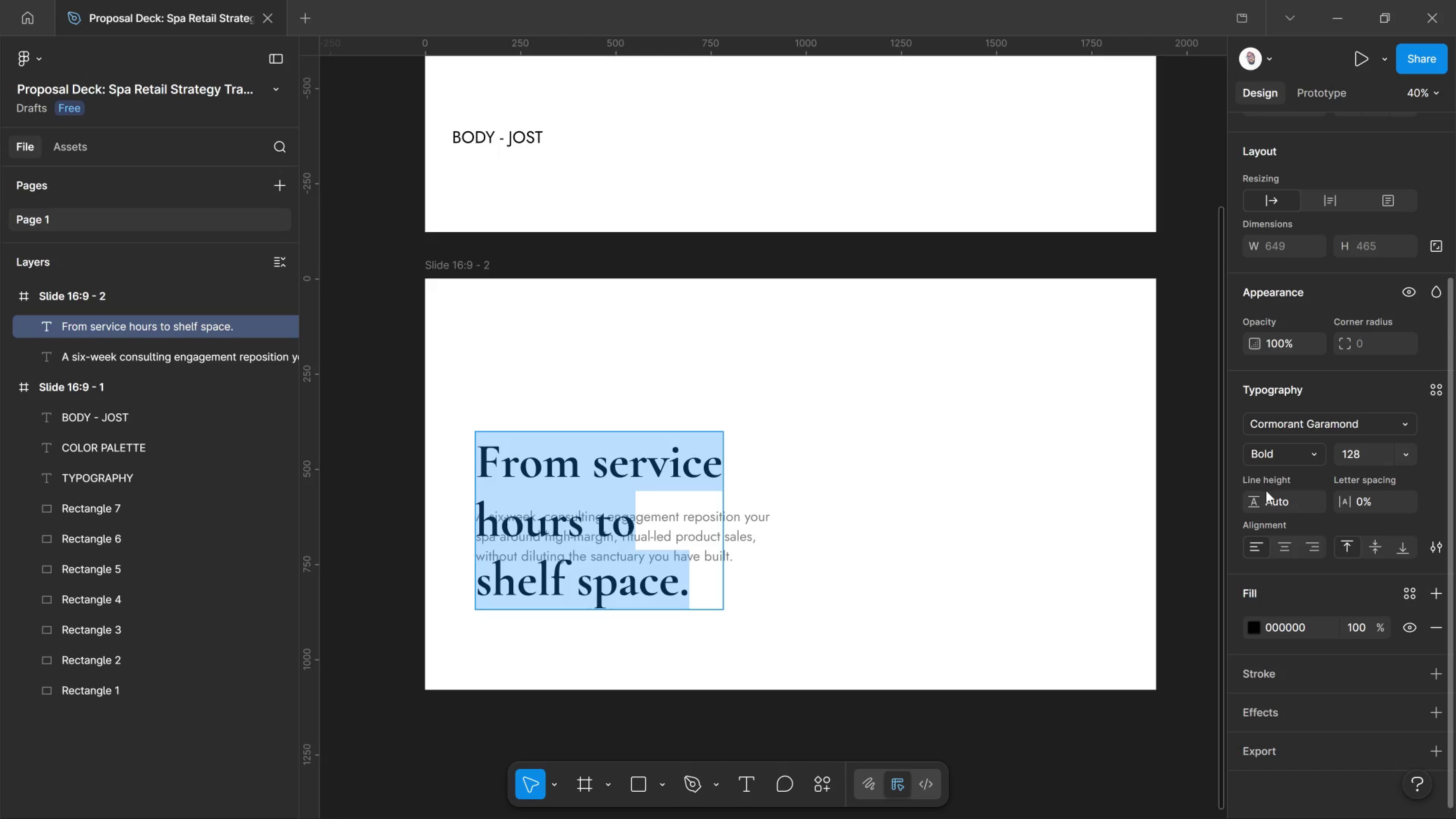 
left_click_drag(start_coordinate=[1256, 503], to_coordinate=[453, 450])
 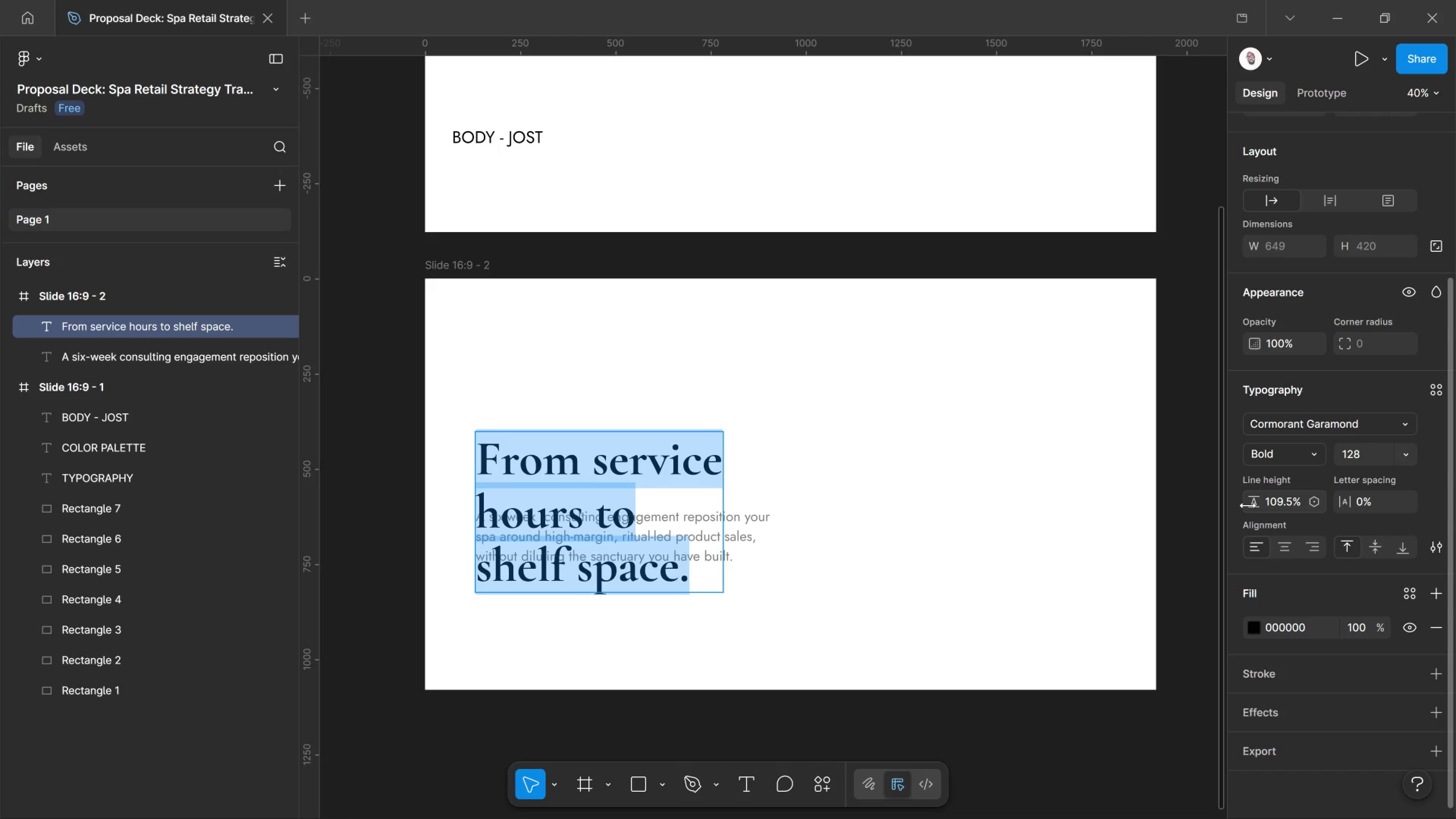 
left_click_drag(start_coordinate=[1248, 505], to_coordinate=[719, 427])
 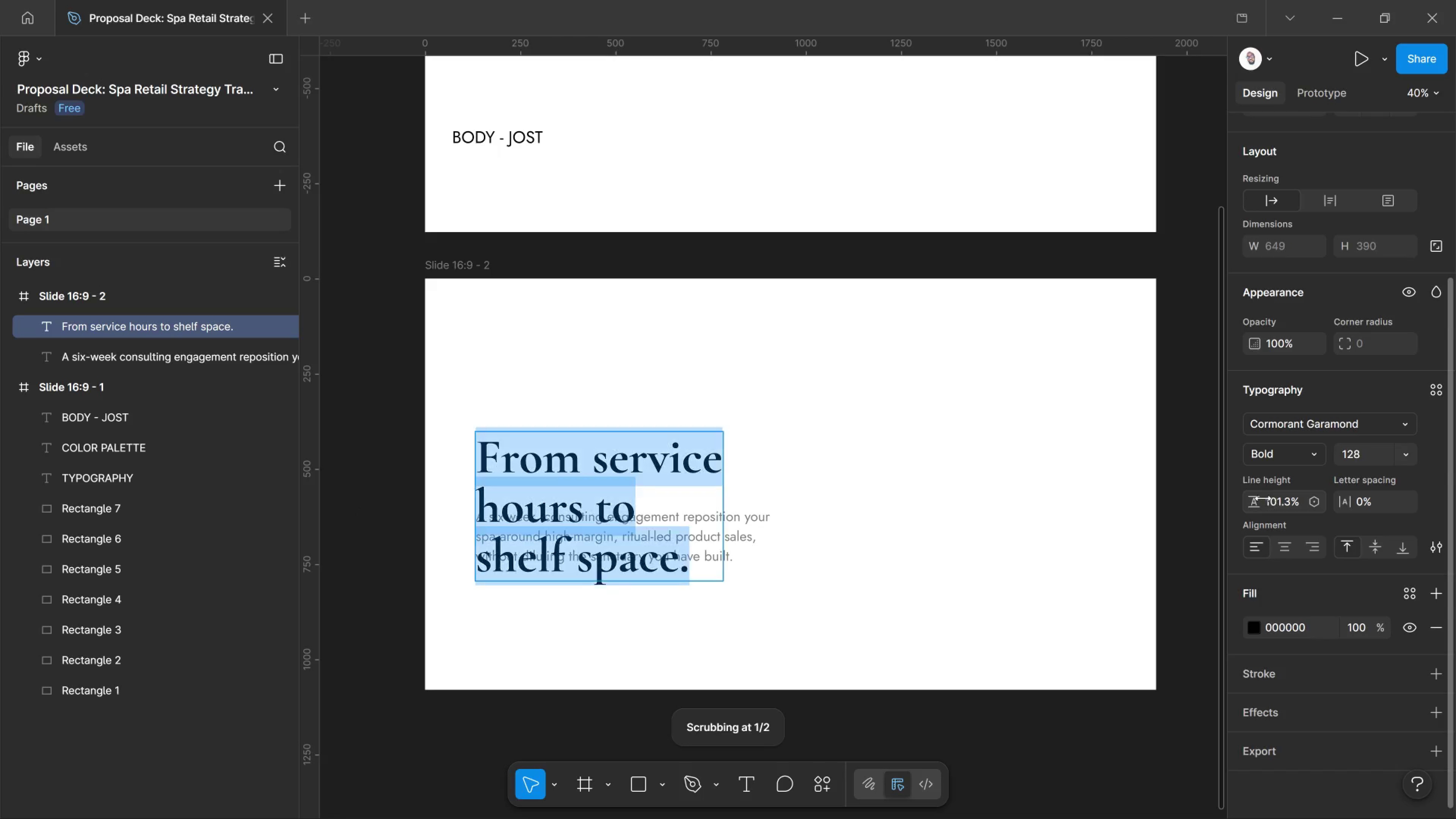 
left_click_drag(start_coordinate=[1258, 500], to_coordinate=[667, 430])
 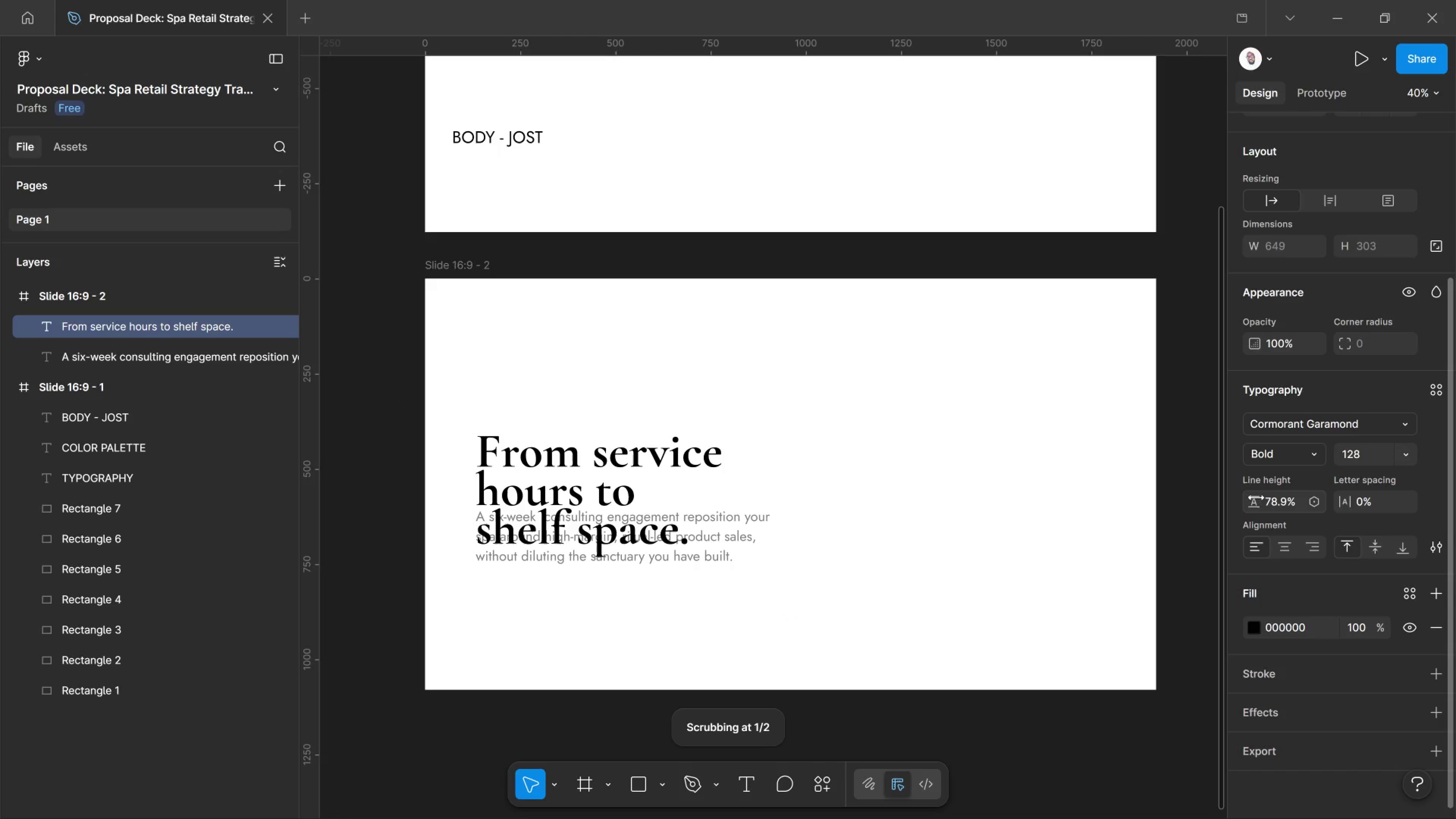 
left_click_drag(start_coordinate=[1260, 499], to_coordinate=[348, 431])
 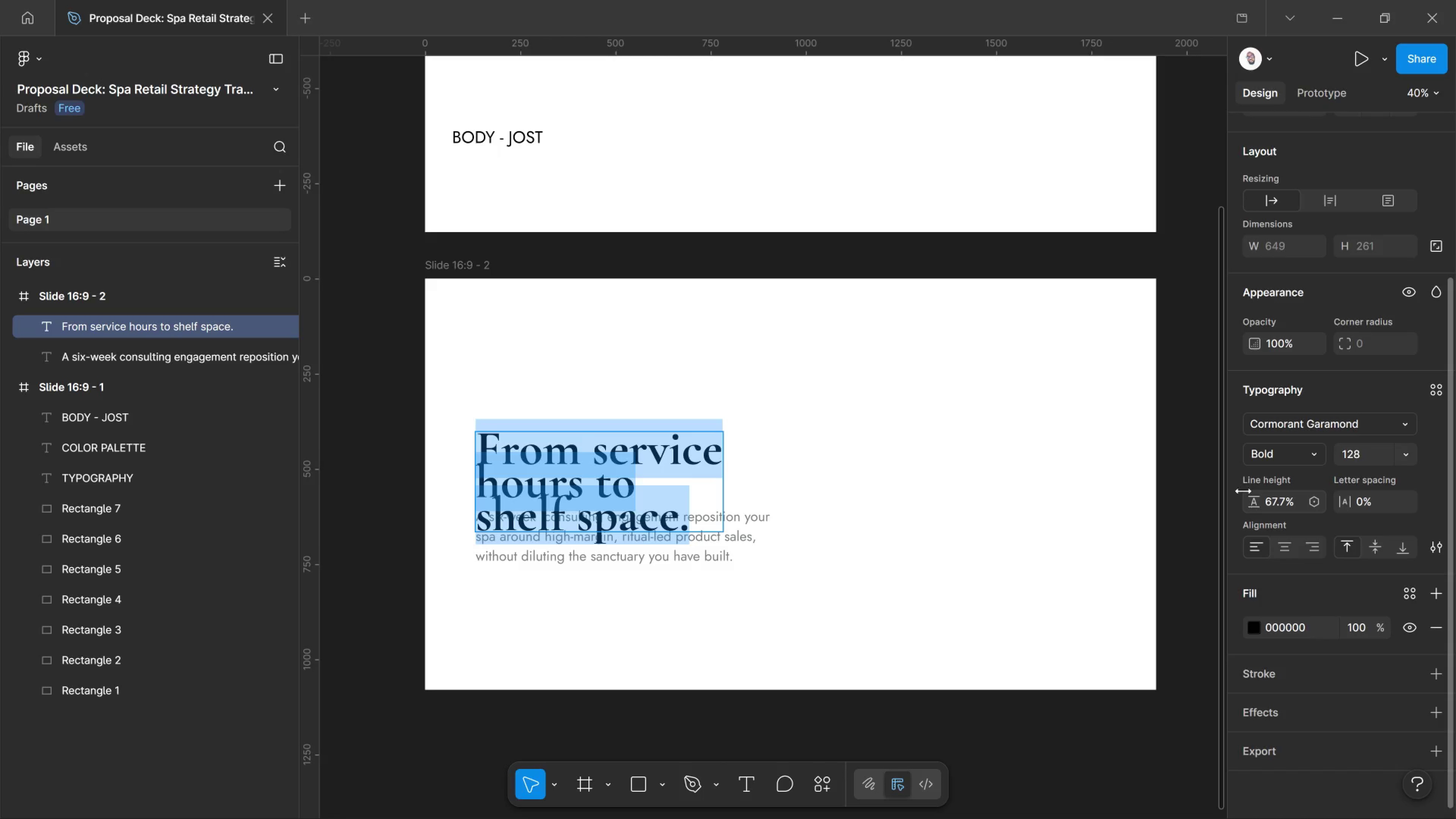 
left_click_drag(start_coordinate=[1249, 491], to_coordinate=[841, 436])
 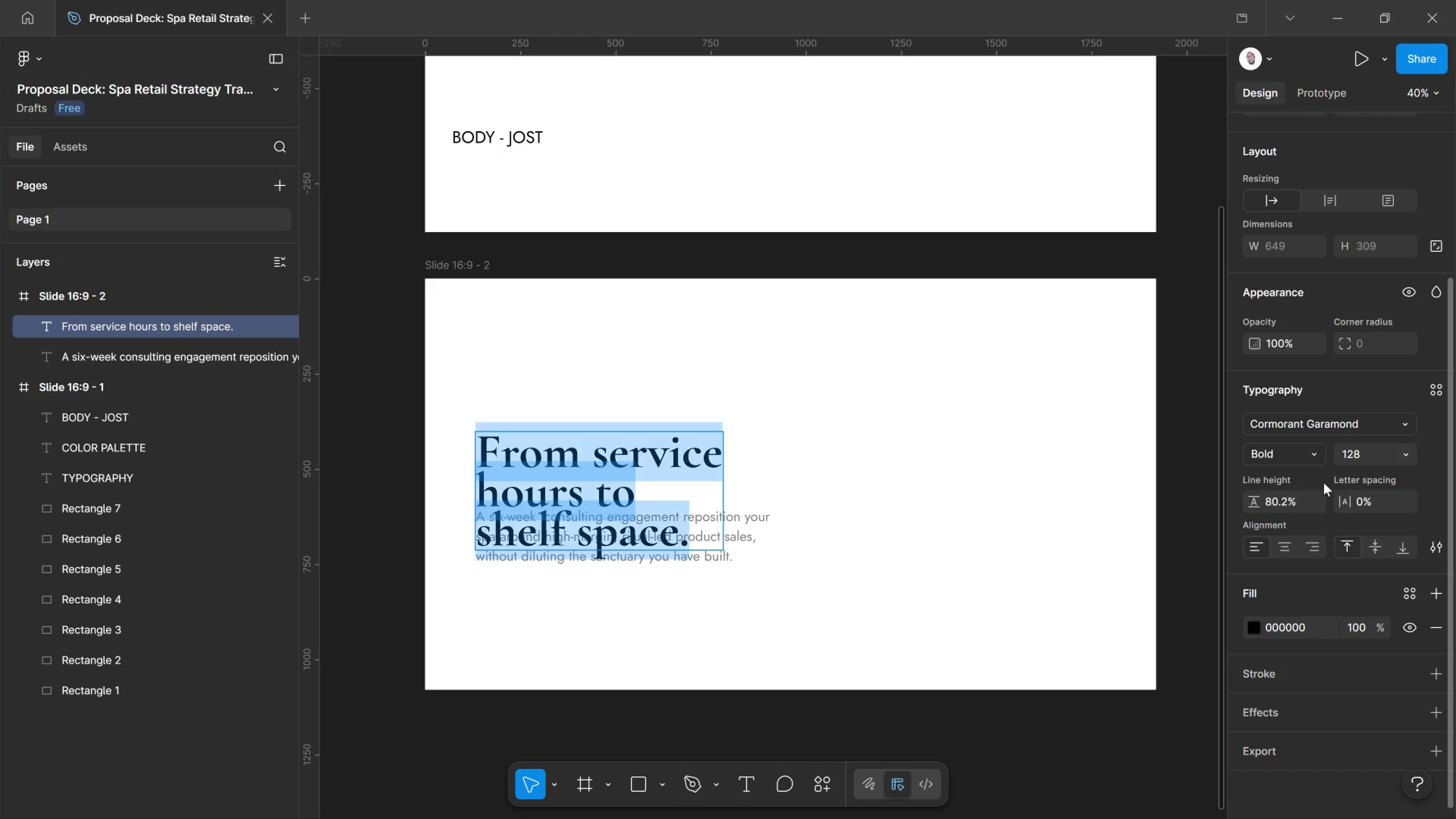 
left_click_drag(start_coordinate=[1316, 464], to_coordinate=[1314, 464])
 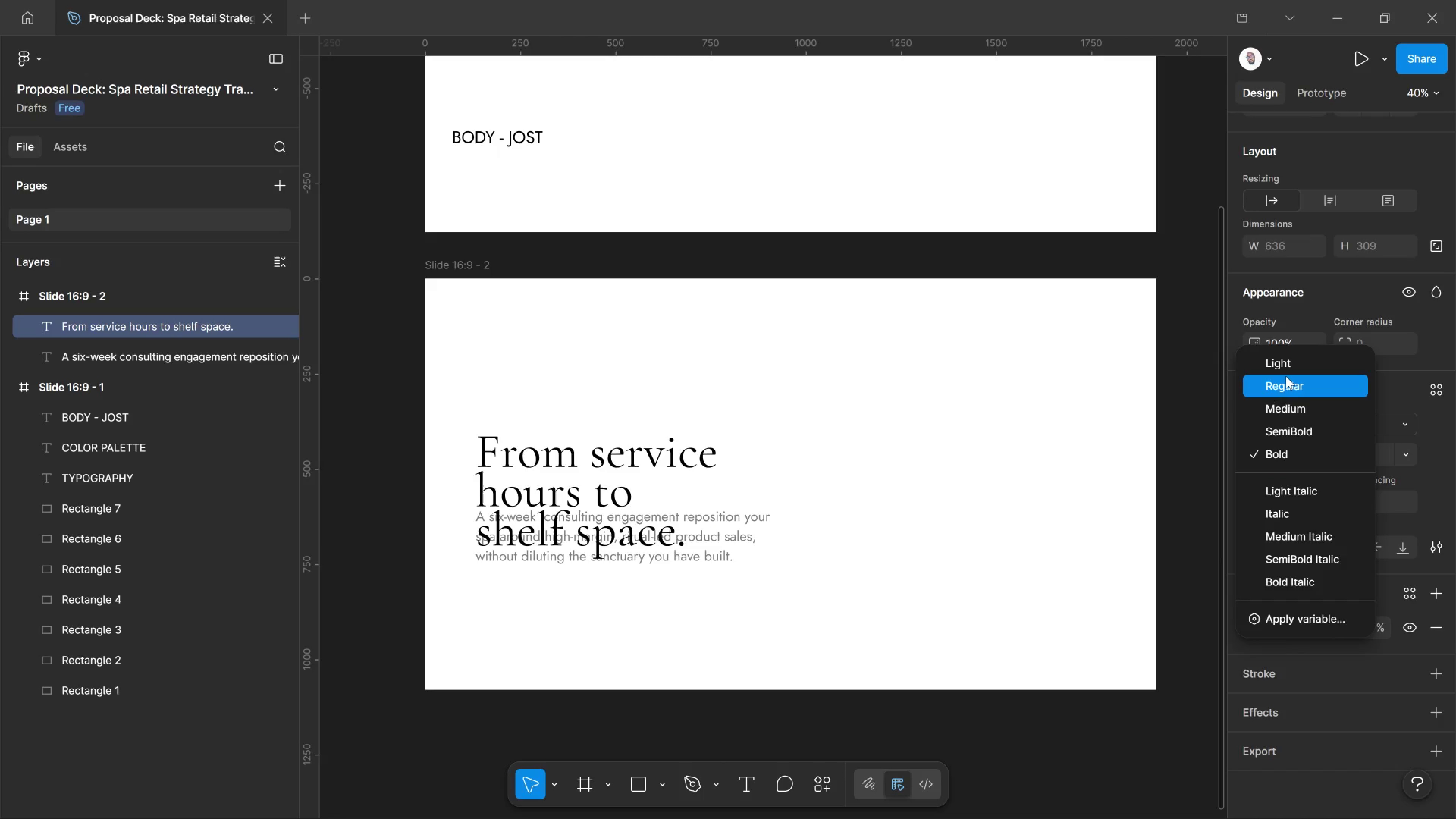 
left_click([1286, 376])
 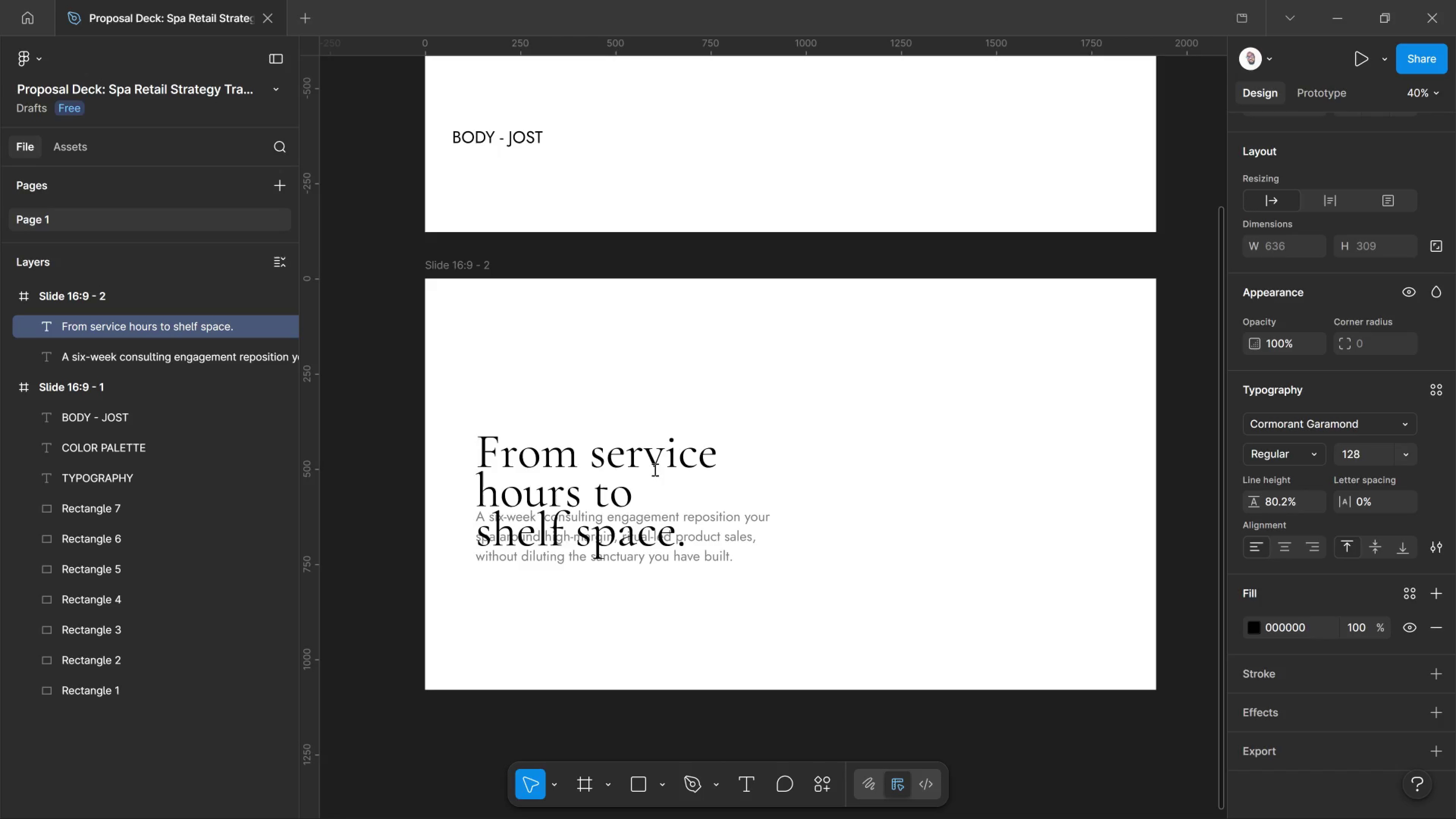 
left_click([853, 453])
 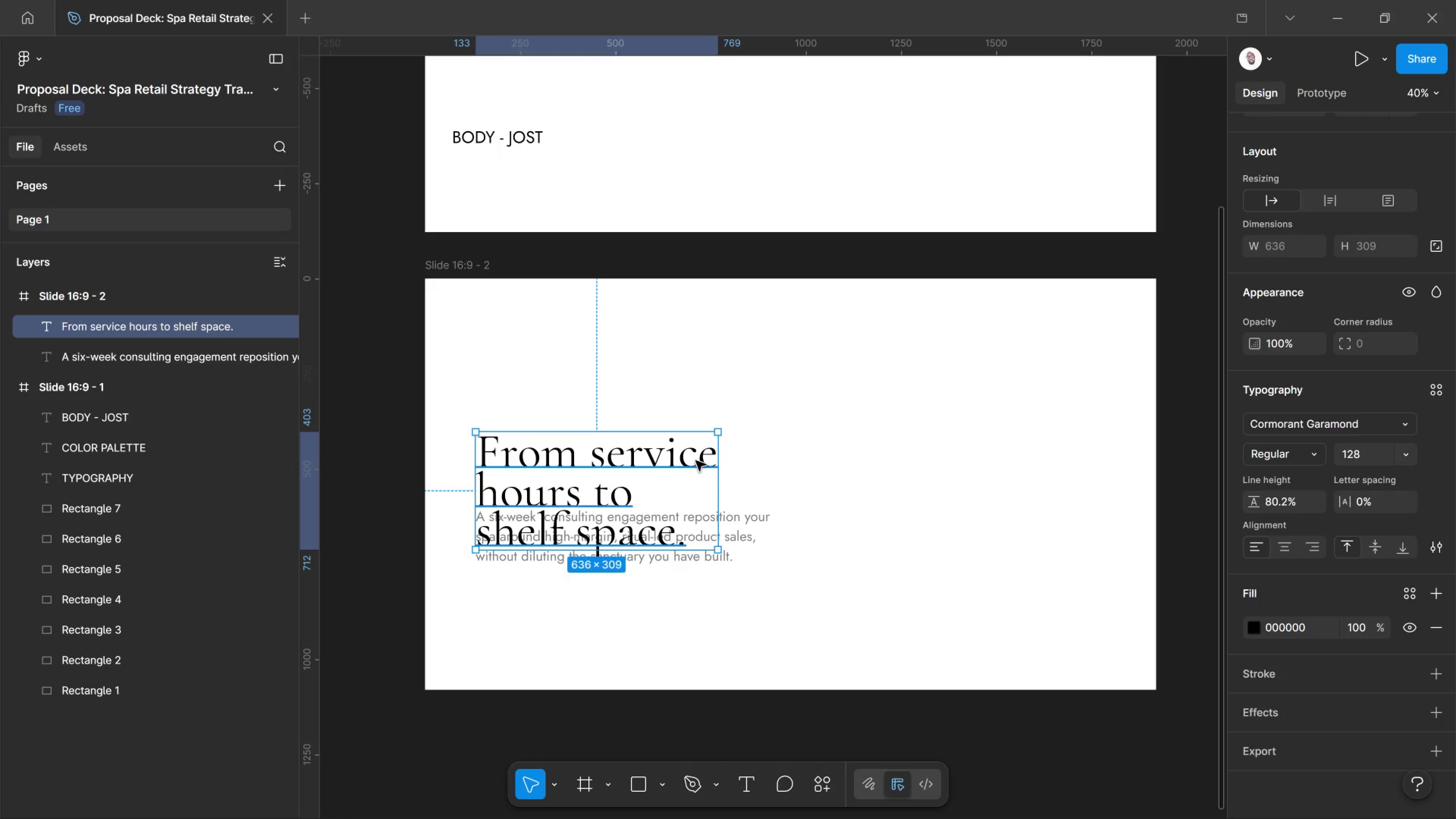 
left_click_drag(start_coordinate=[696, 461], to_coordinate=[696, 406])
 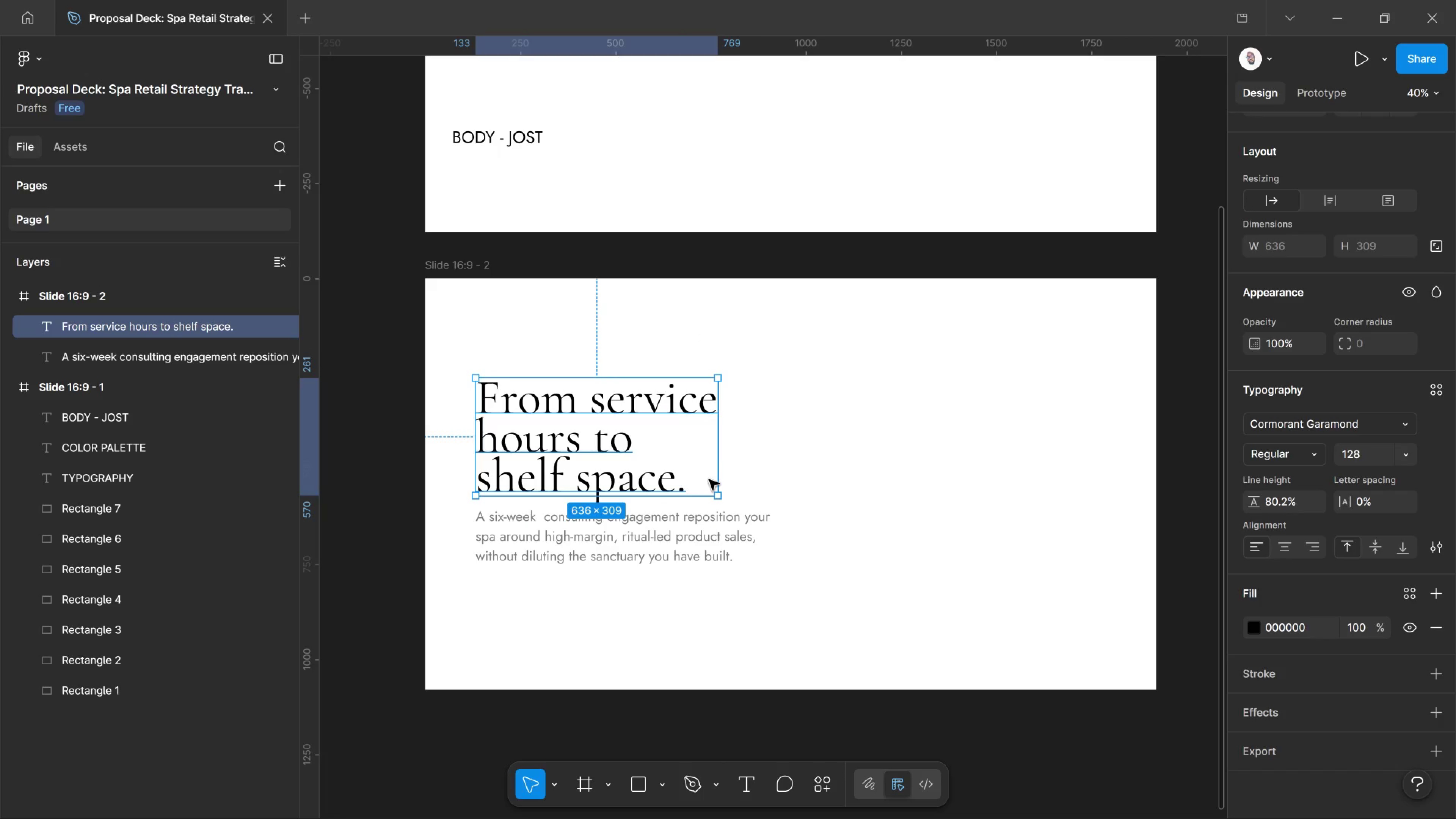 
wait(11.33)
 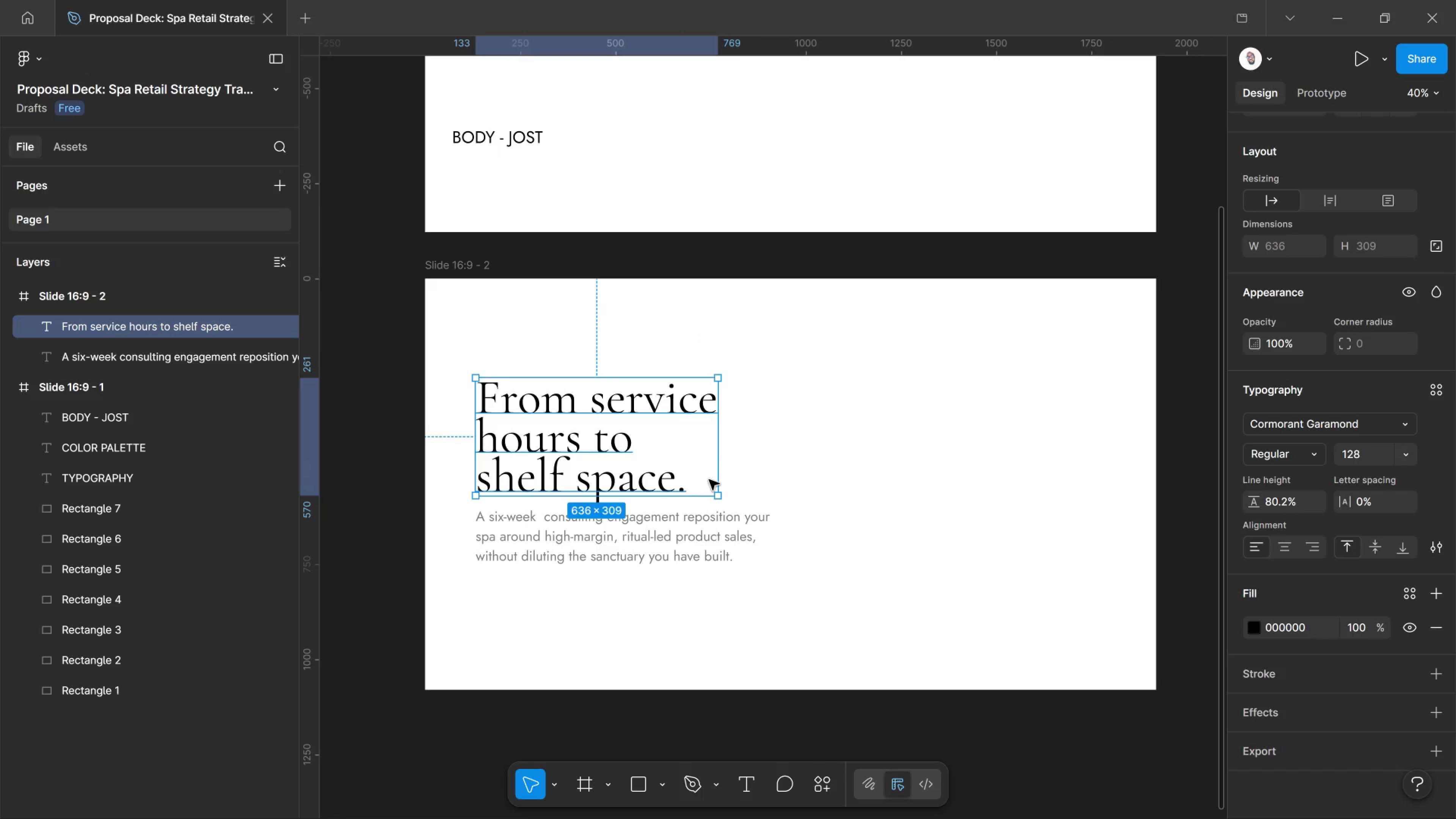 
left_click_drag(start_coordinate=[744, 782], to_coordinate=[742, 782])
 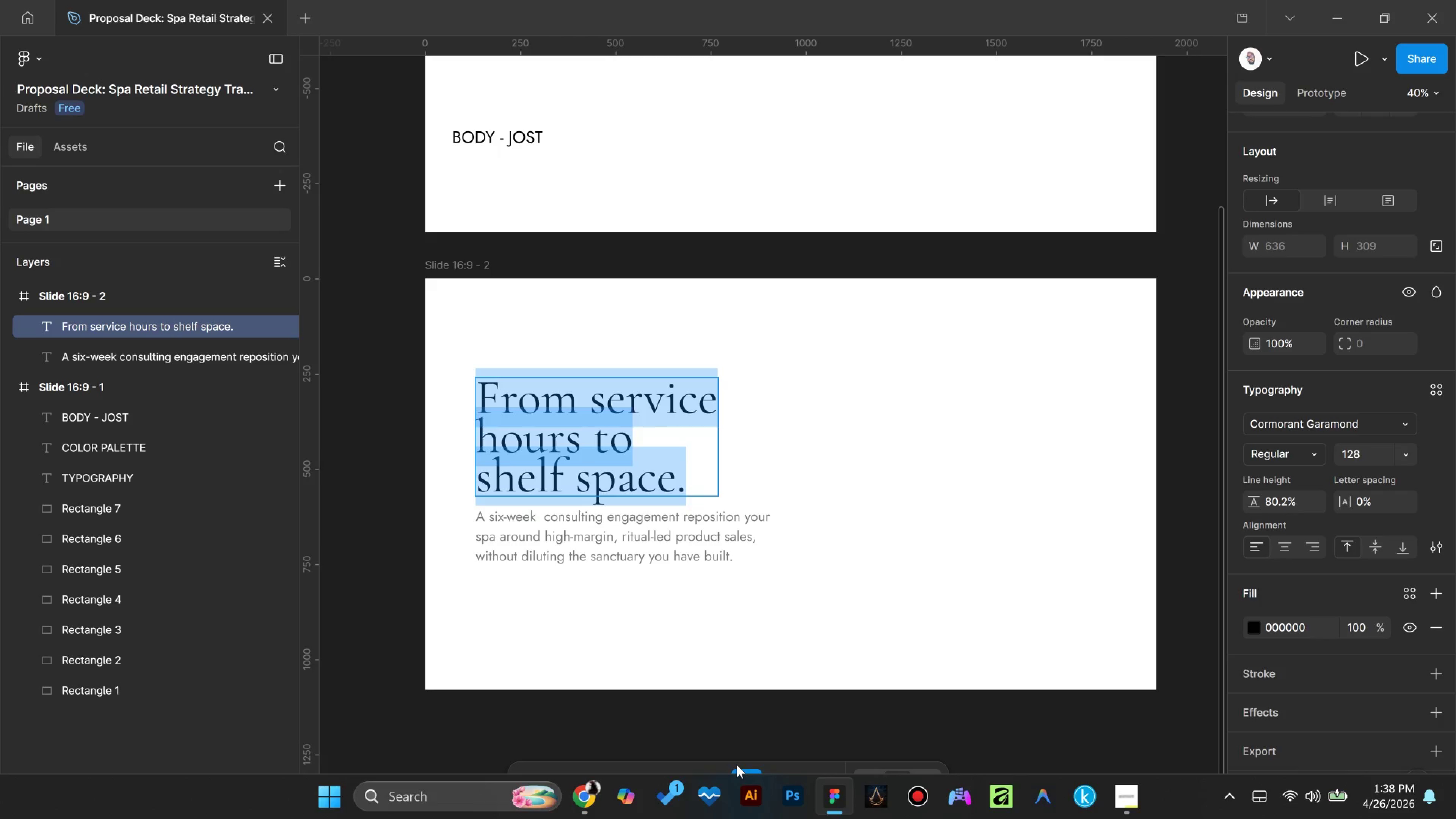 
wait(36.36)
 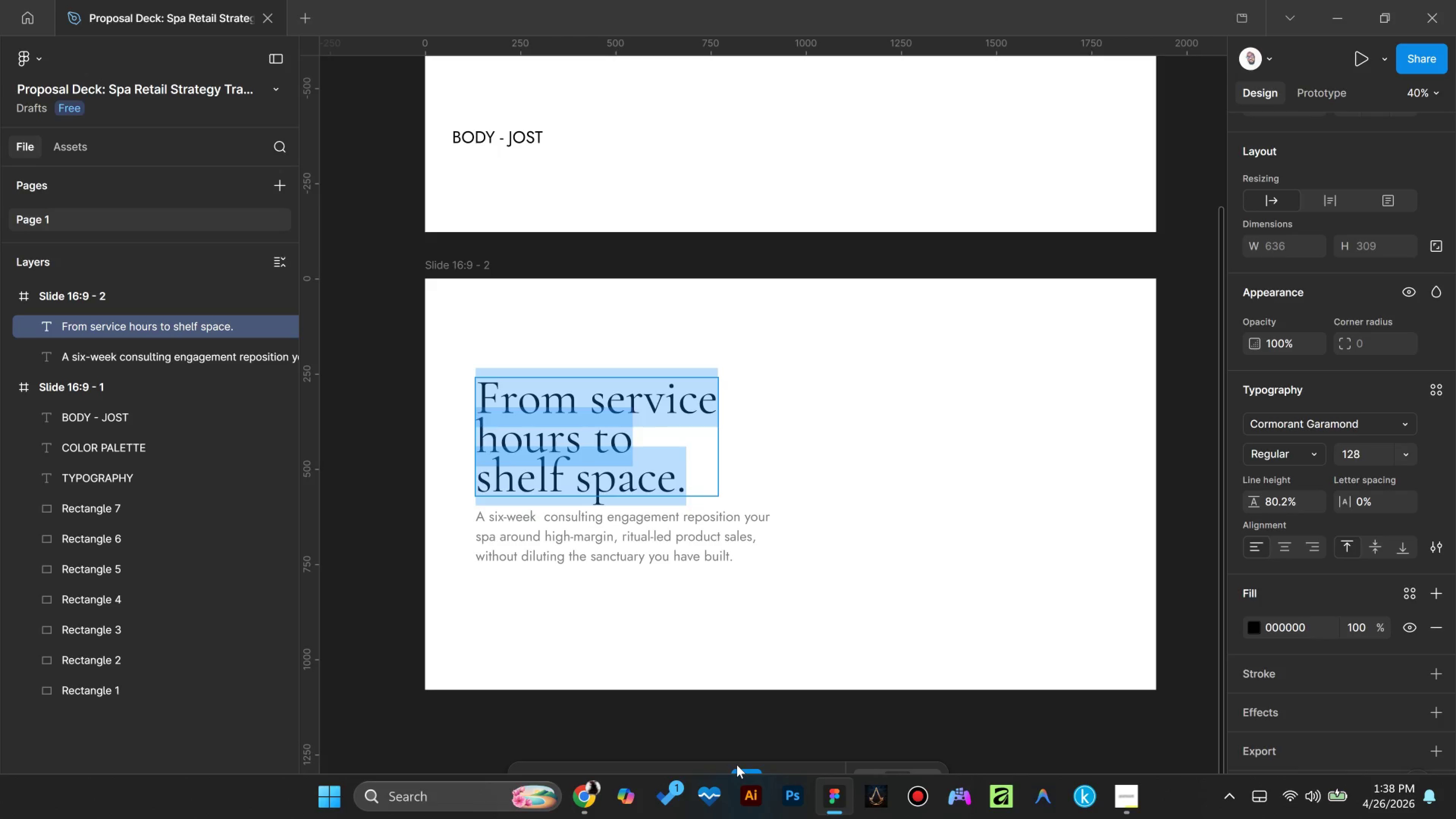 
left_click([513, 135])
 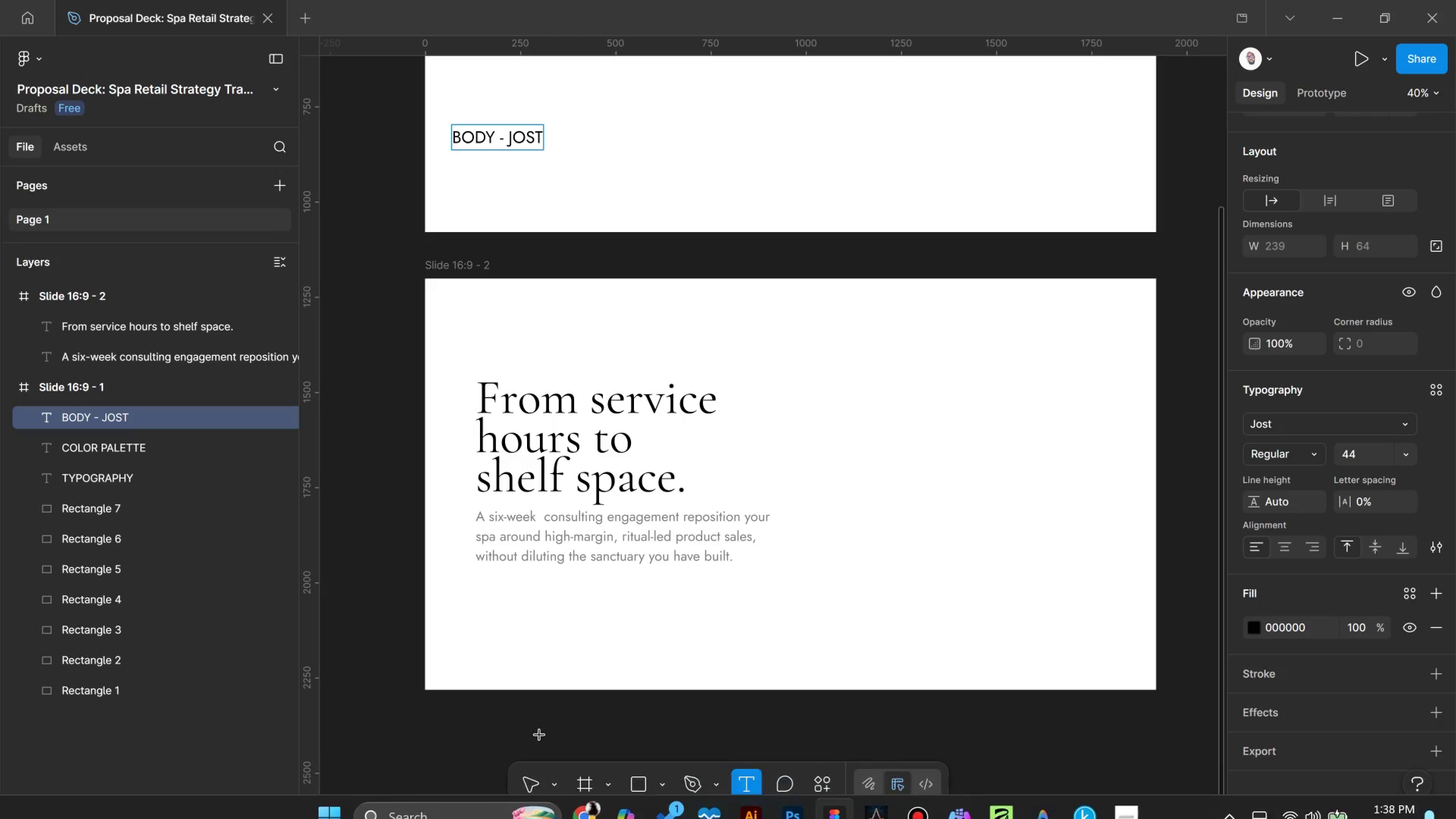 
left_click([539, 768])
 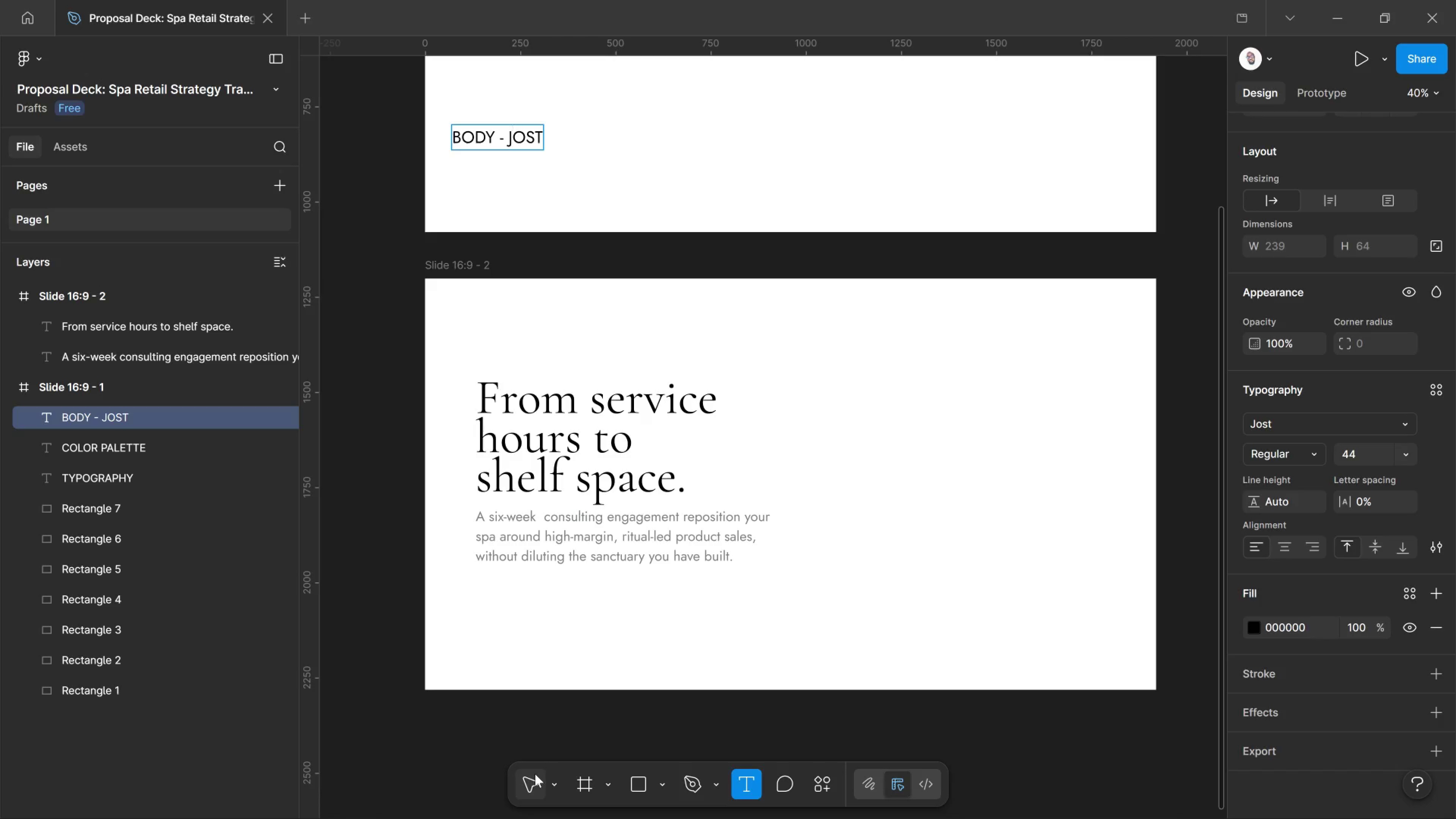 
left_click([535, 774])
 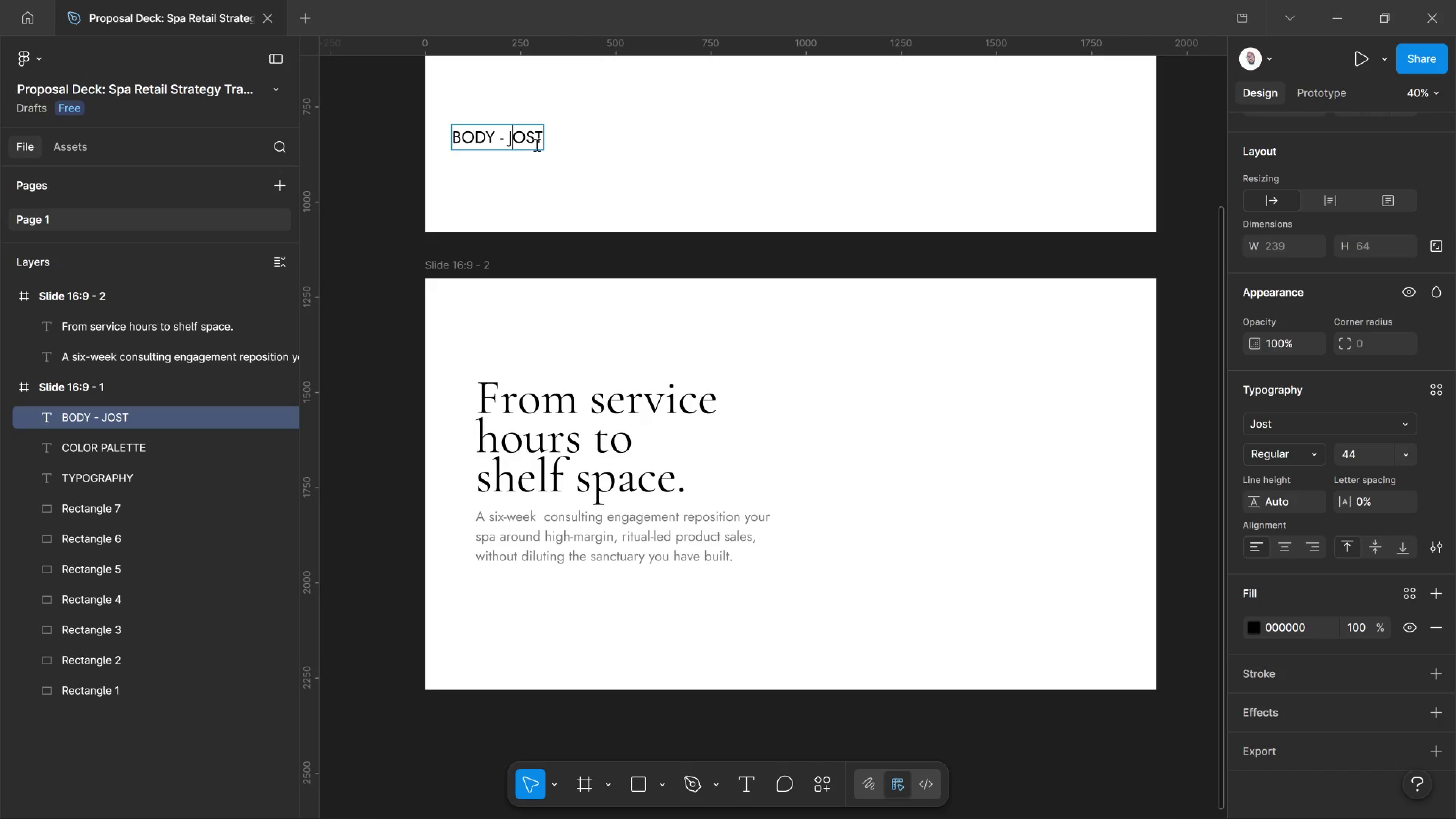 
left_click([555, 155])
 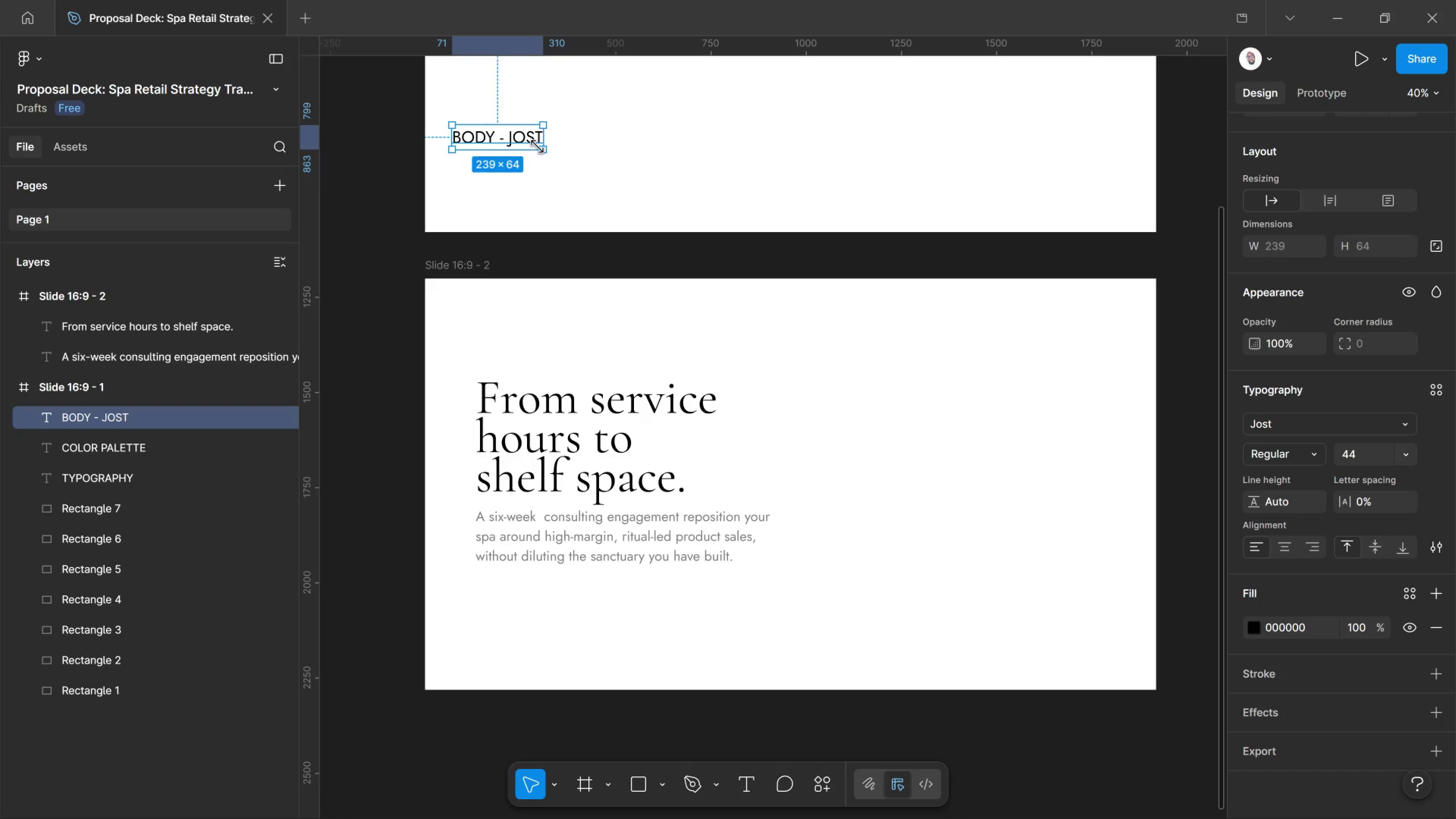 
hold_key(key=AltLeft, duration=0.78)
left_click_drag(start_coordinate=[537, 147], to_coordinate=[538, 191])
 